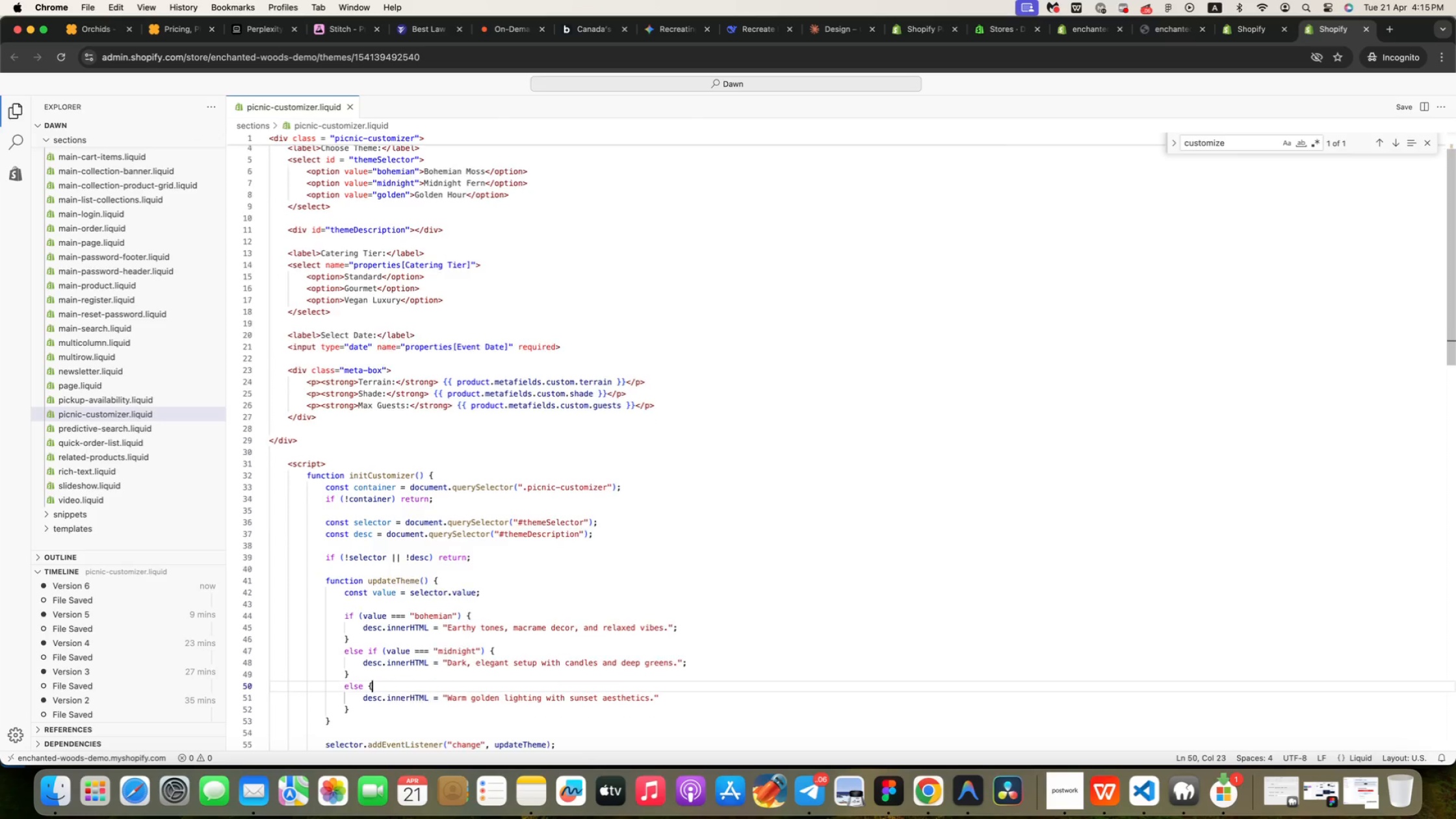 
key(ArrowDown)
 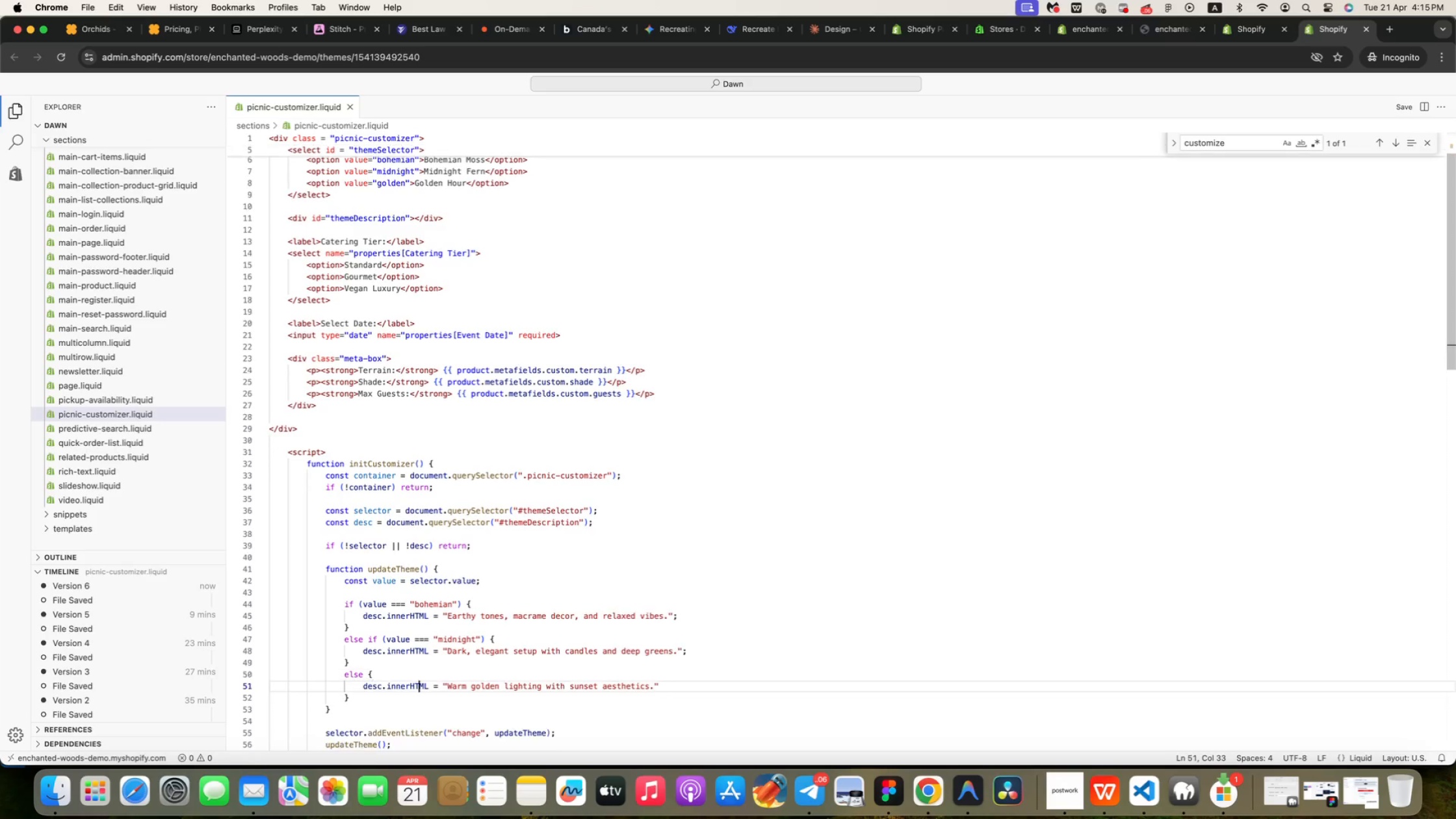 
key(ArrowDown)
 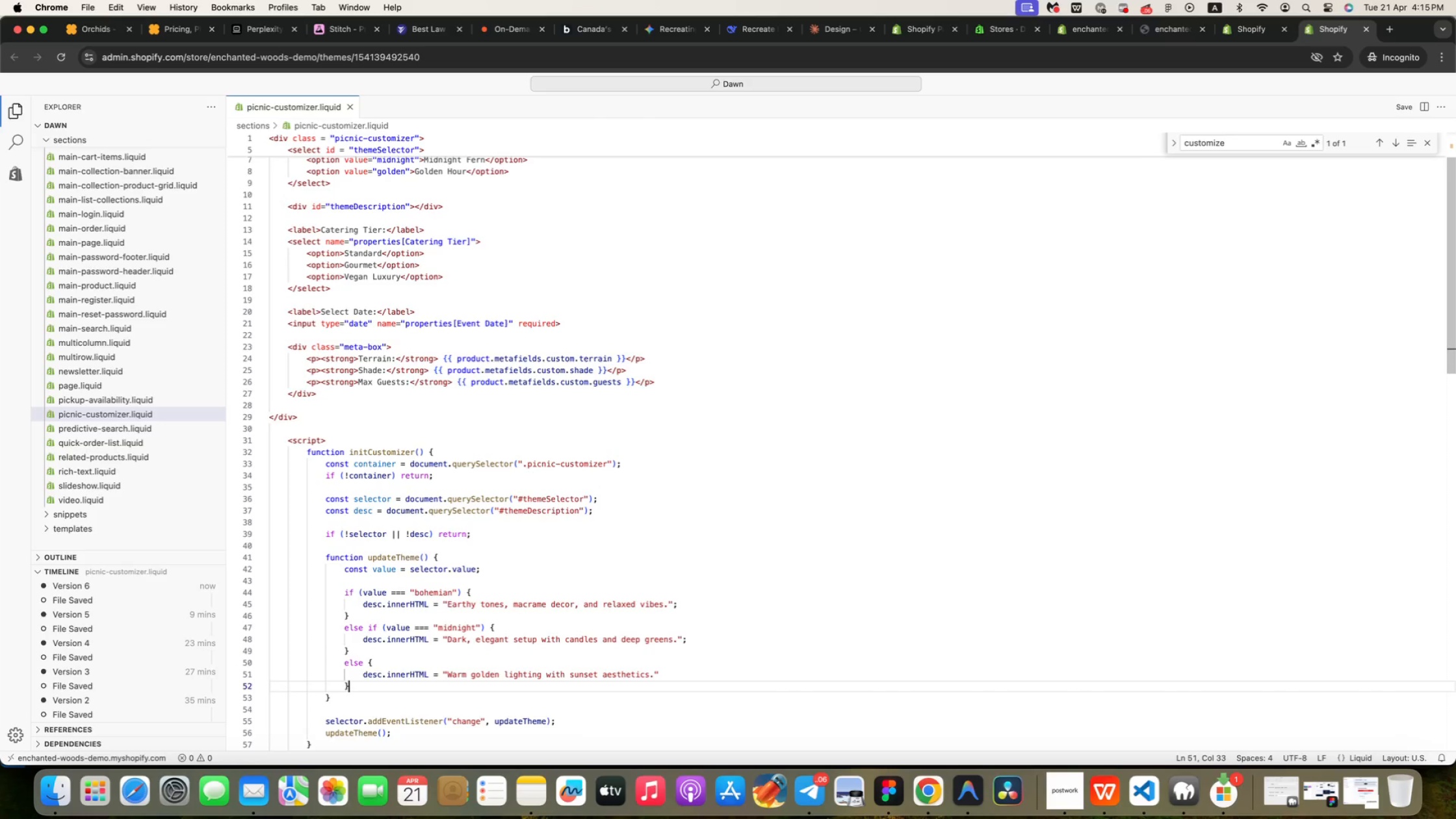 
key(ArrowDown)
 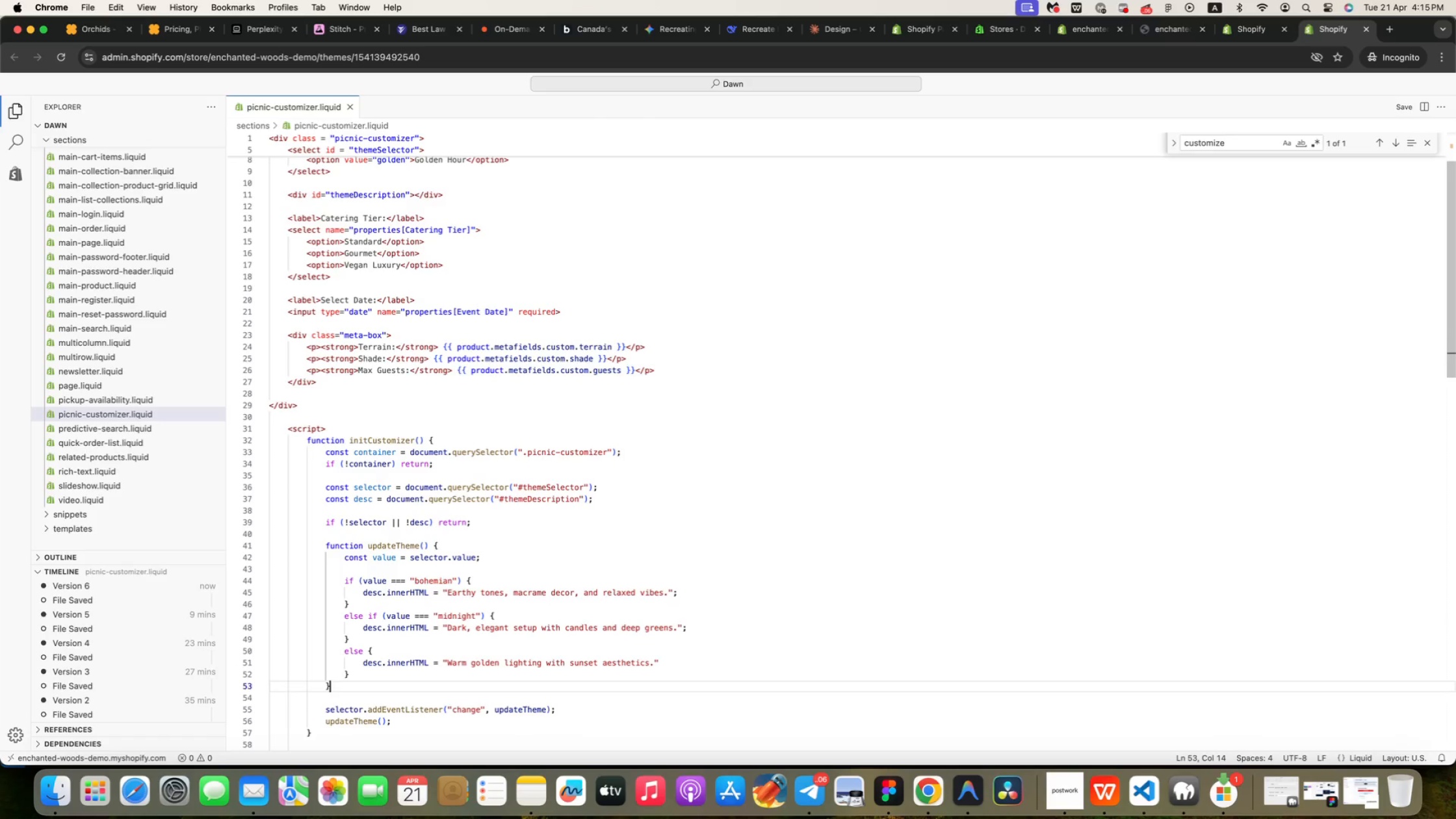 
key(ArrowDown)
 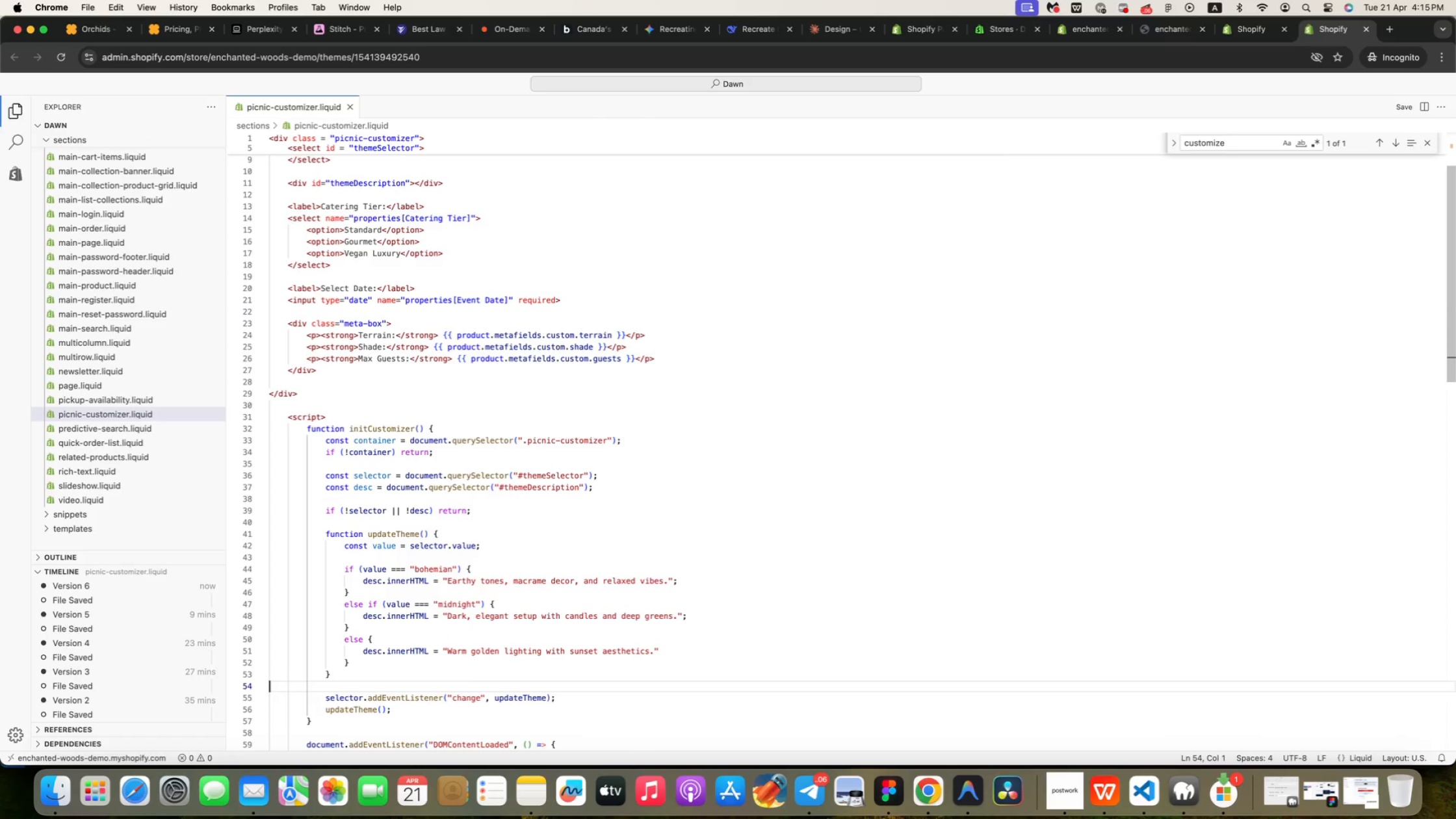 
key(ArrowDown)
 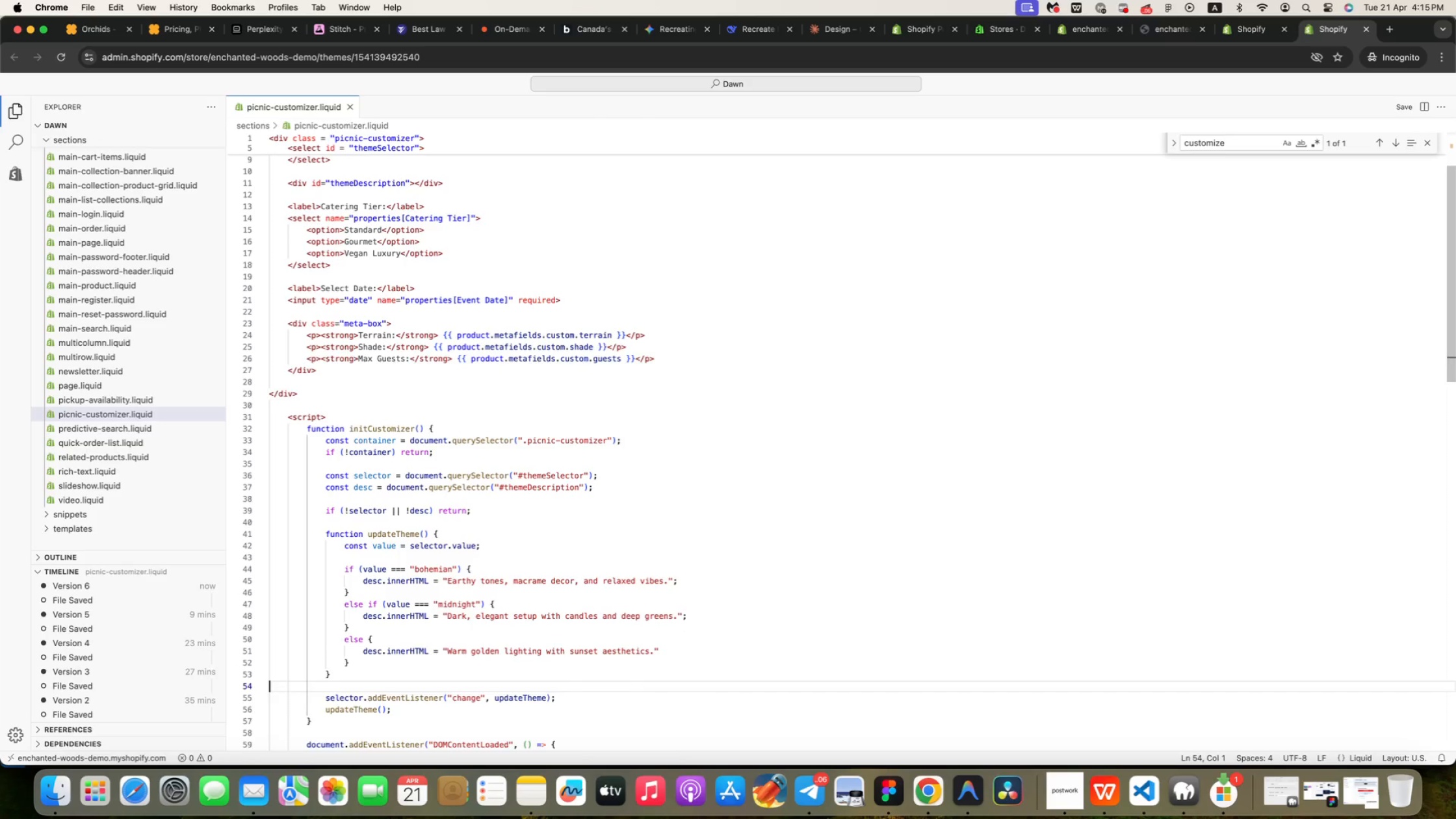 
key(ArrowDown)
 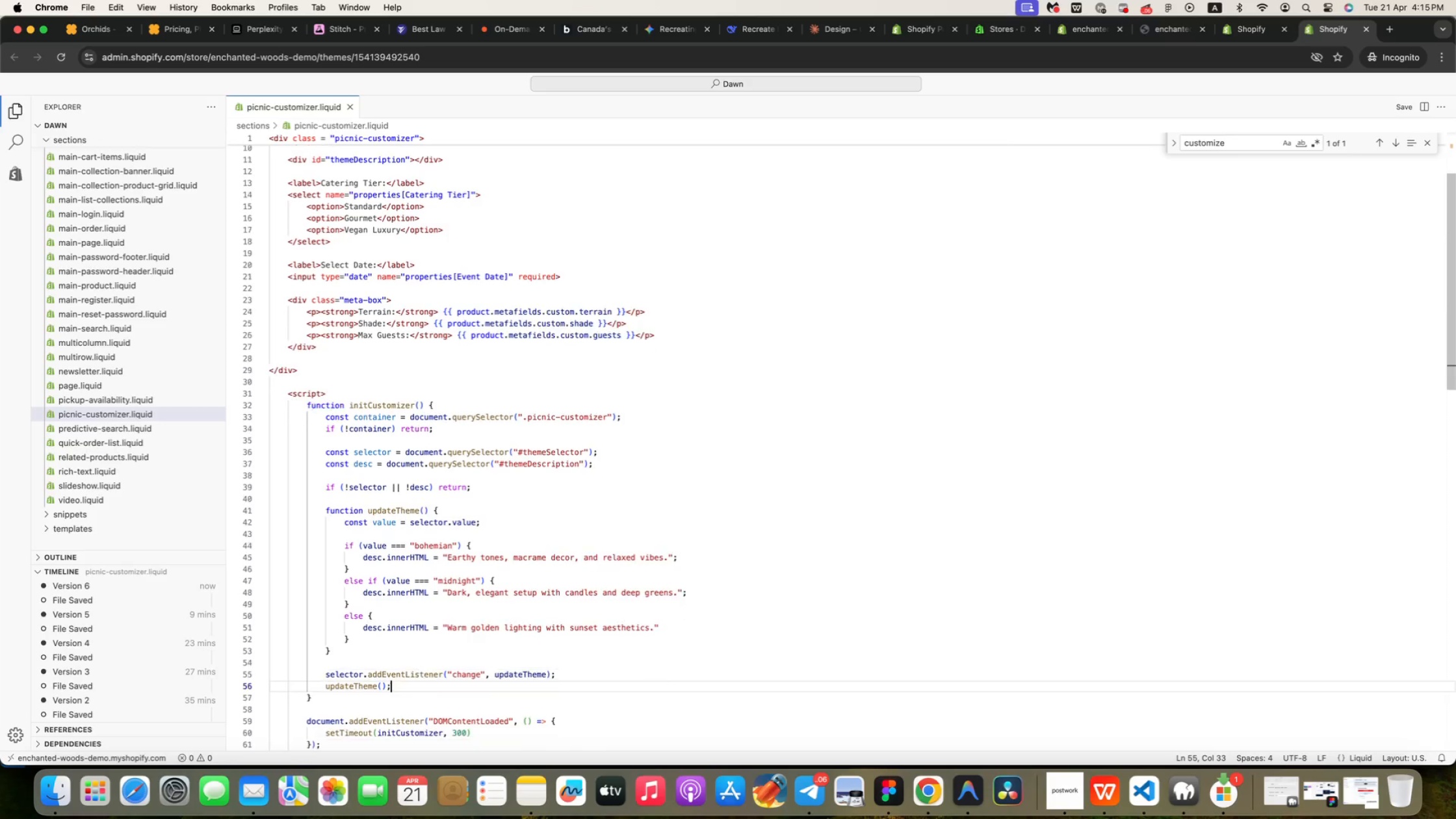 
key(ArrowDown)
 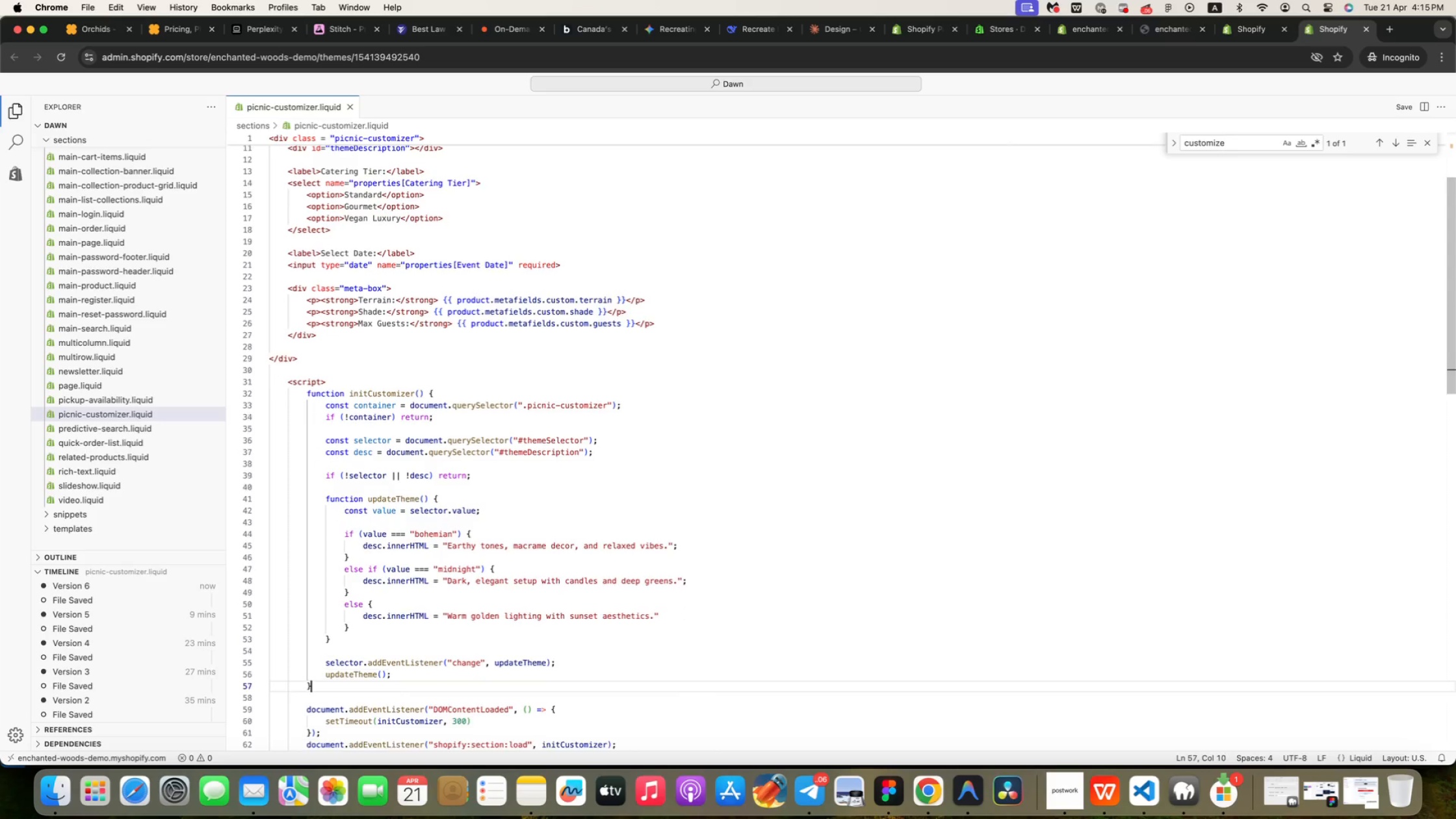 
key(ArrowDown)
 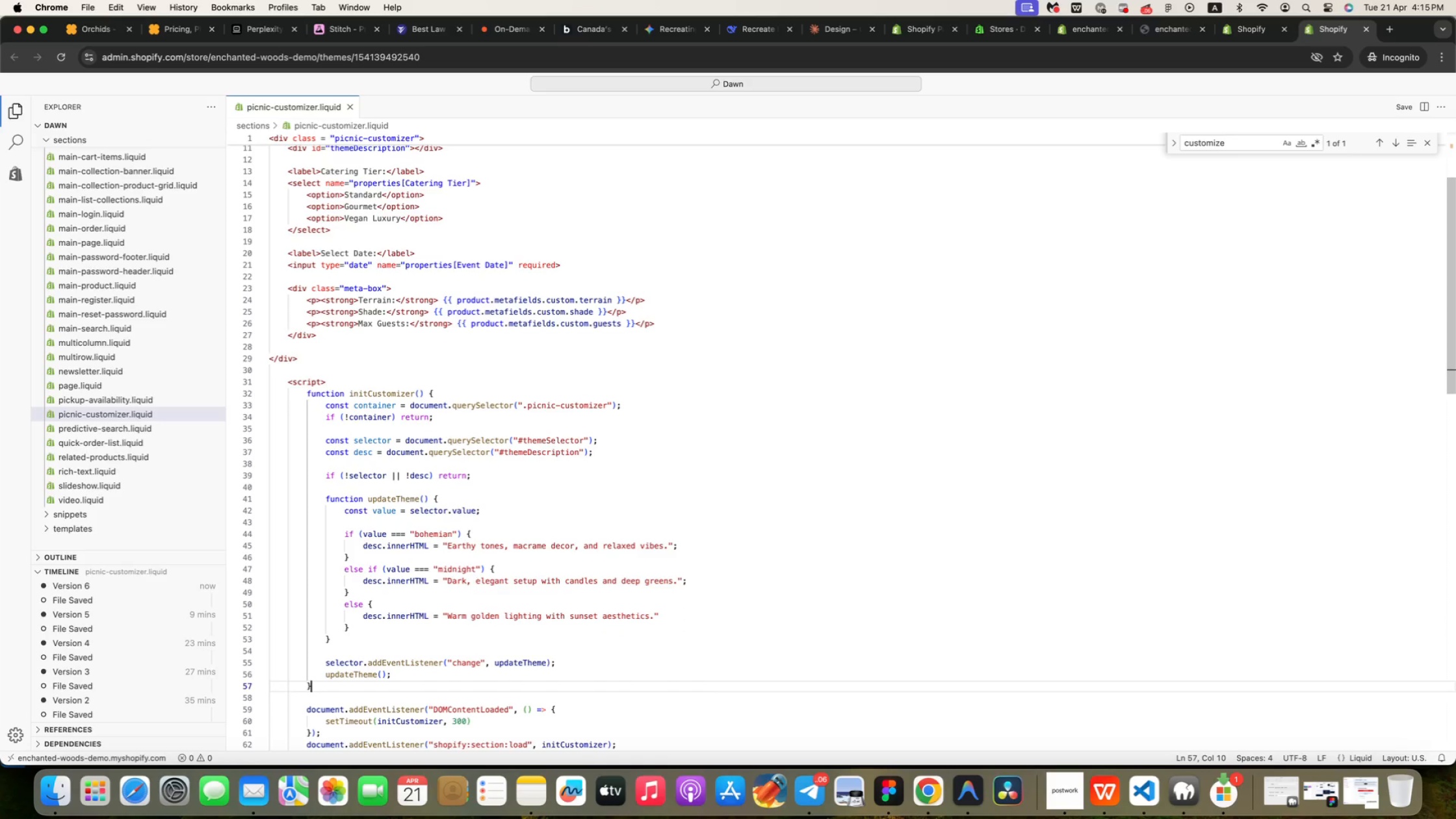 
key(ArrowDown)
 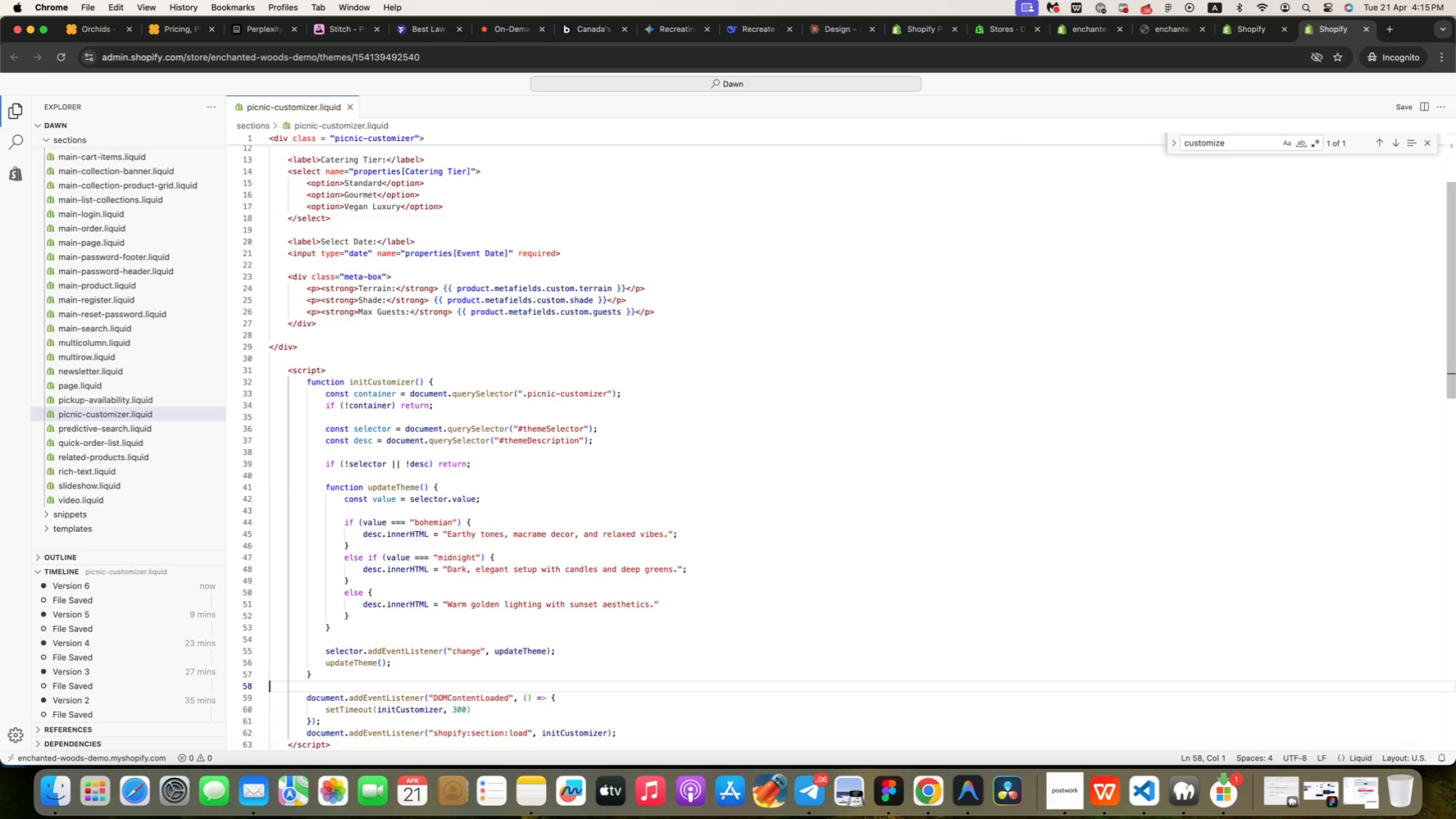 
key(ArrowDown)
 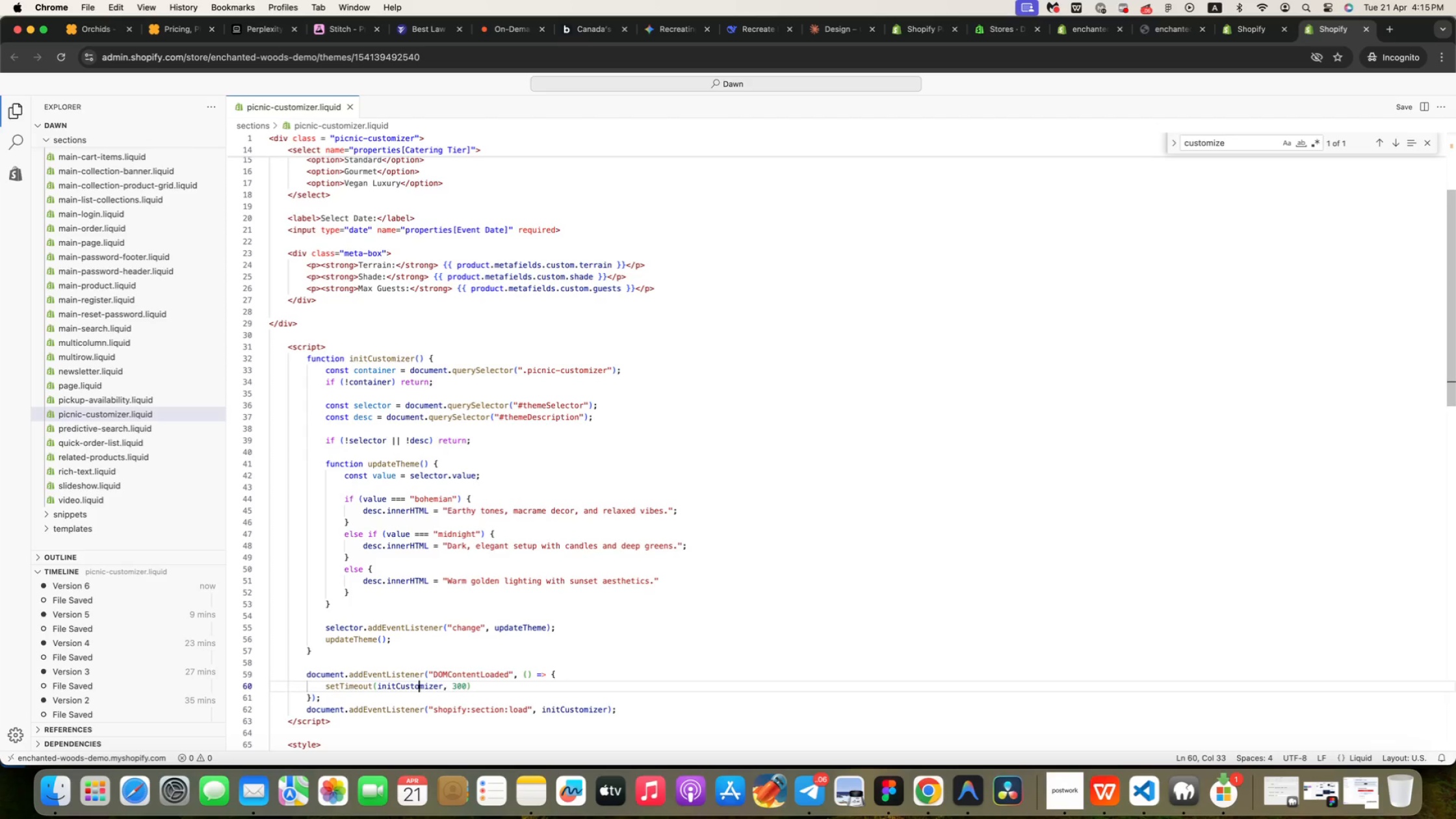 
key(ArrowDown)
 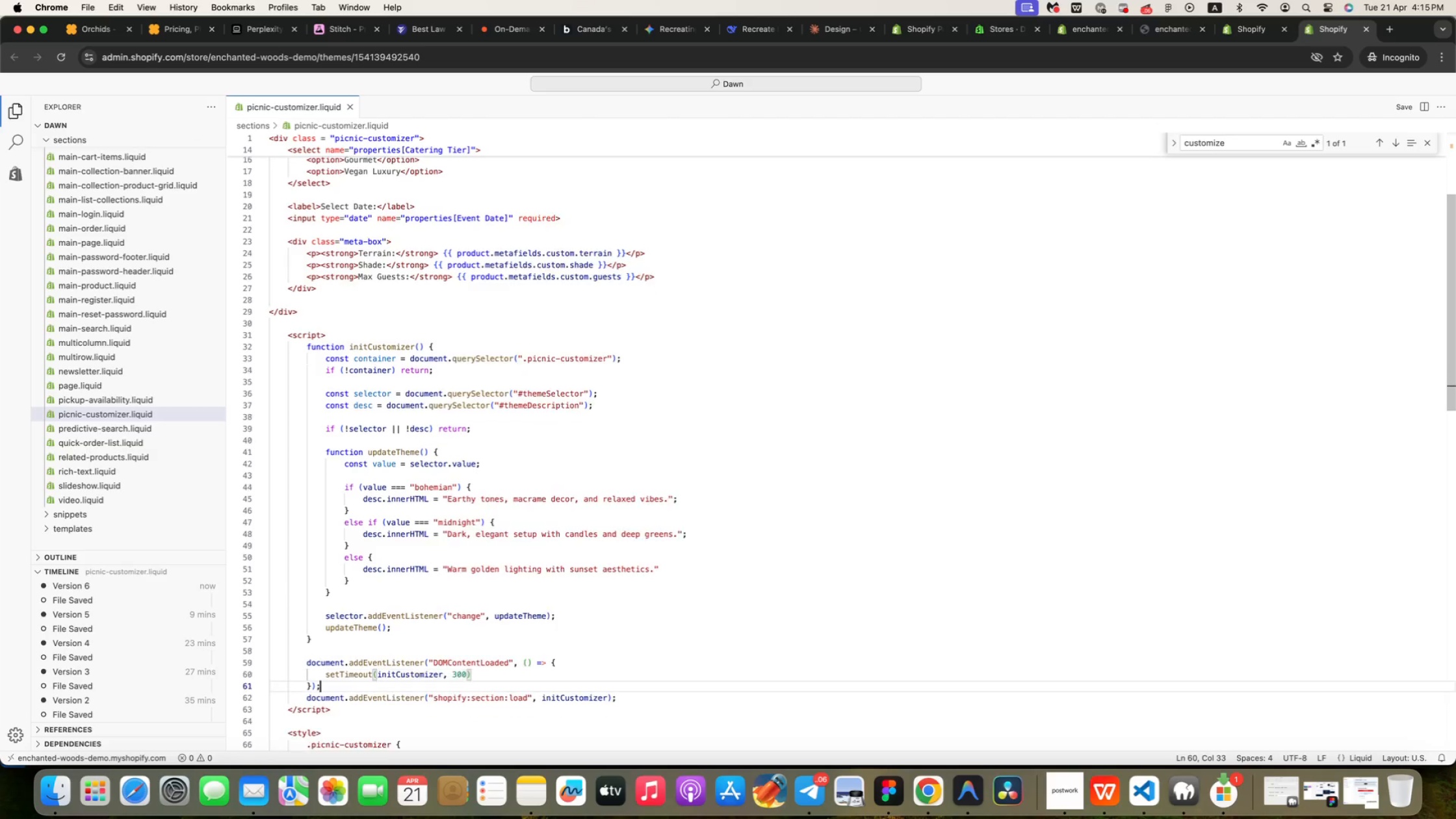 
key(ArrowDown)
 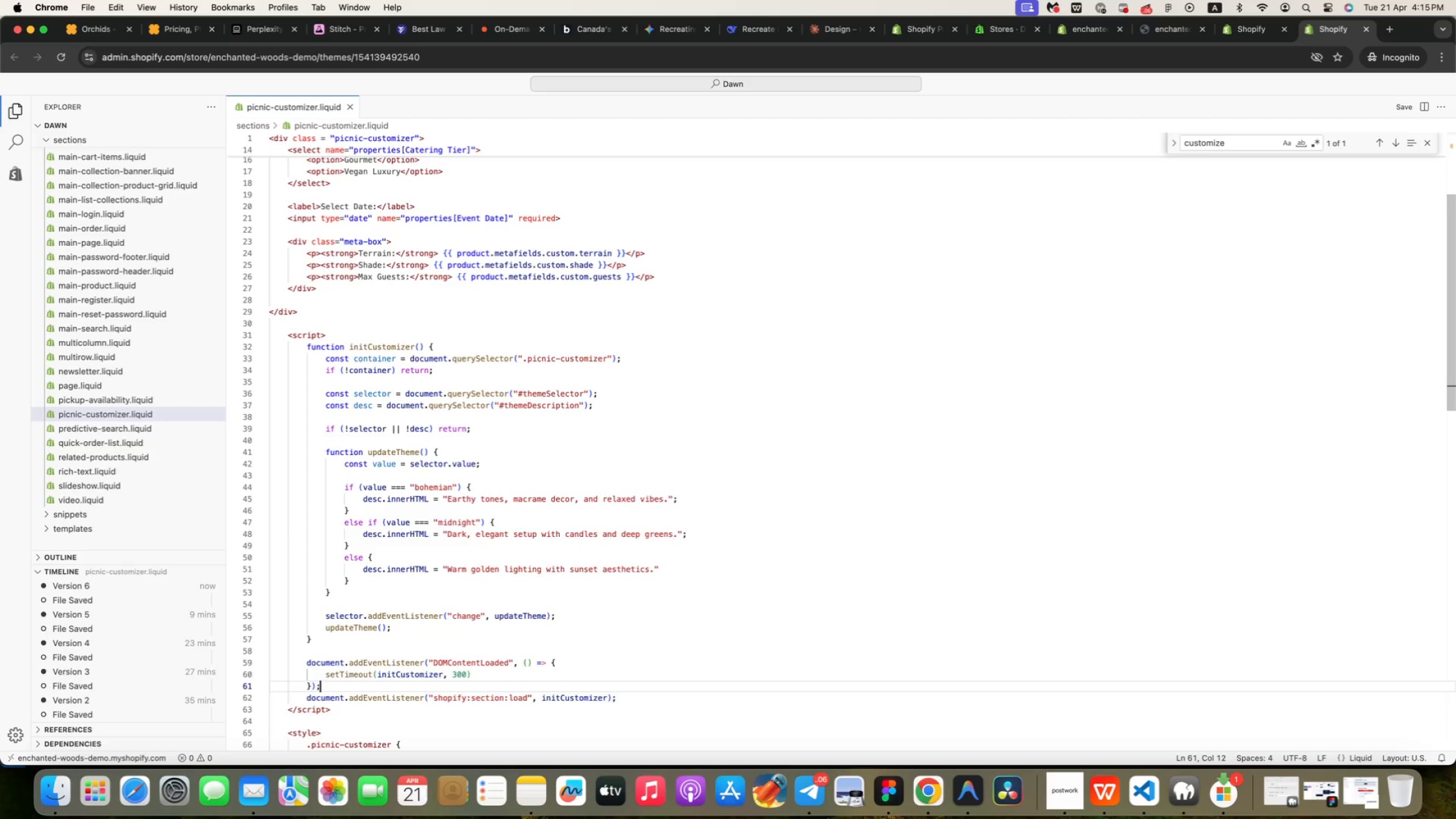 
key(ArrowDown)
 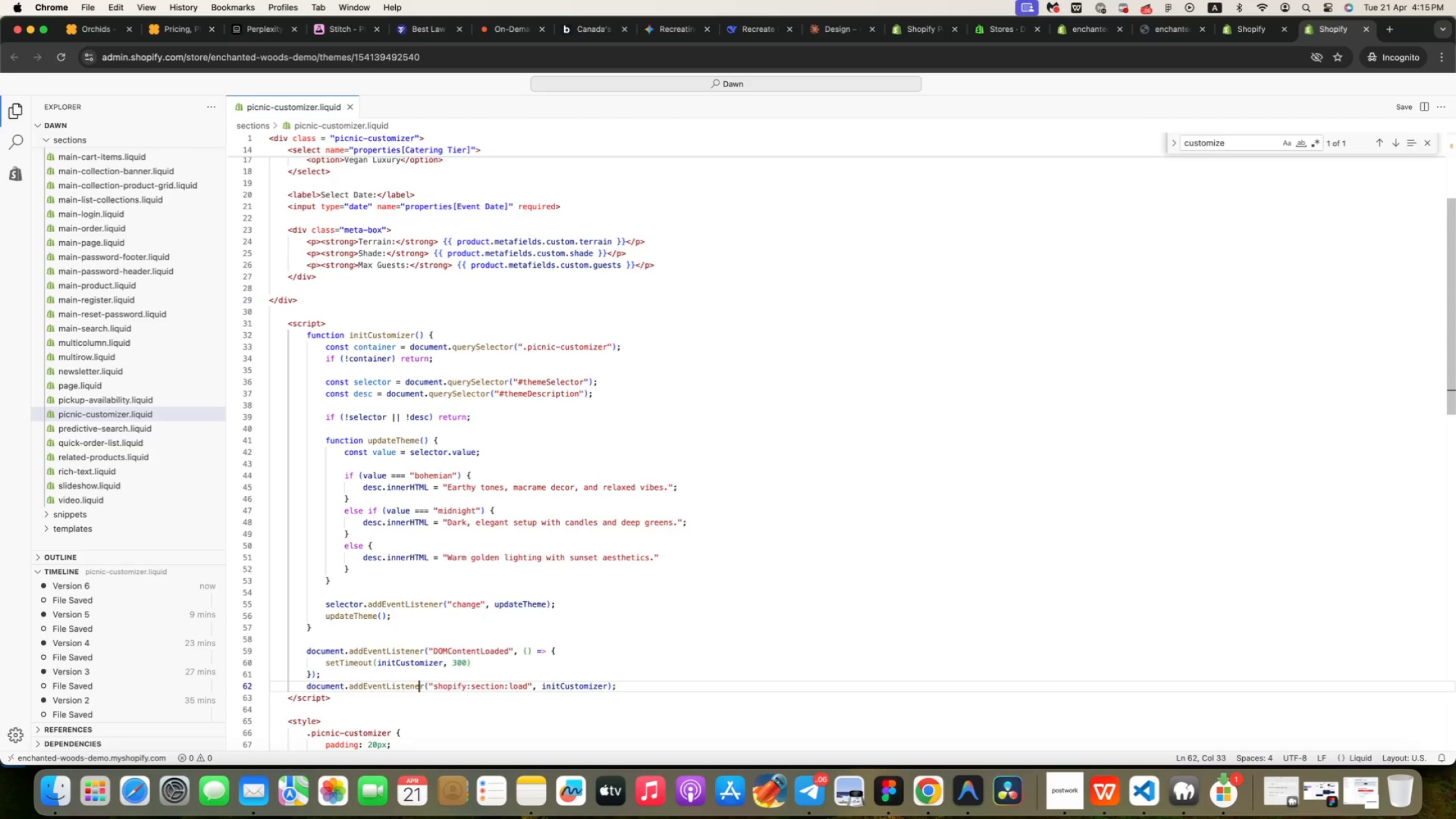 
key(ArrowDown)
 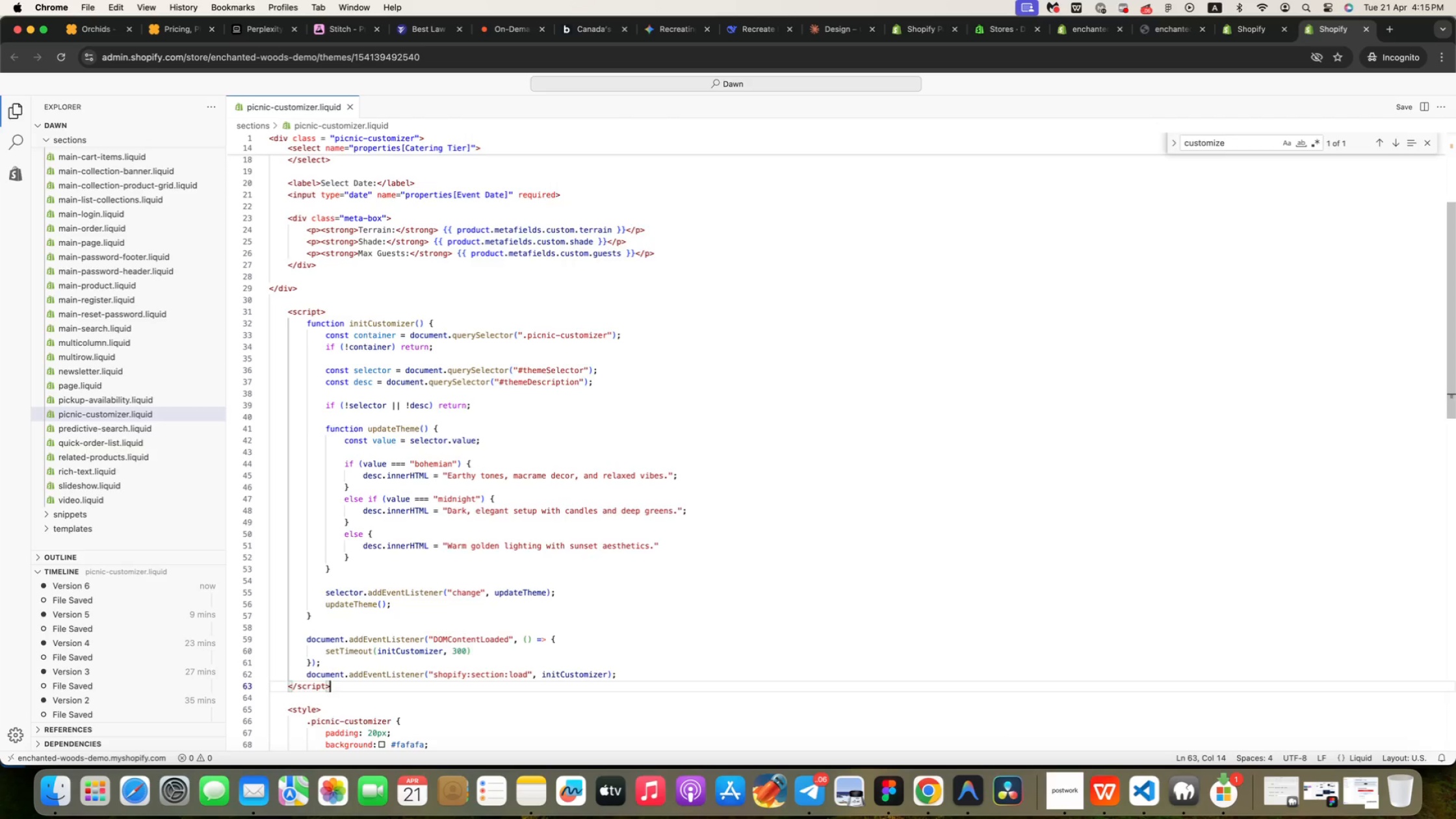 
key(ArrowDown)
 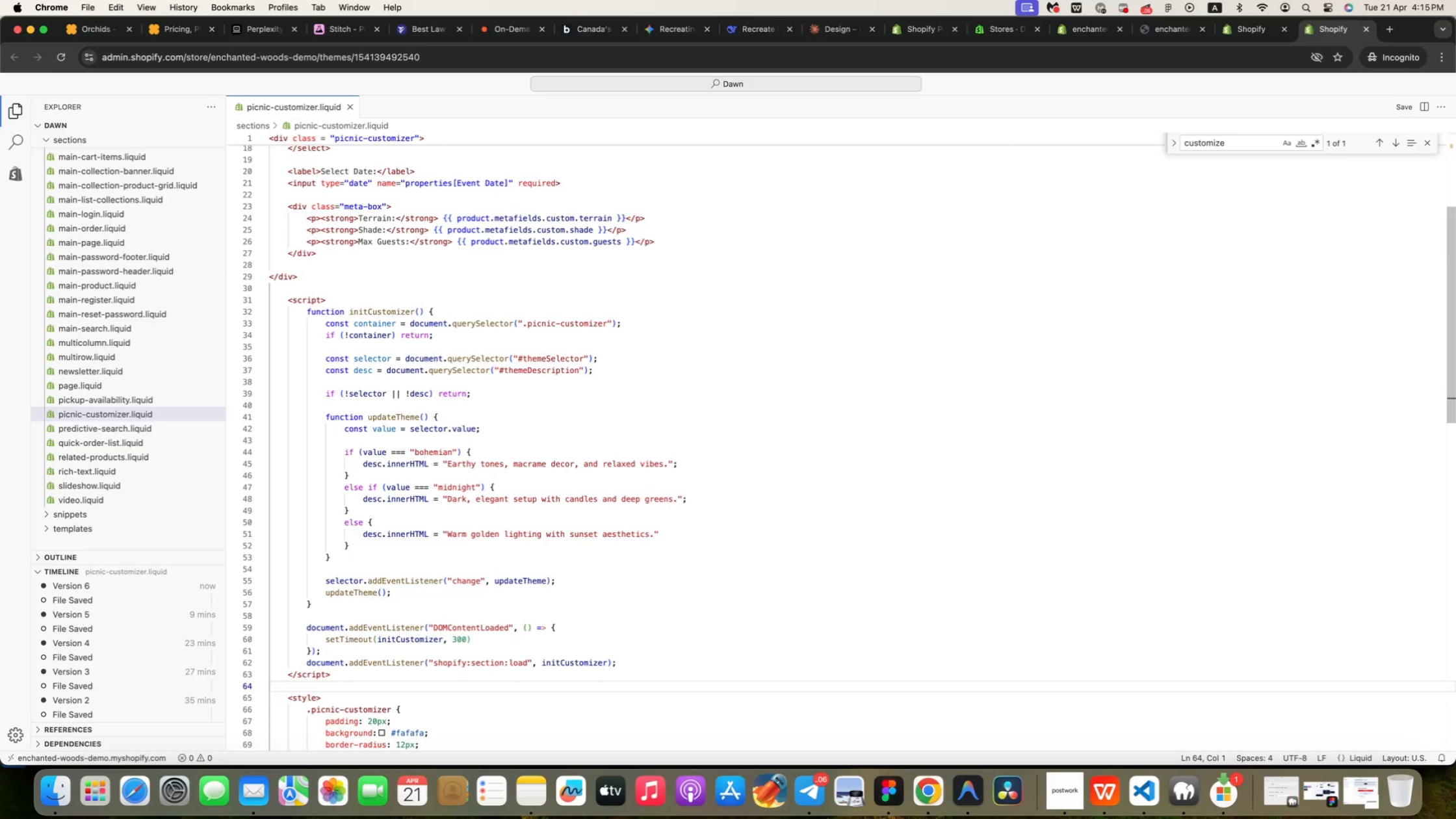 
key(ArrowDown)
 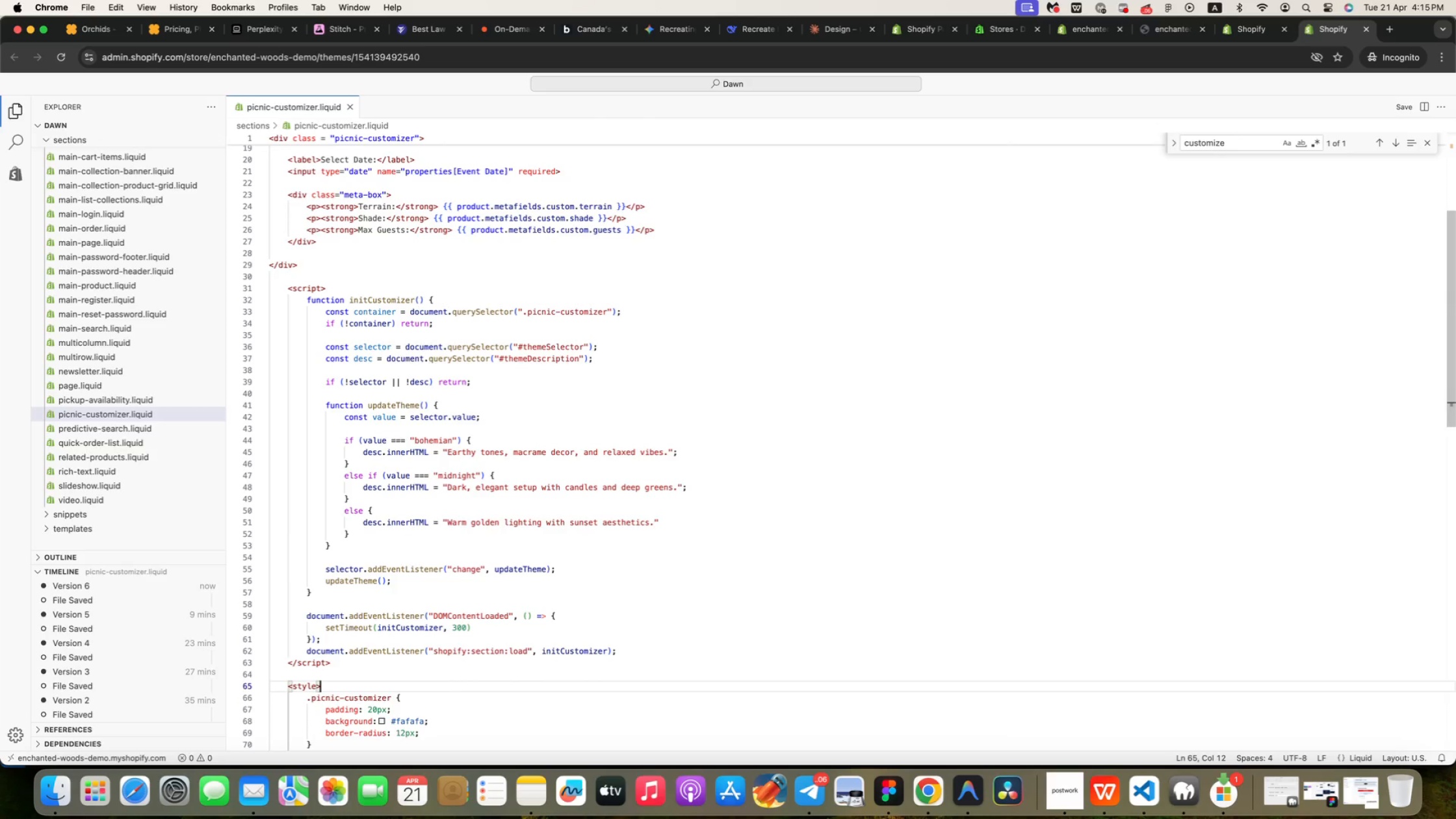 
key(ArrowDown)
 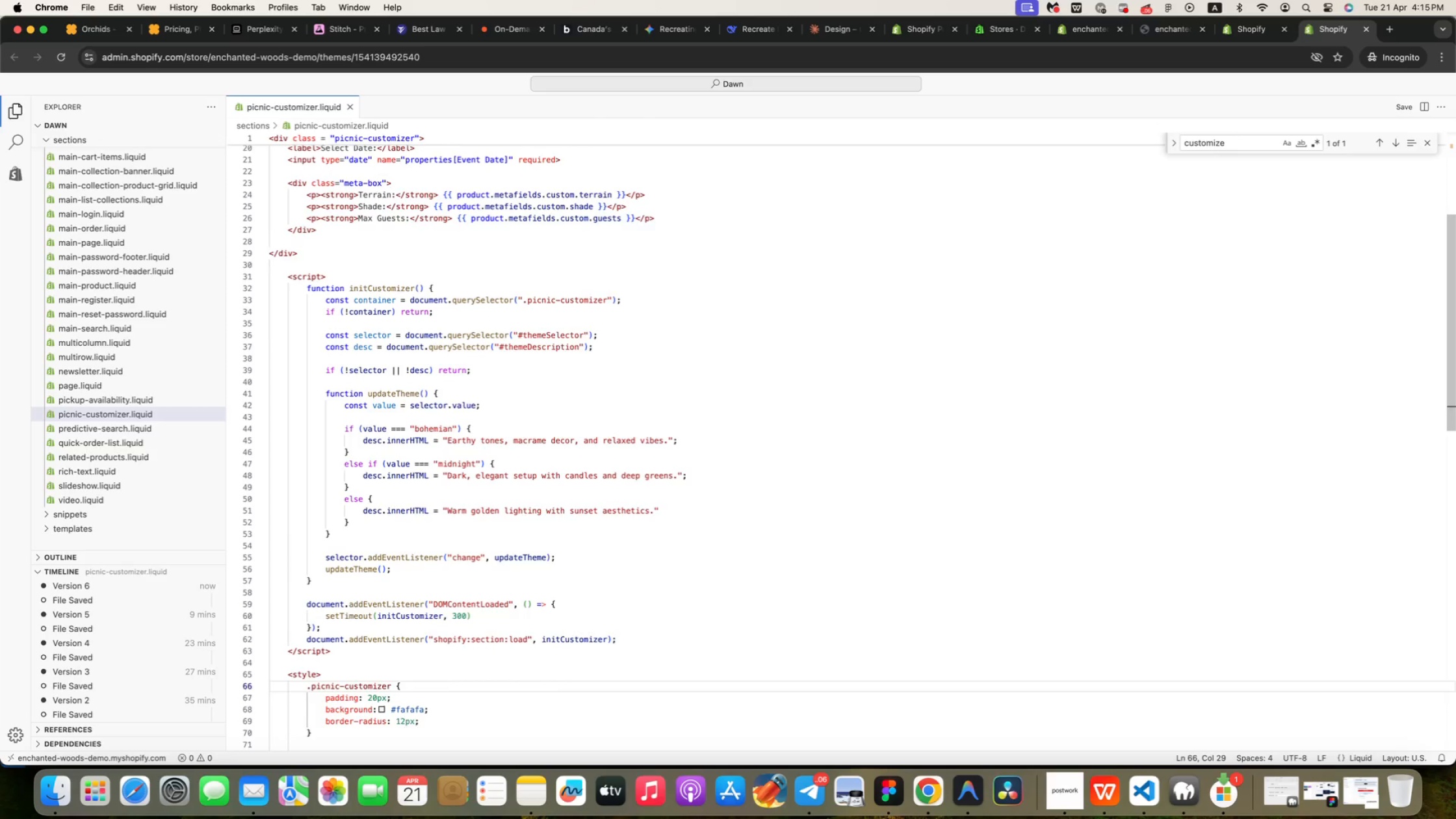 
key(ArrowDown)
 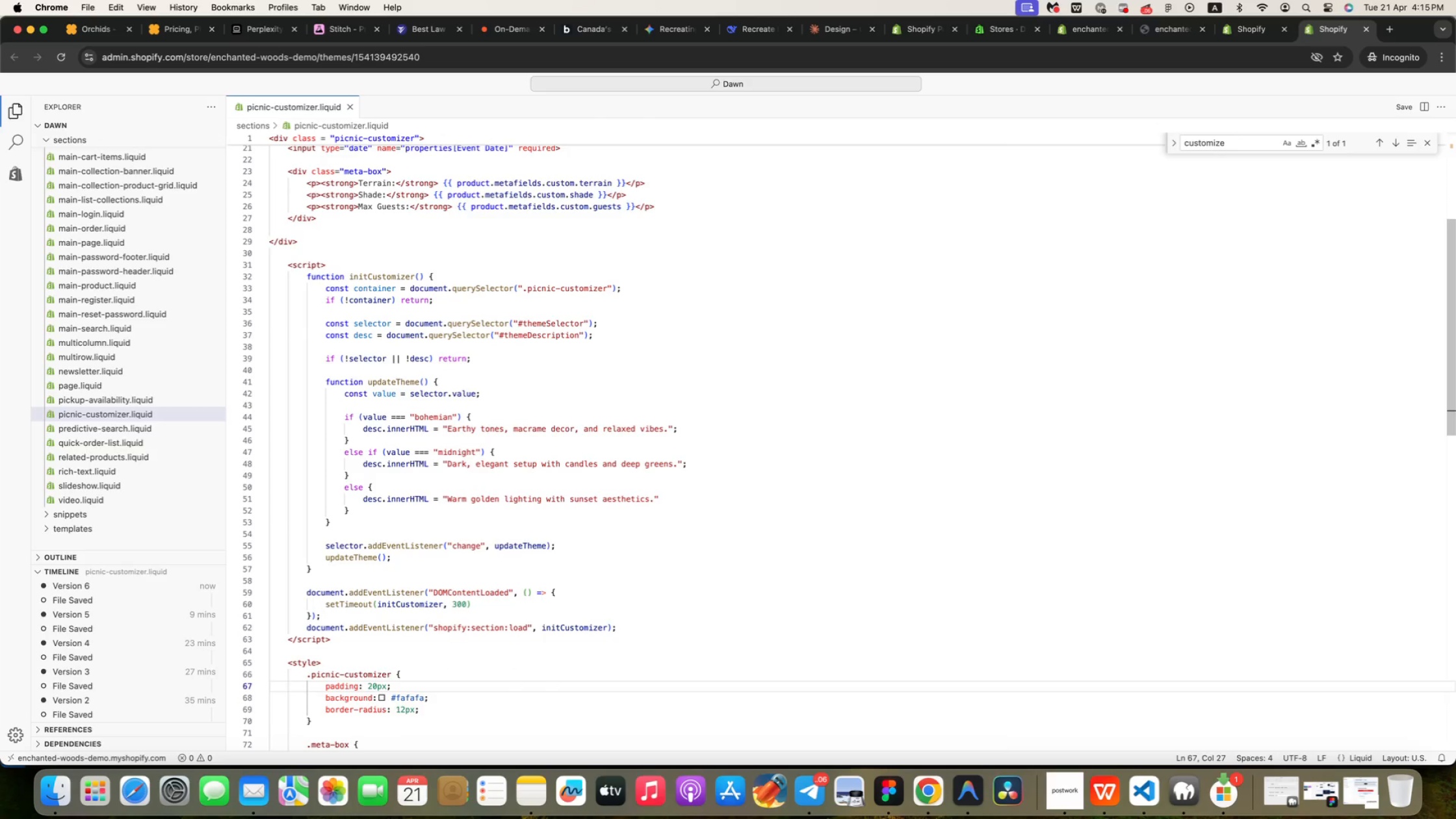 
key(ArrowDown)
 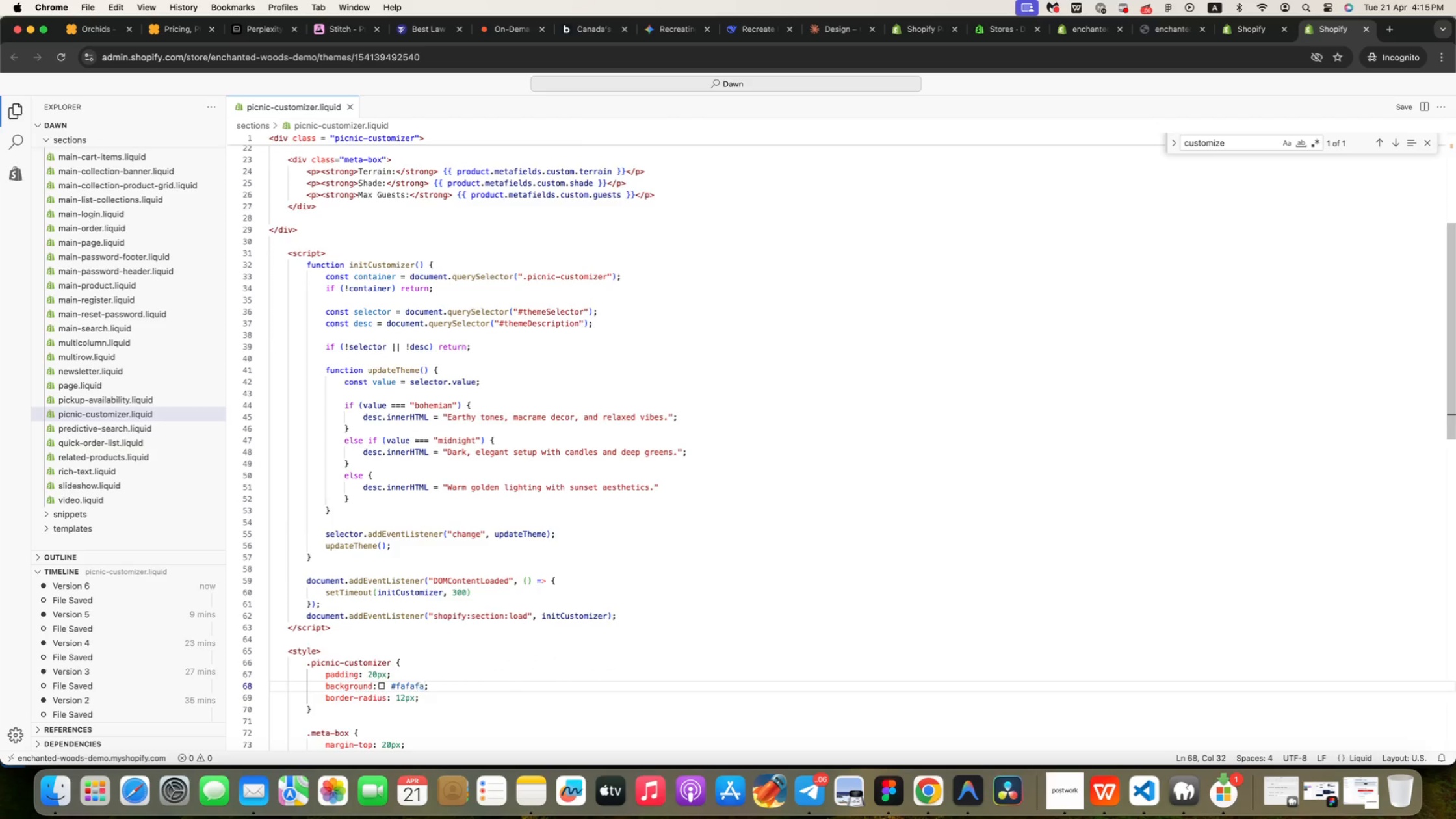 
key(ArrowDown)
 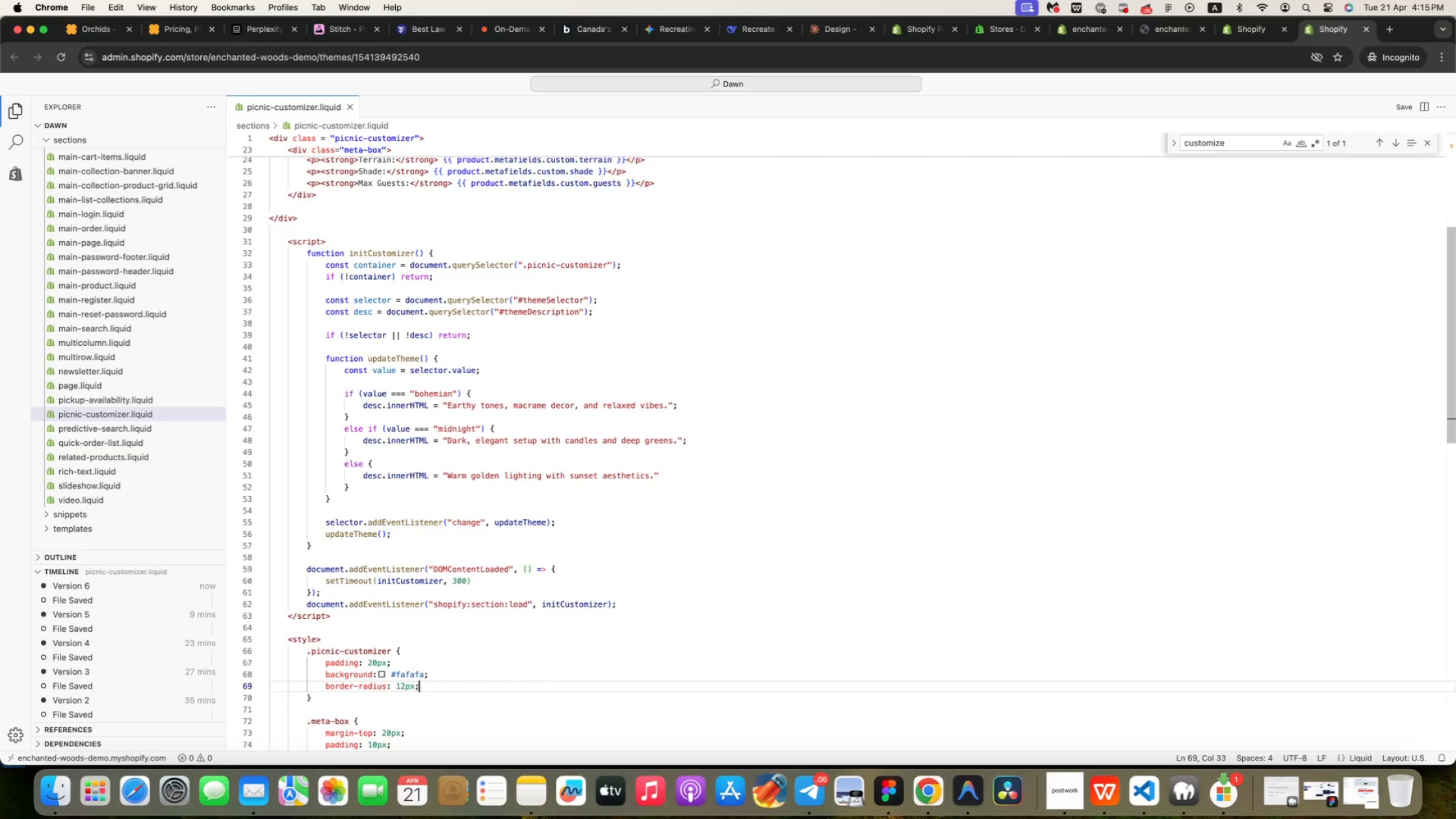 
key(ArrowDown)
 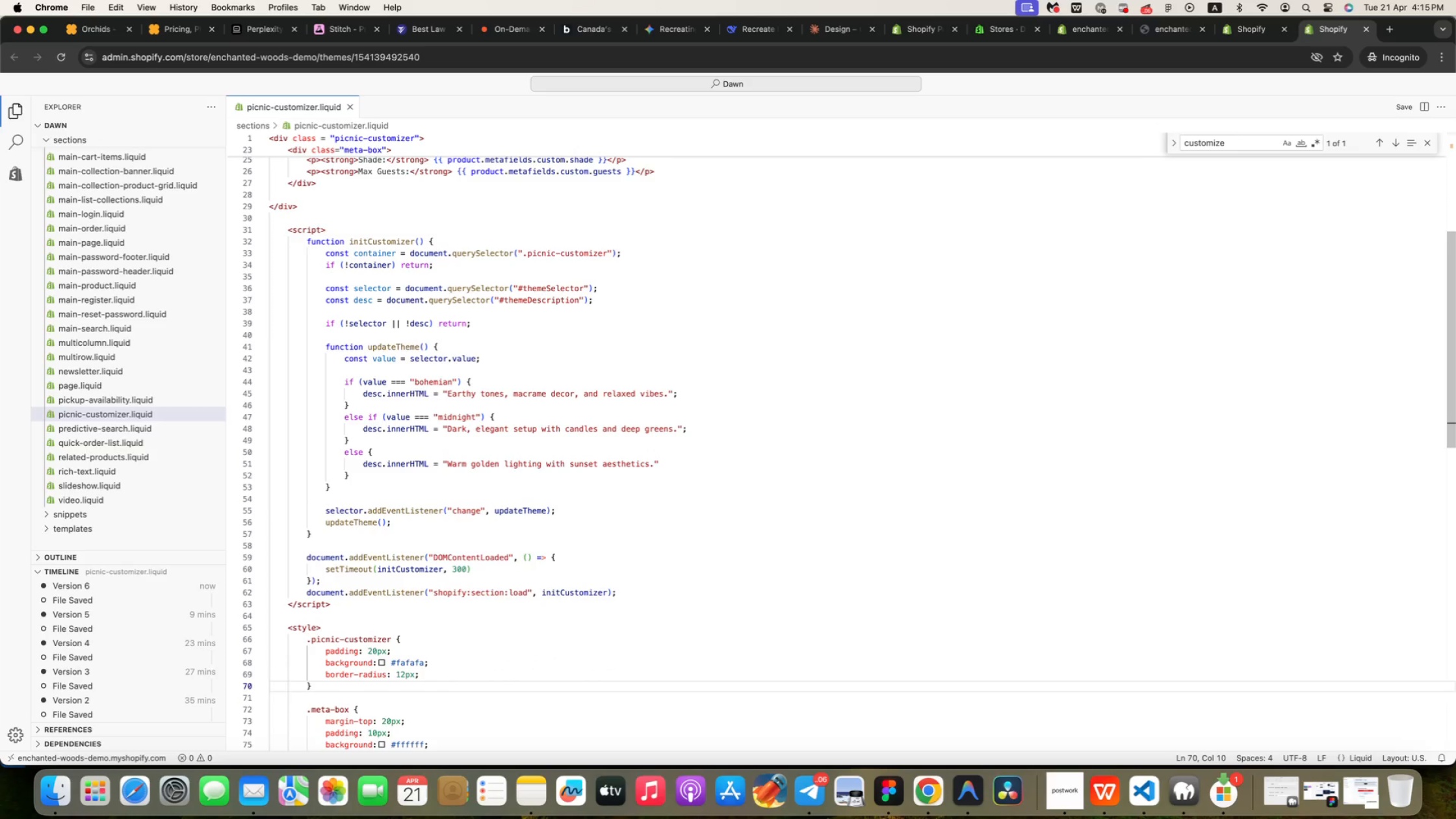 
key(ArrowDown)
 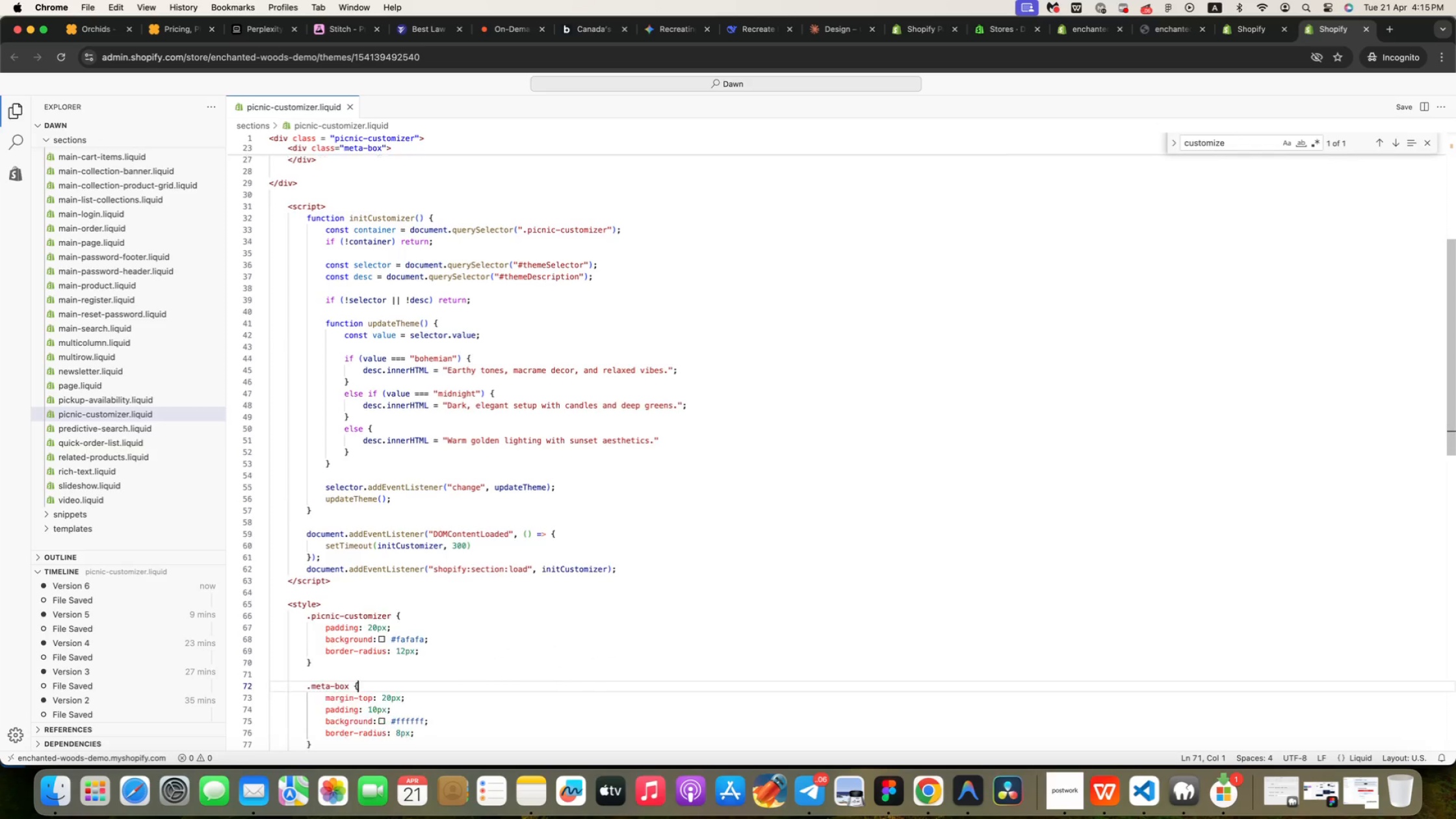 
key(ArrowDown)
 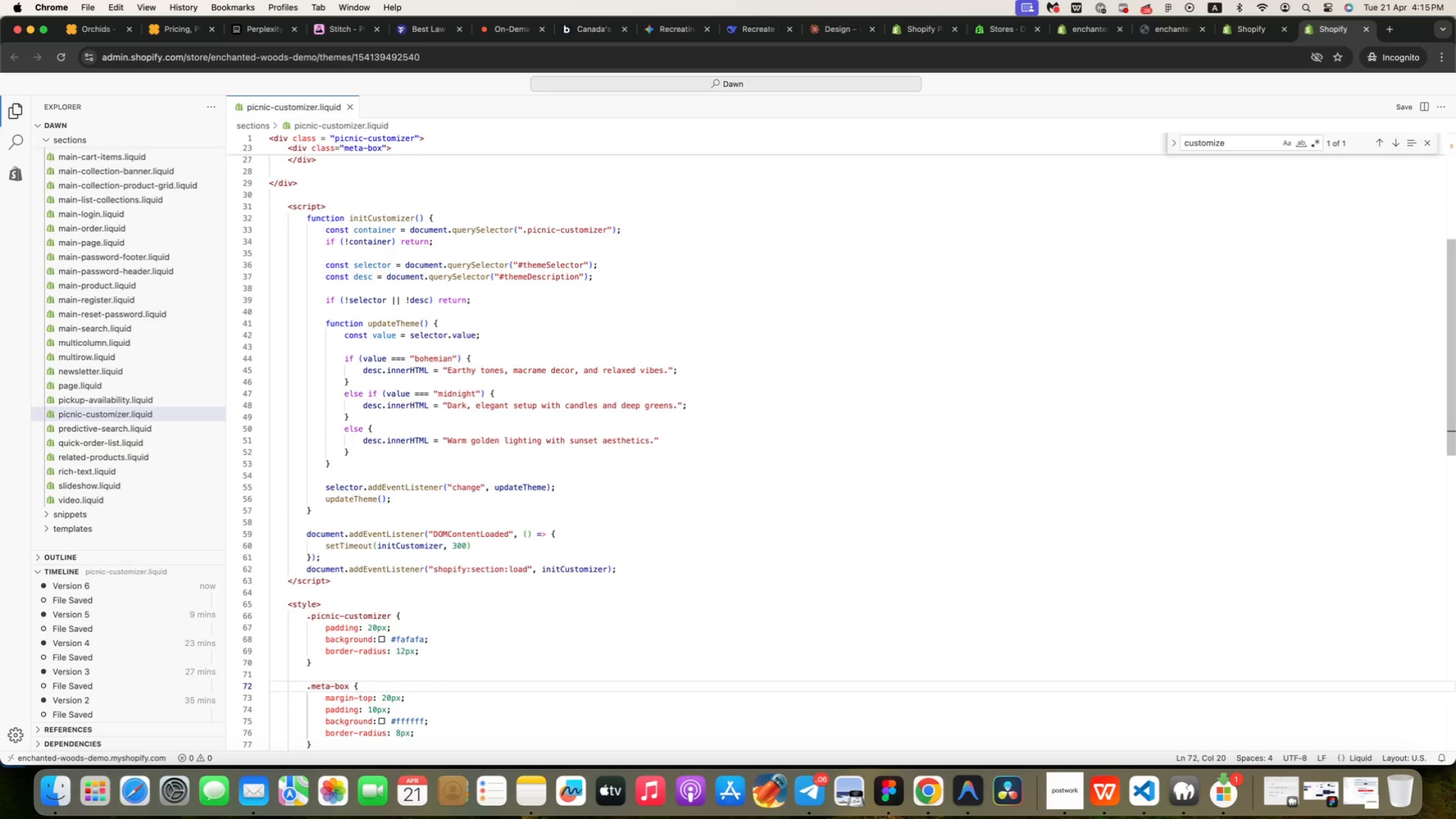 
key(ArrowDown)
 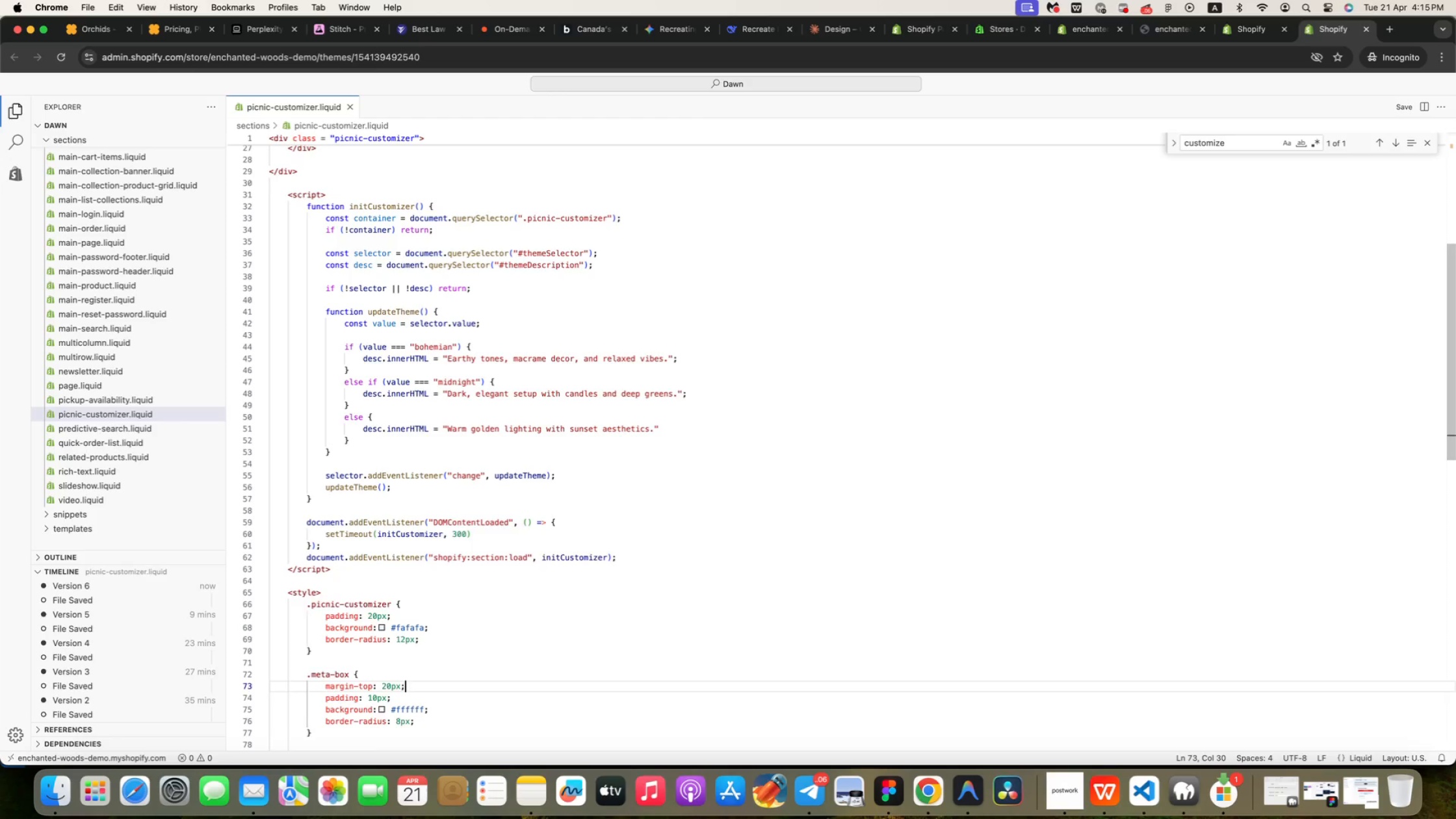 
key(ArrowDown)
 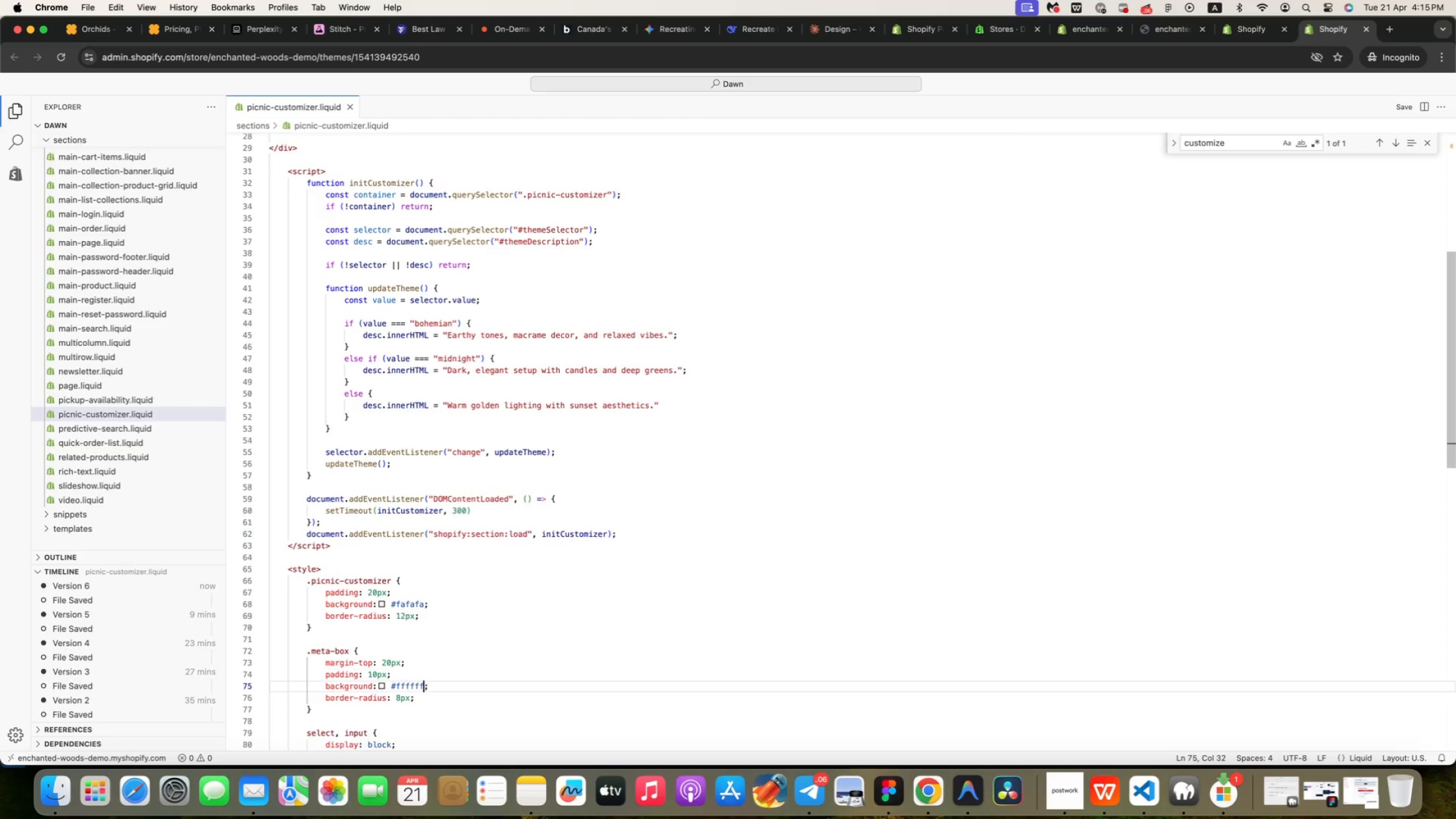 
key(ArrowDown)
 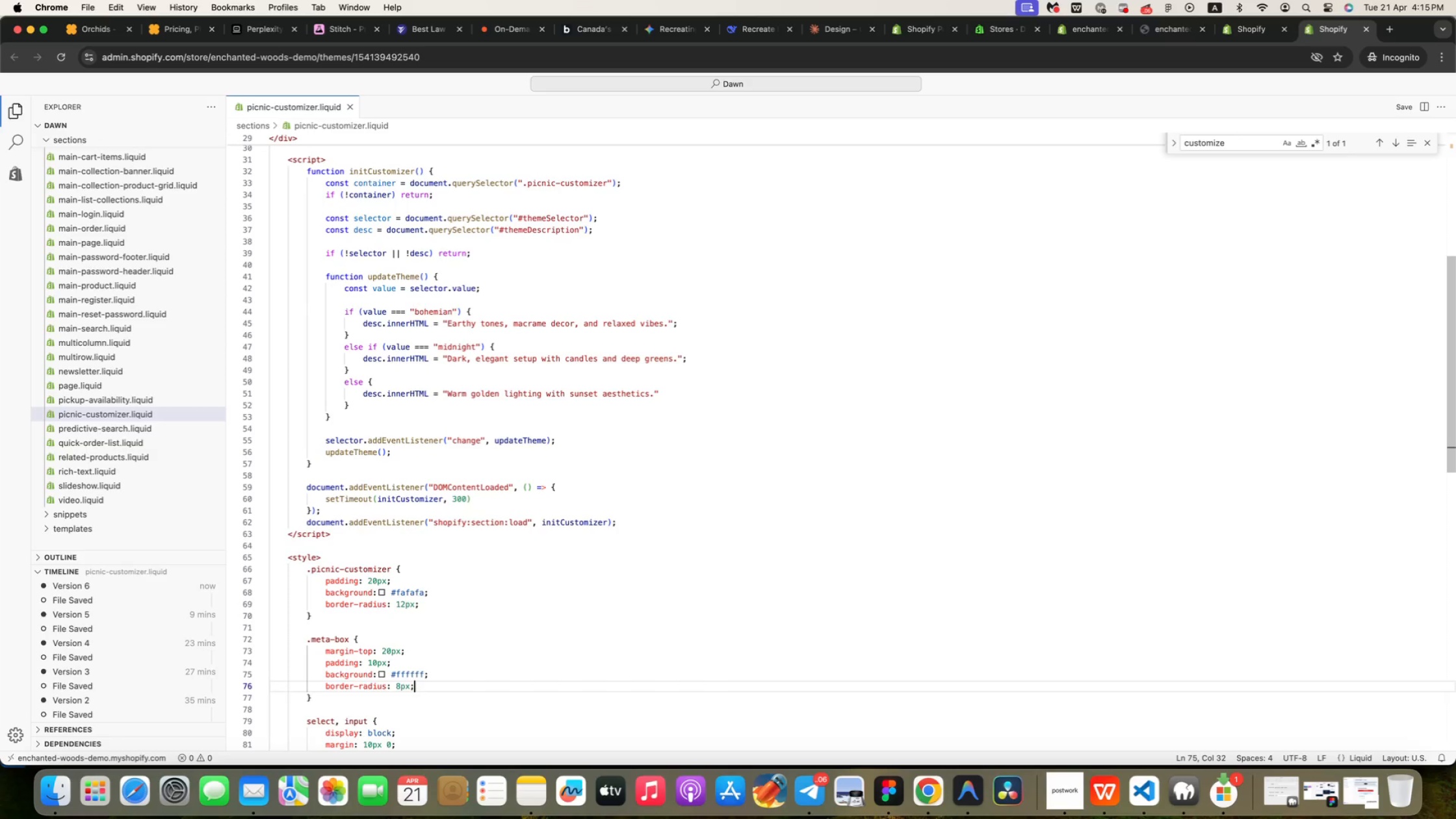 
key(ArrowDown)
 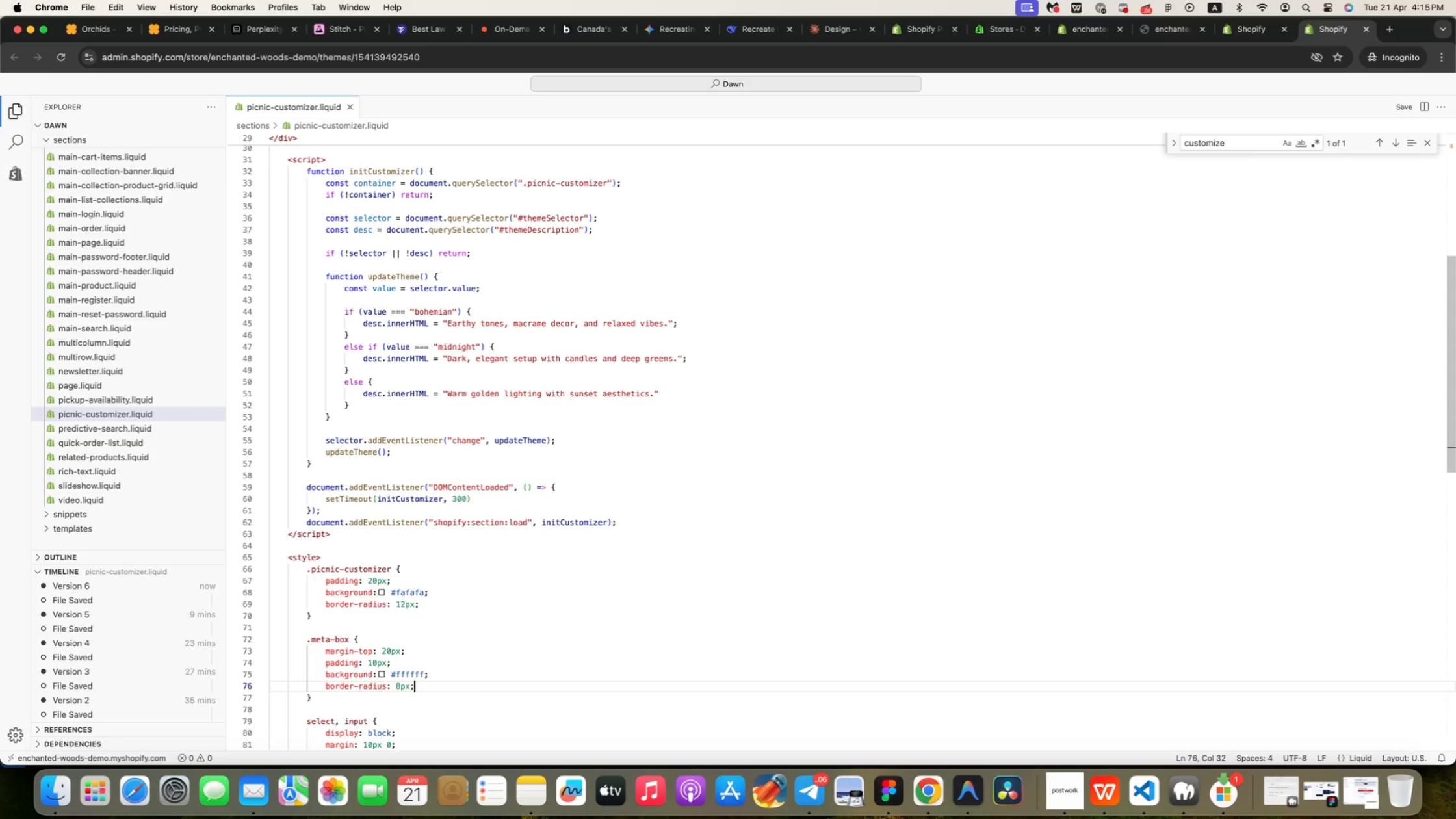 
key(ArrowDown)
 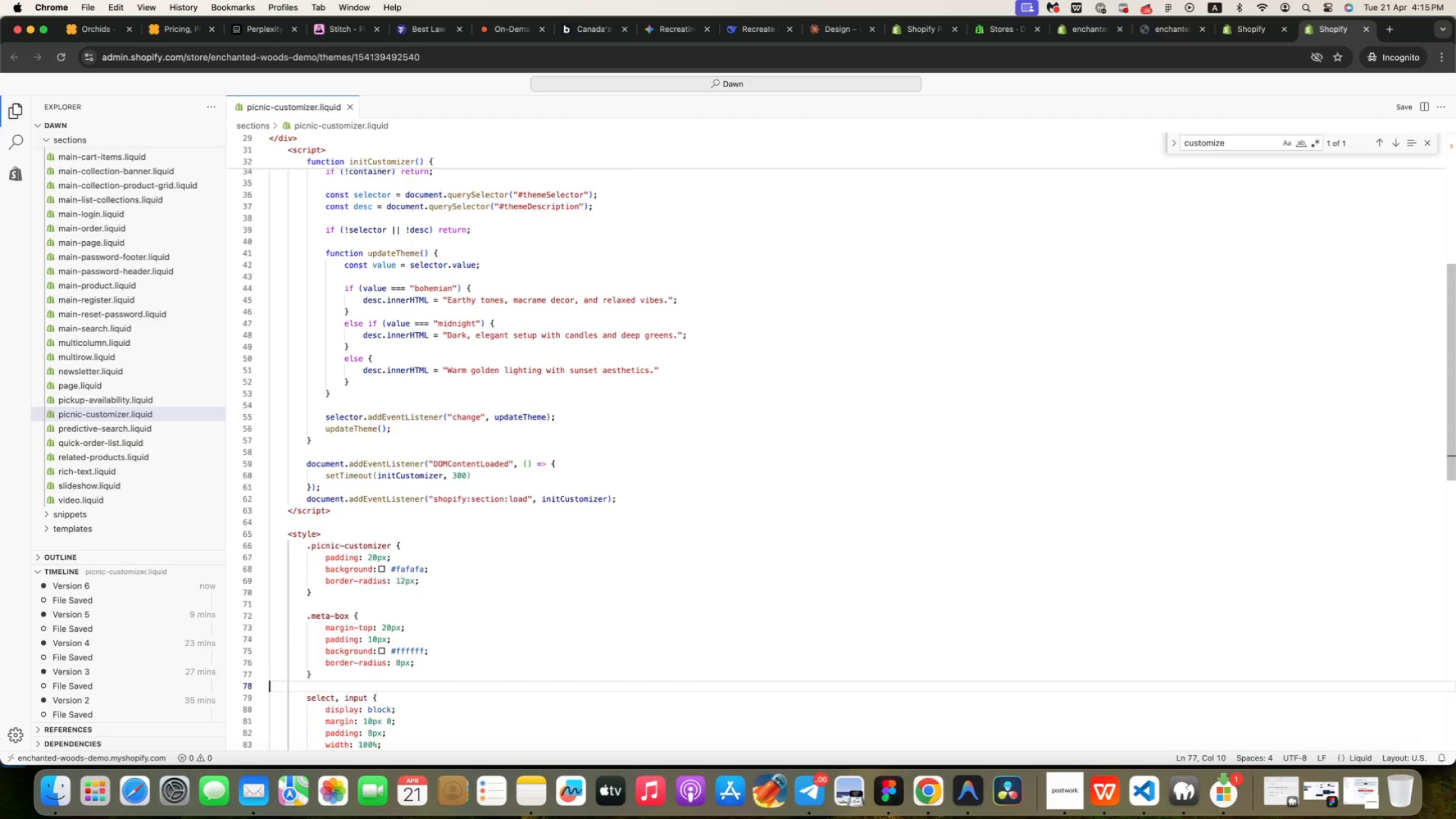 
key(ArrowDown)
 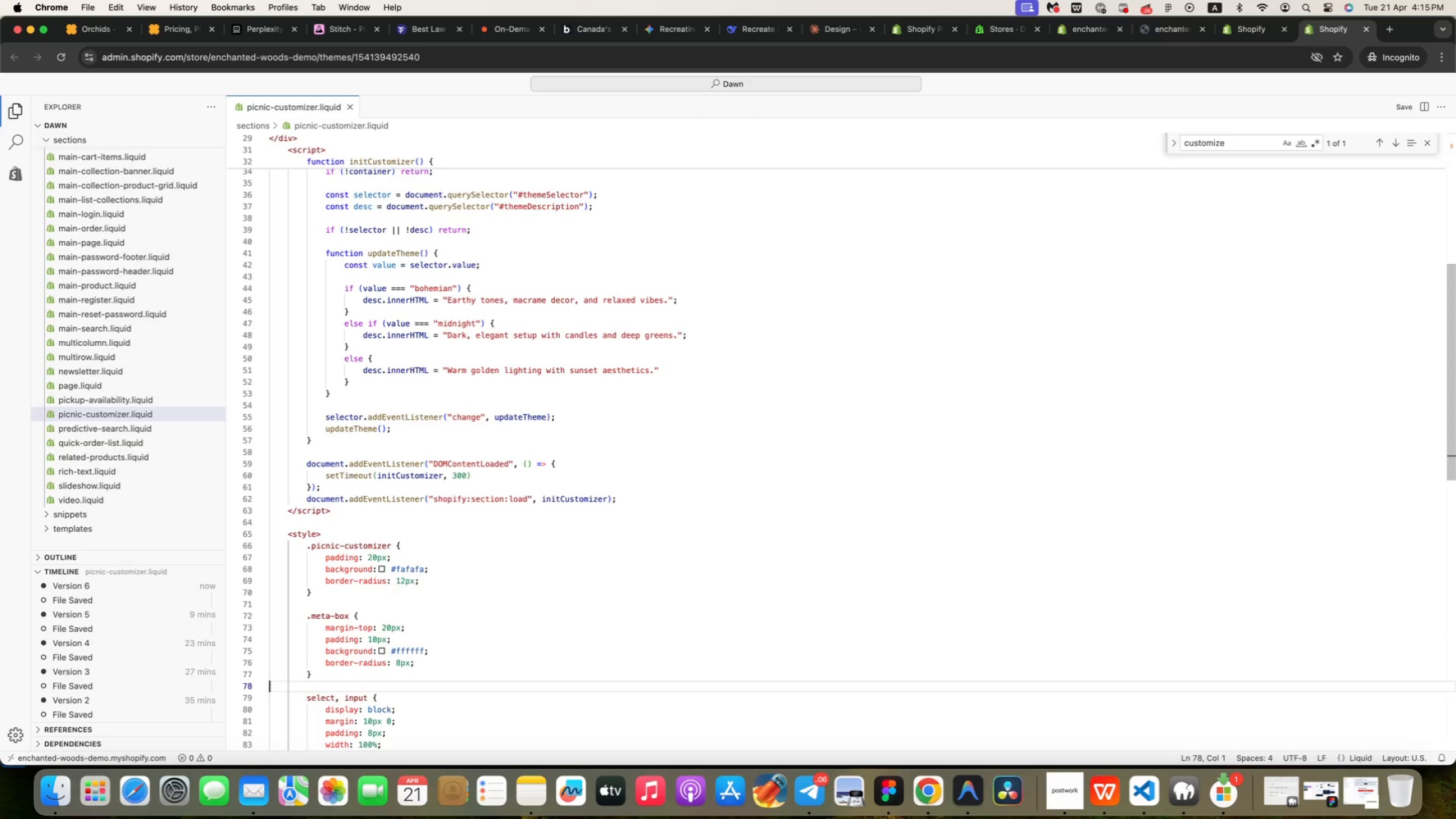 
key(ArrowDown)
 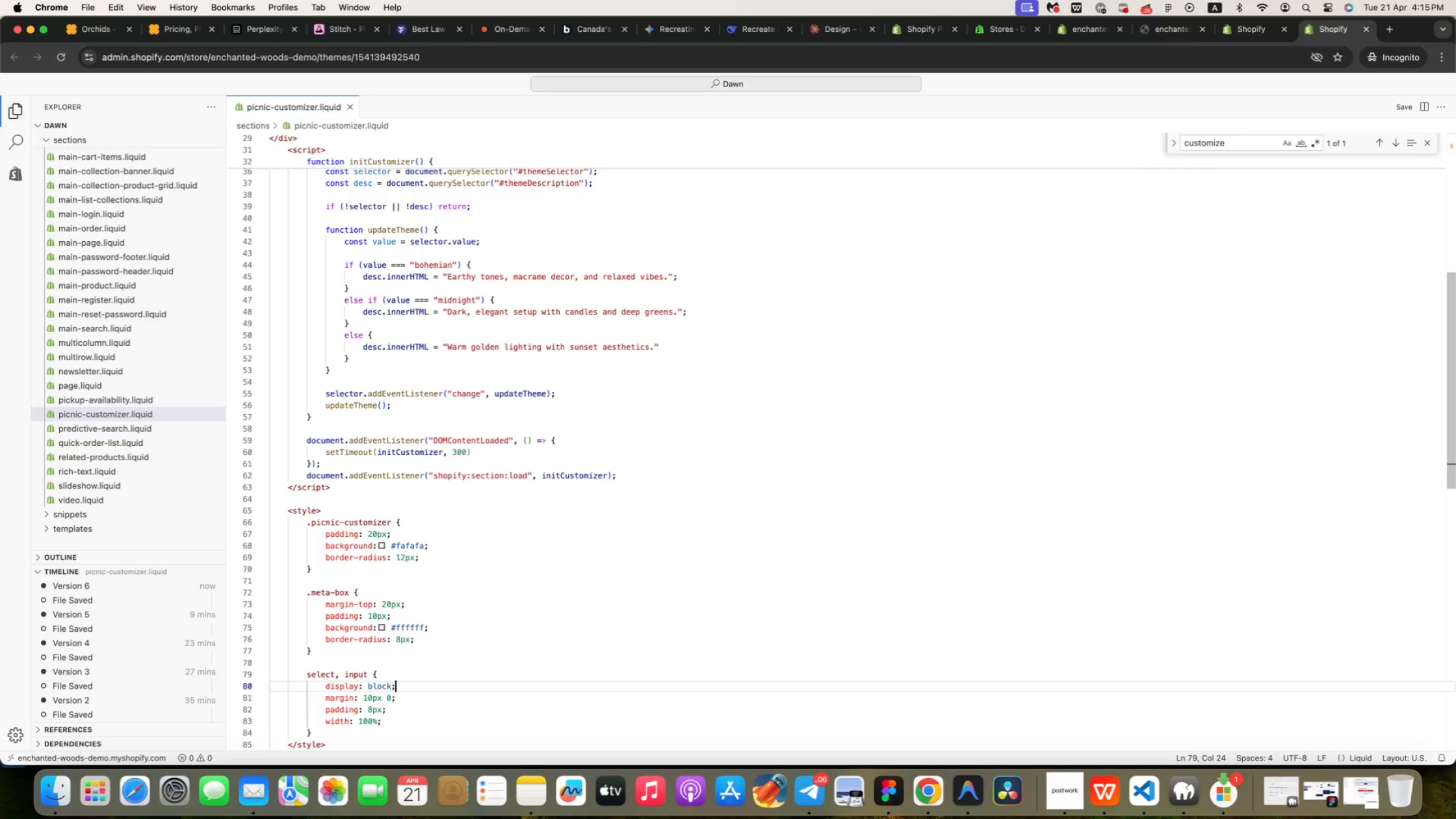 
key(ArrowDown)
 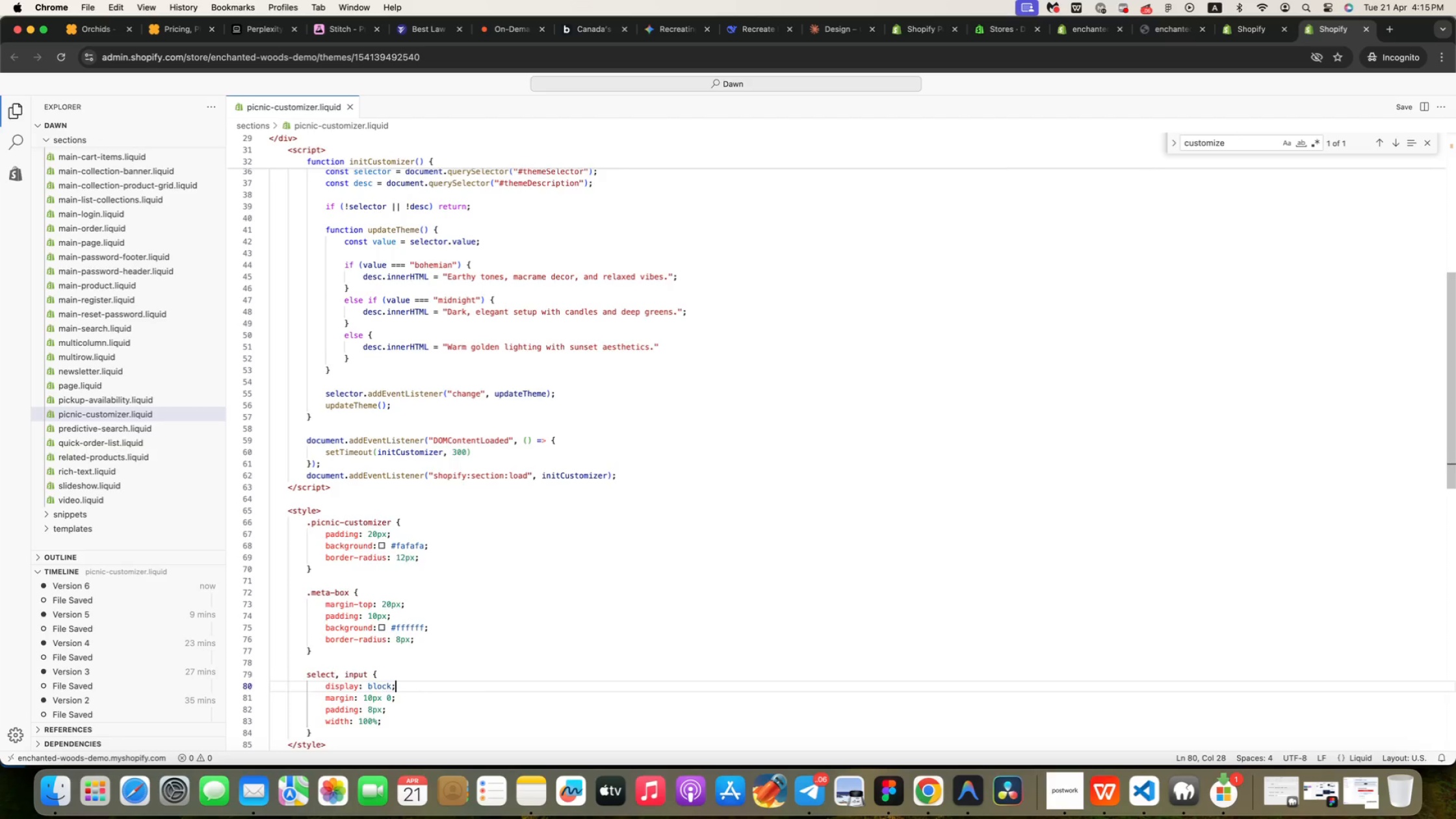 
key(ArrowDown)
 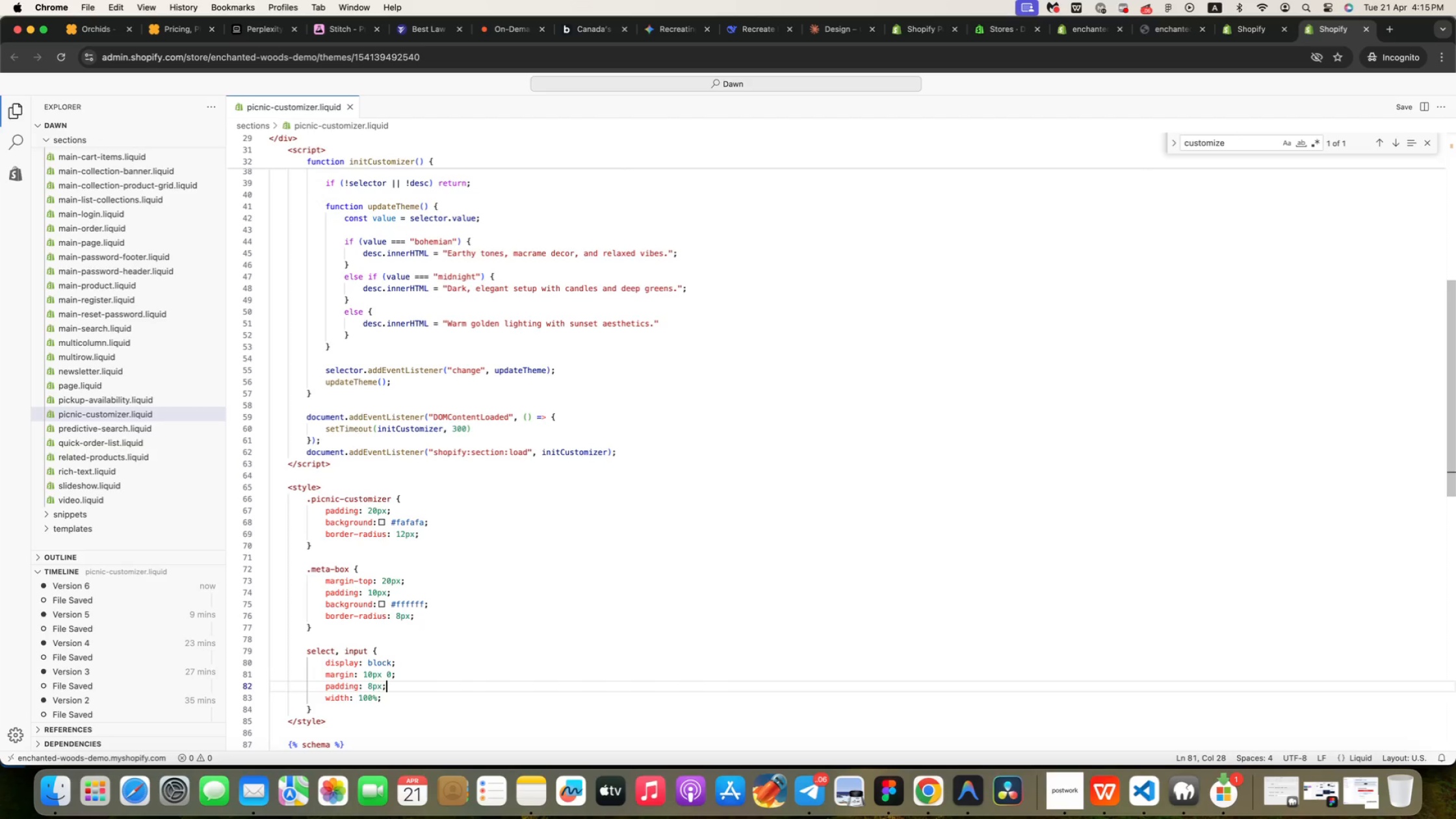 
key(ArrowDown)
 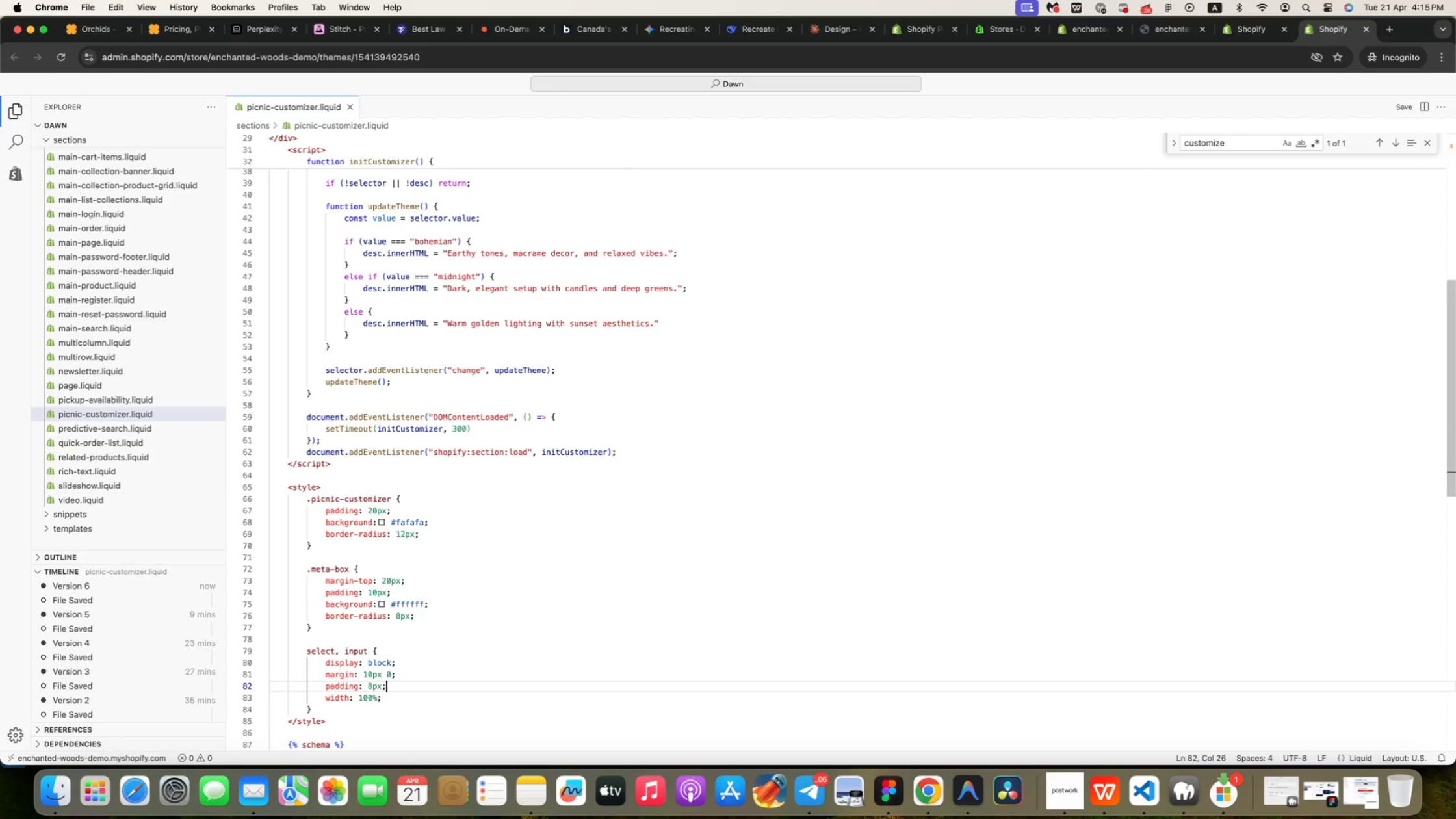 
key(ArrowDown)
 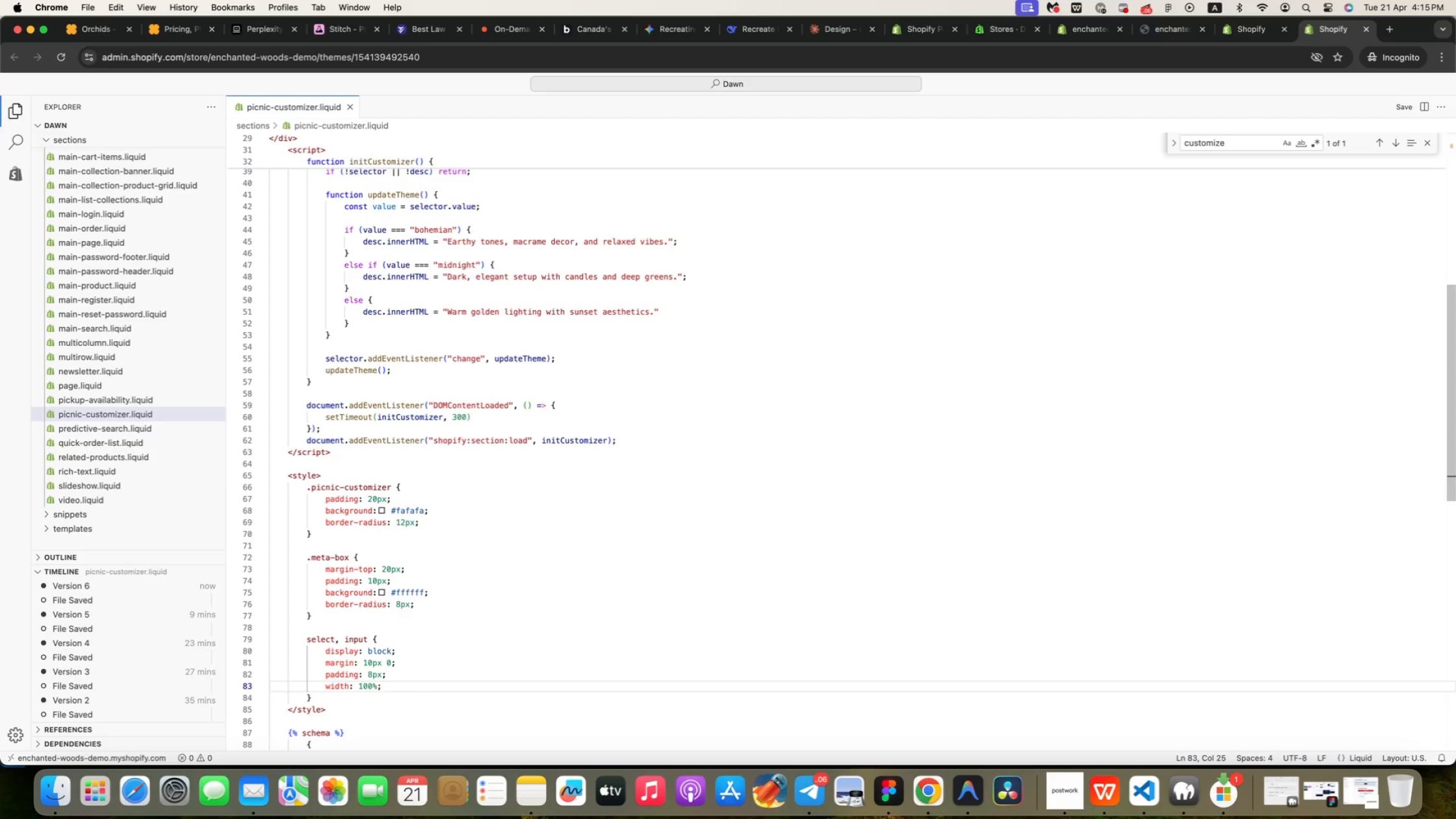 
key(ArrowDown)
 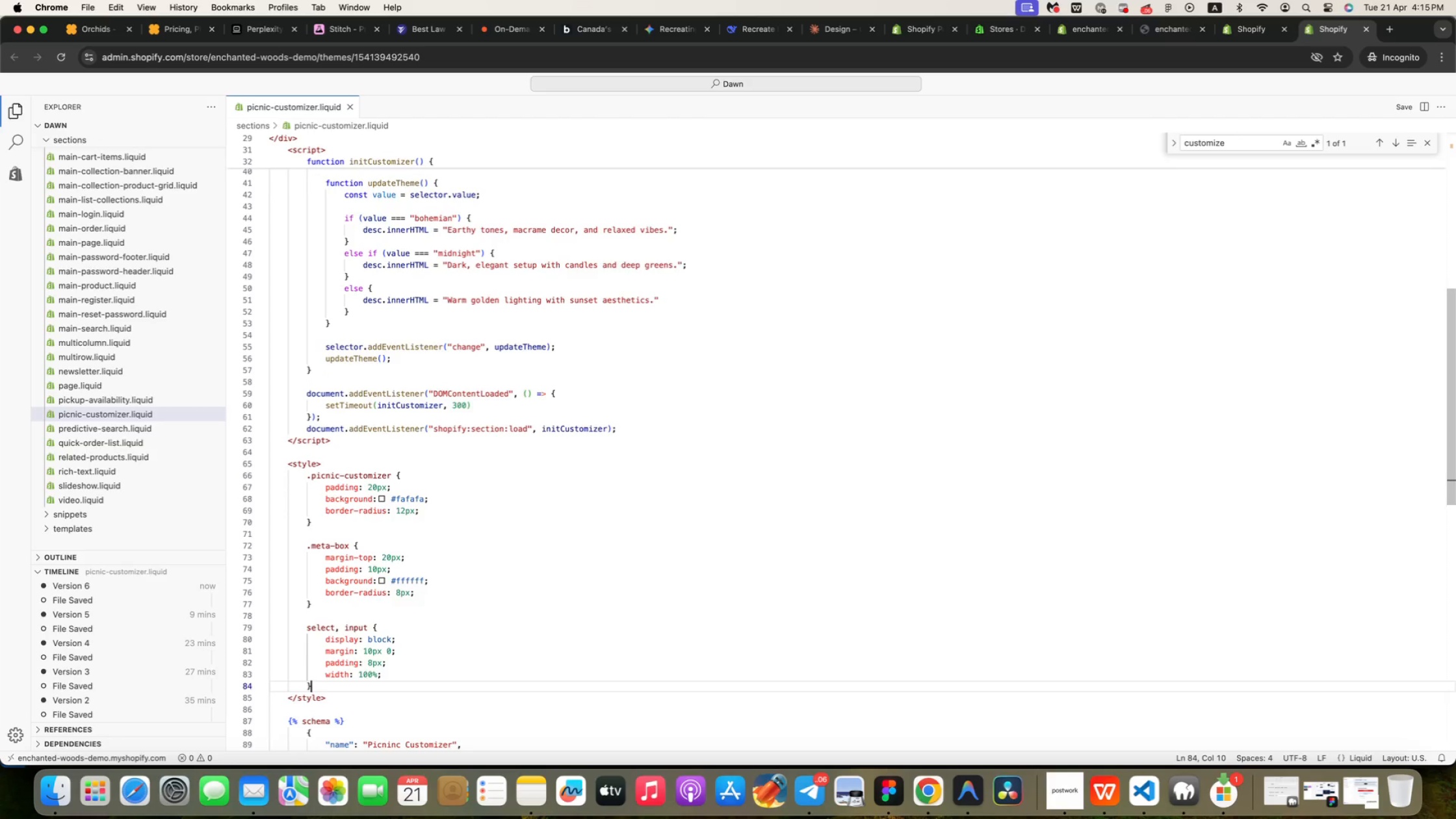 
key(ArrowDown)
 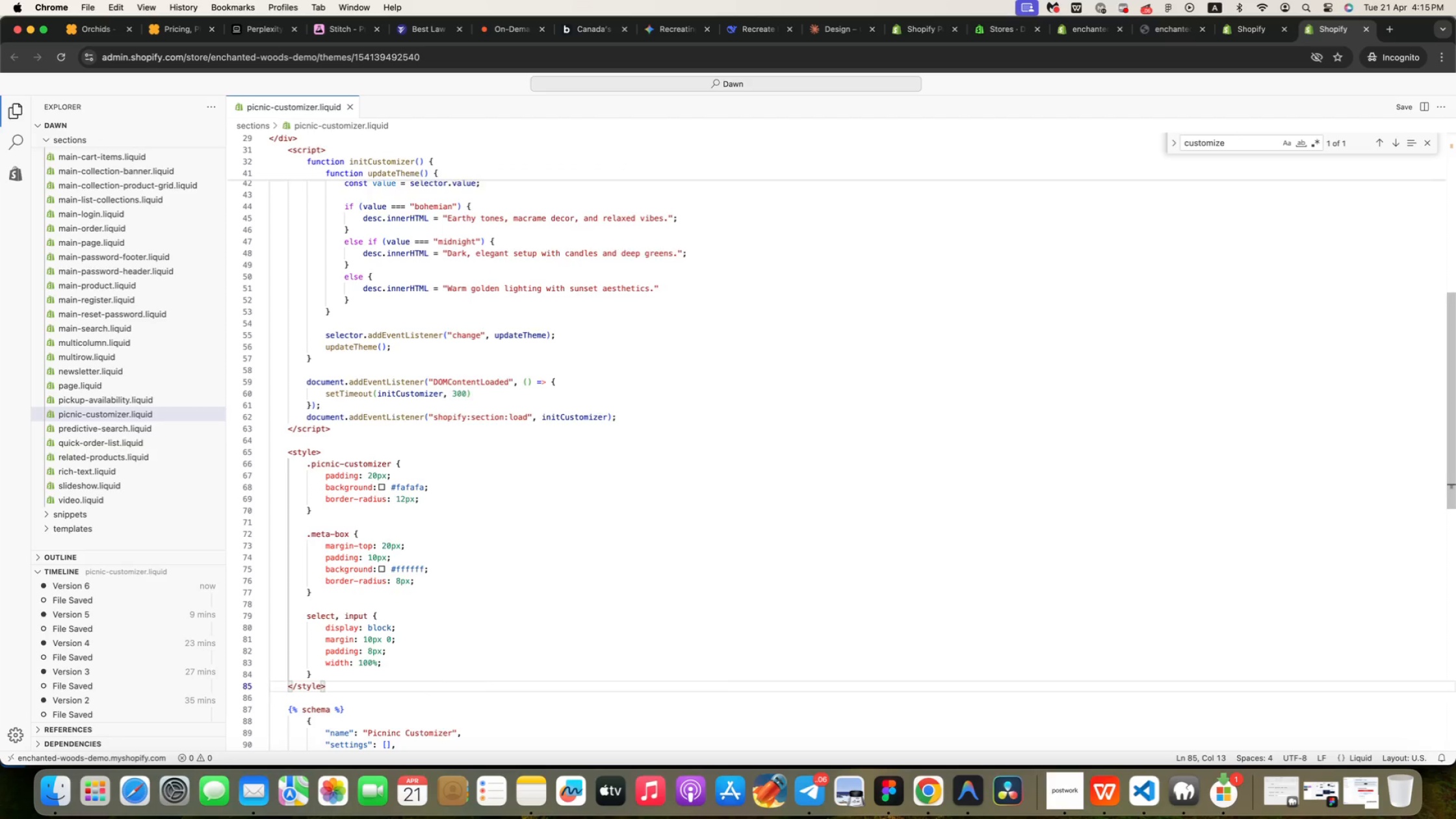 
key(ArrowDown)
 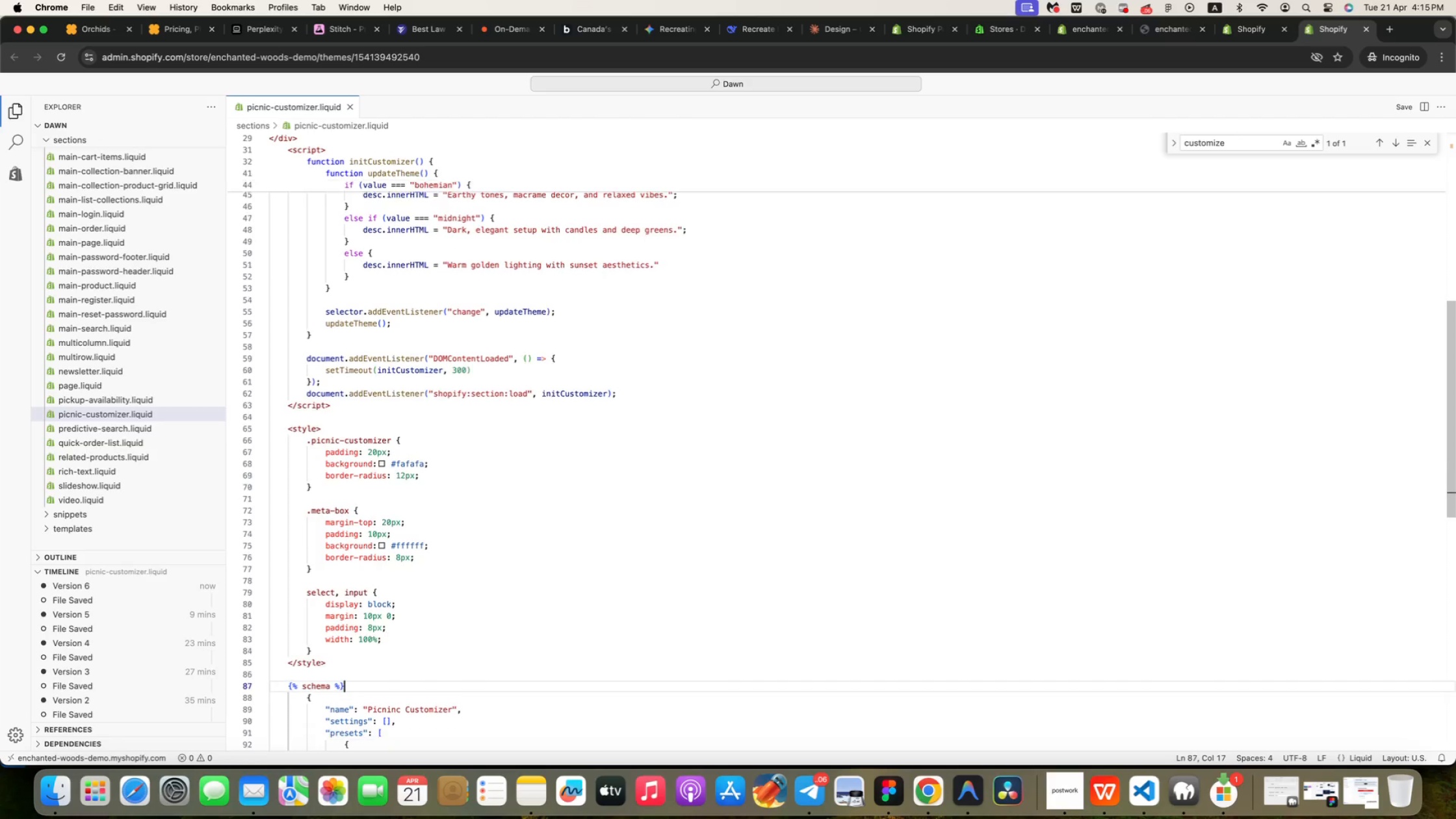 
key(ArrowDown)
 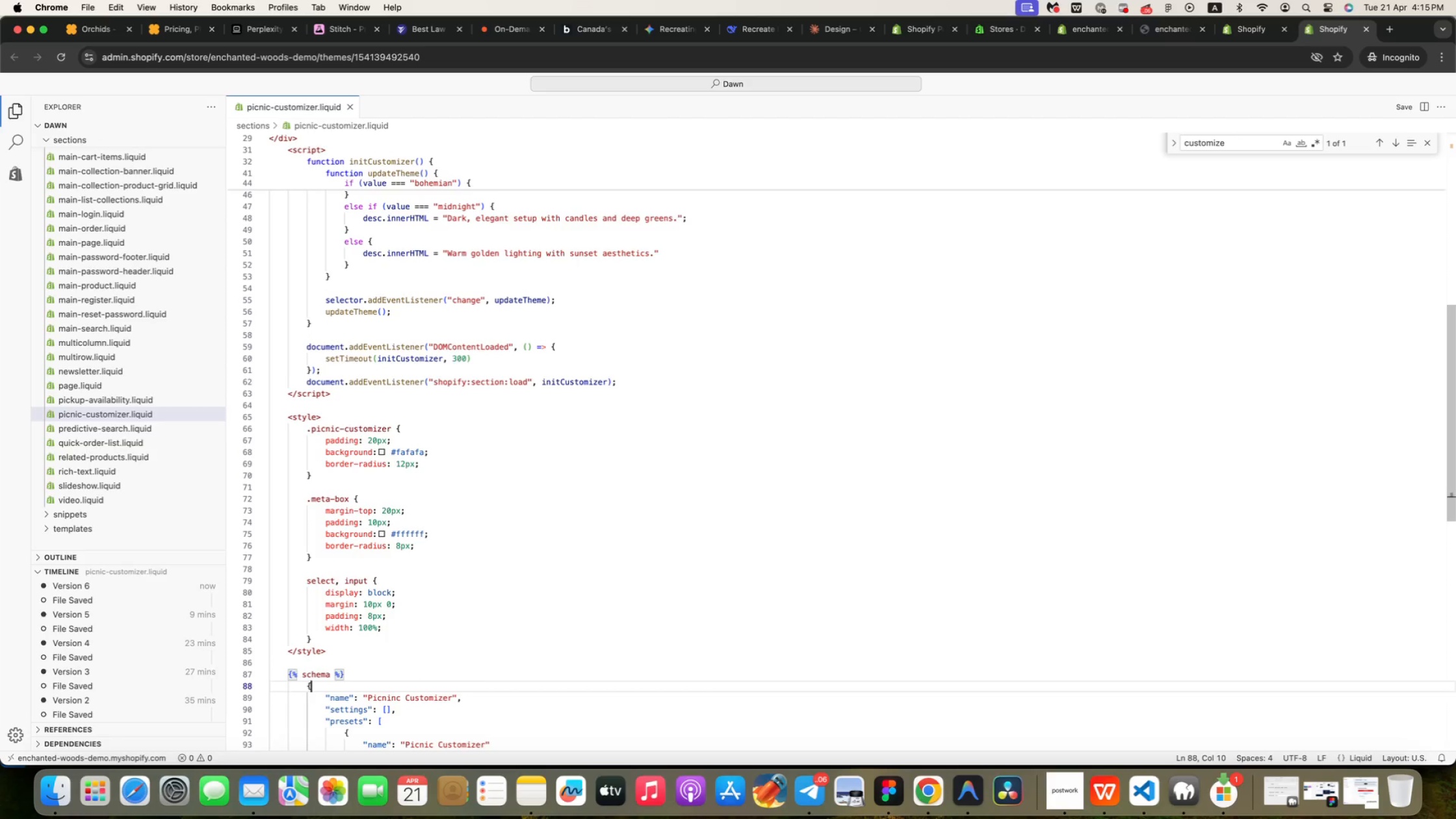 
key(ArrowDown)
 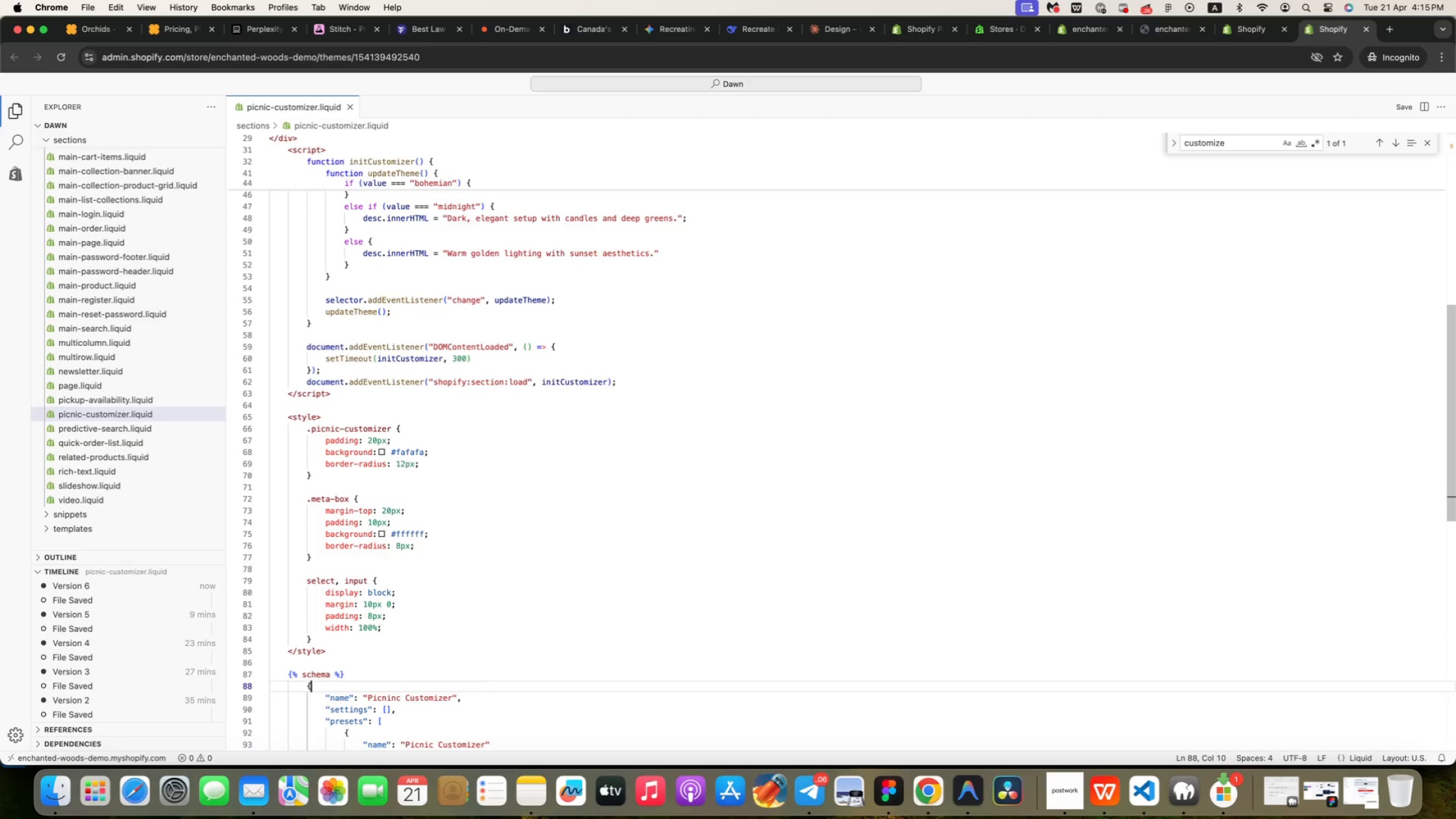 
key(ArrowDown)
 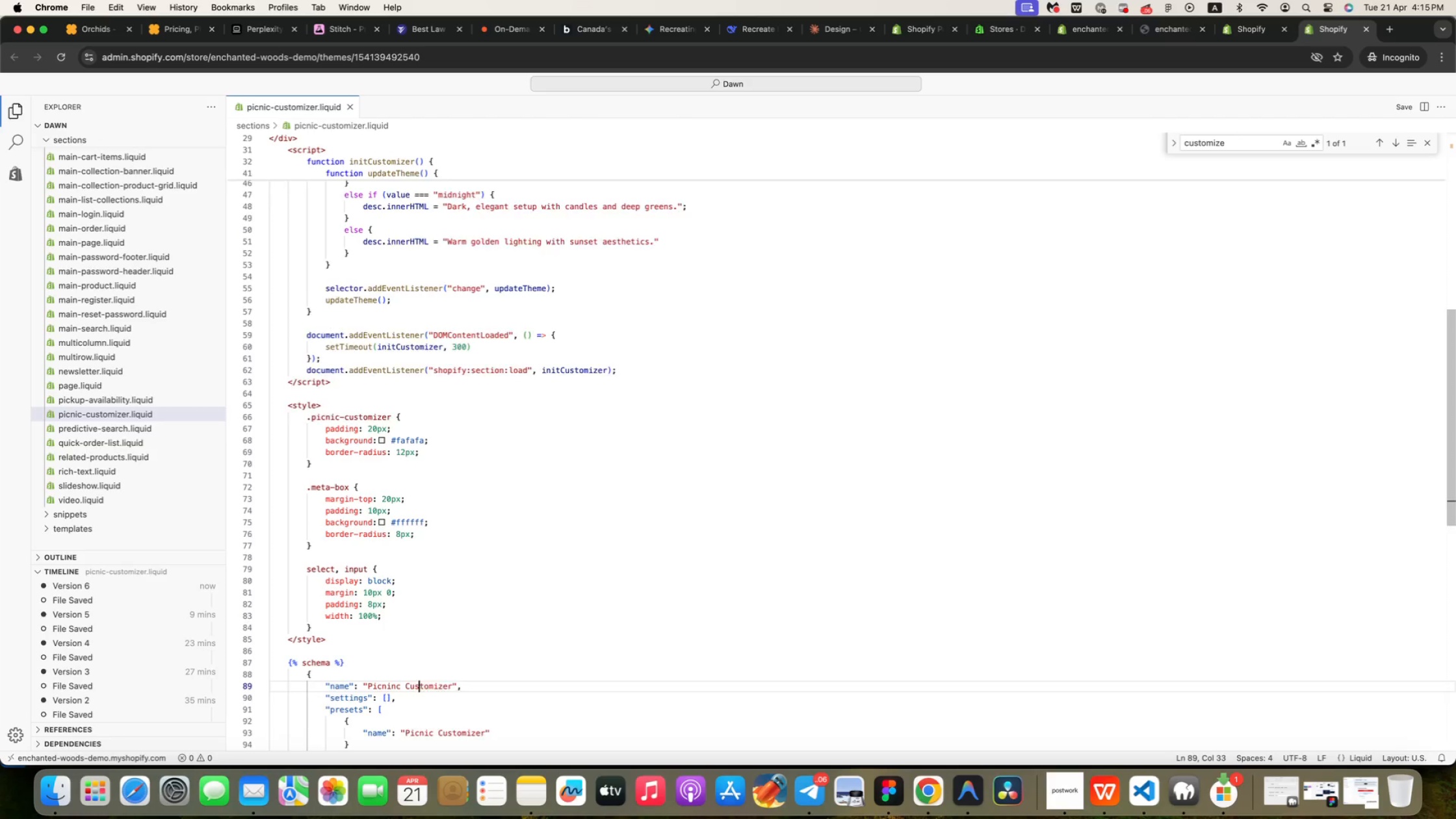 
key(ArrowDown)
 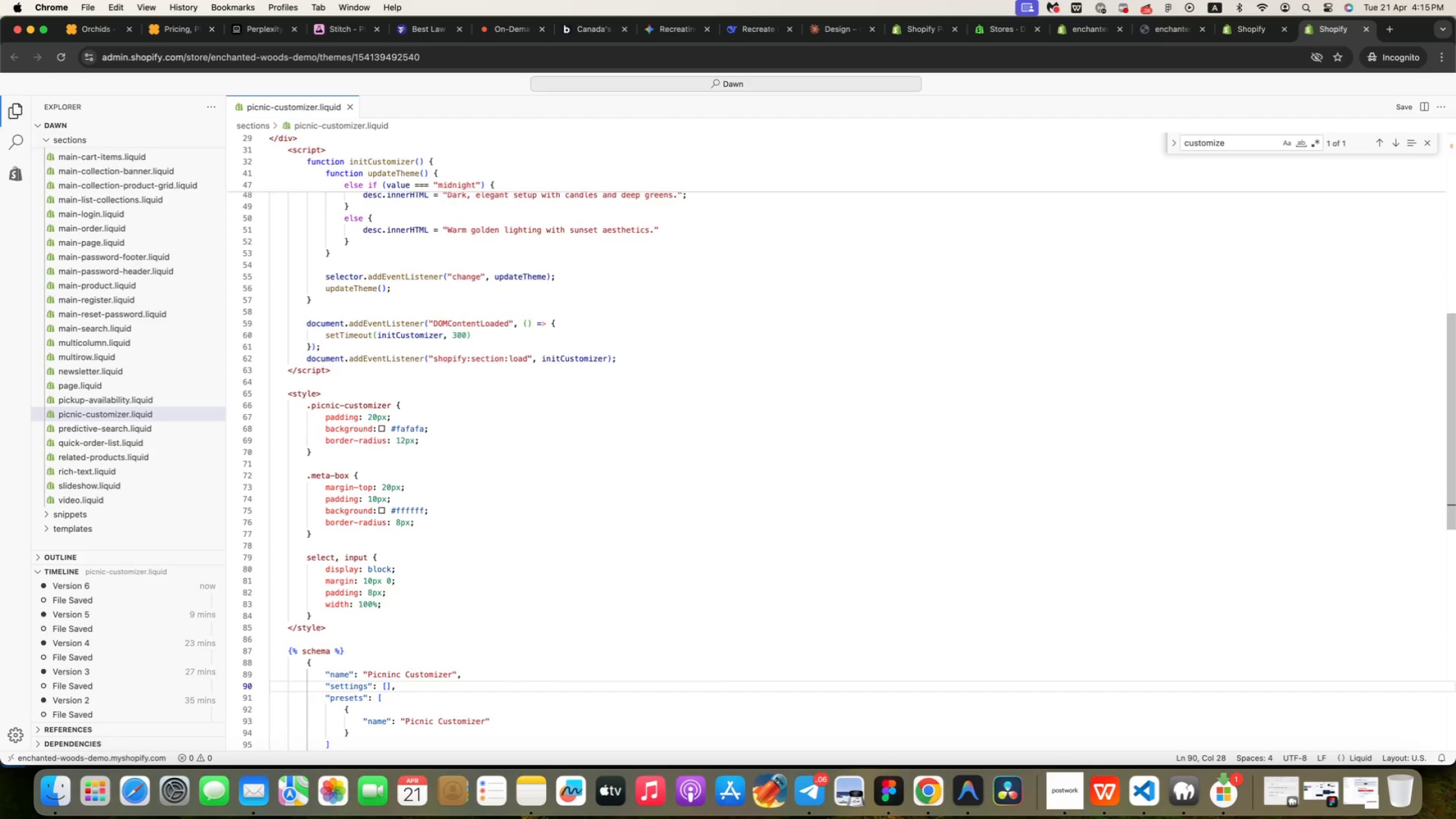 
key(ArrowDown)
 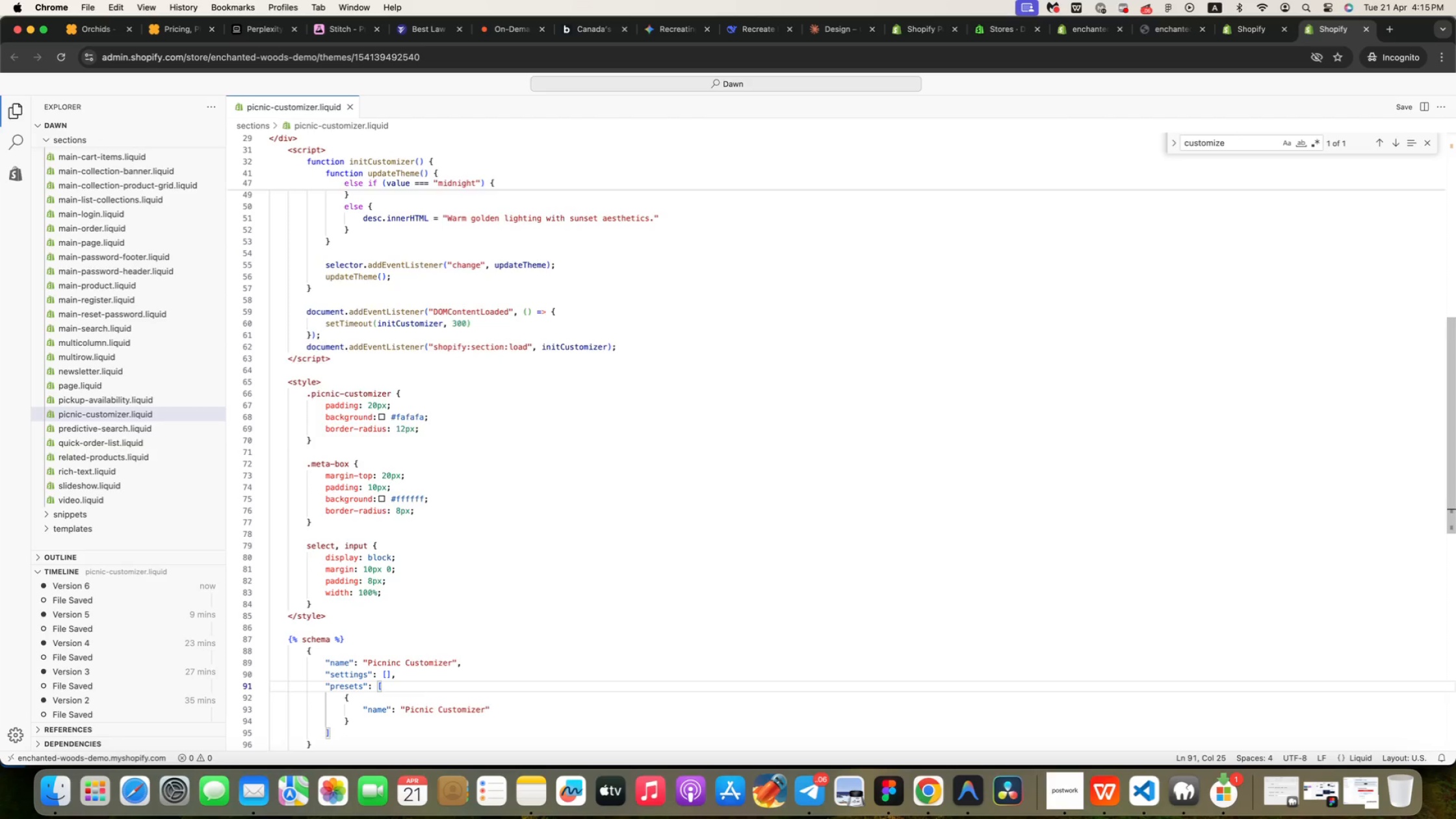 
key(ArrowDown)
 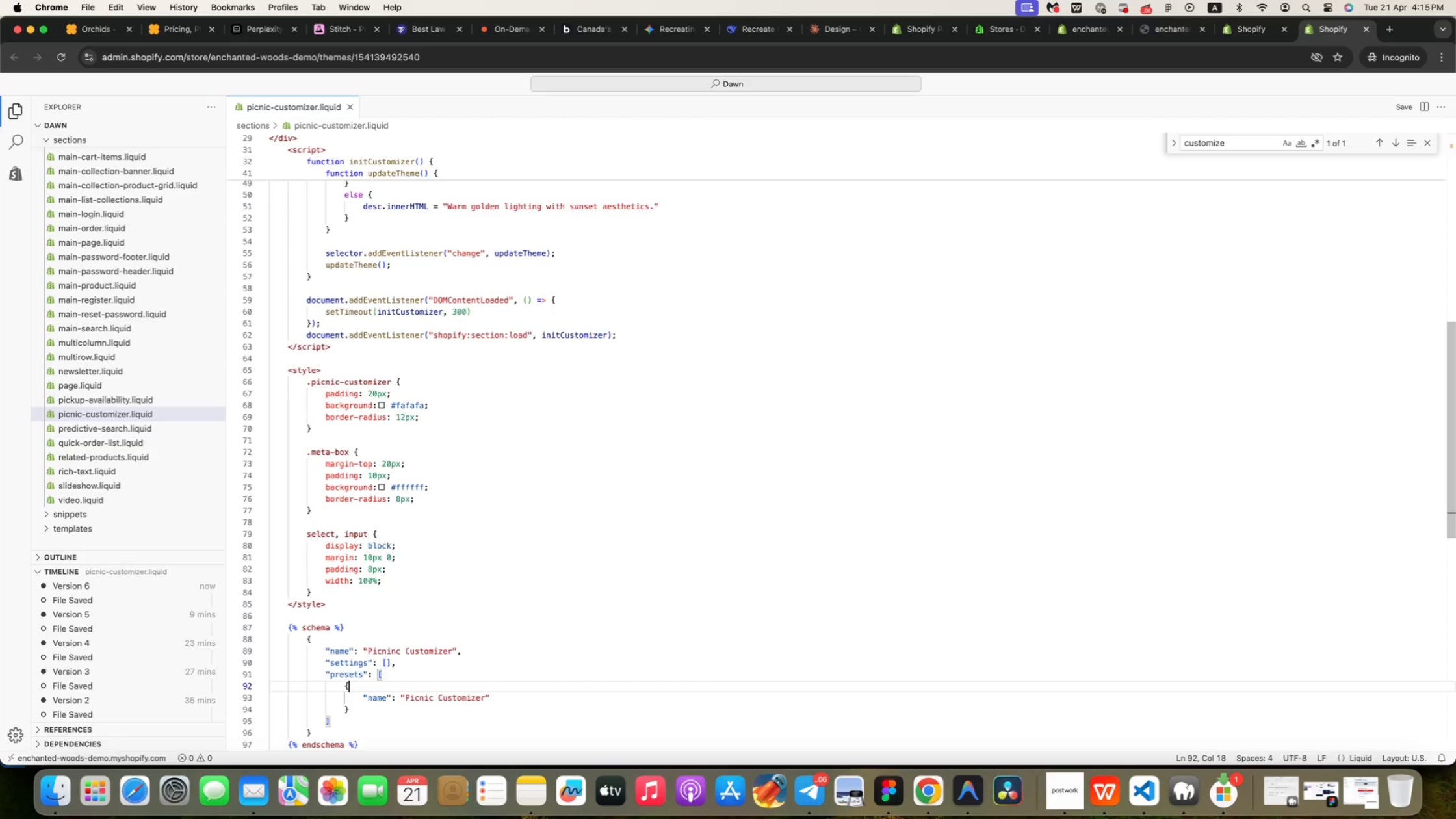 
key(ArrowDown)
 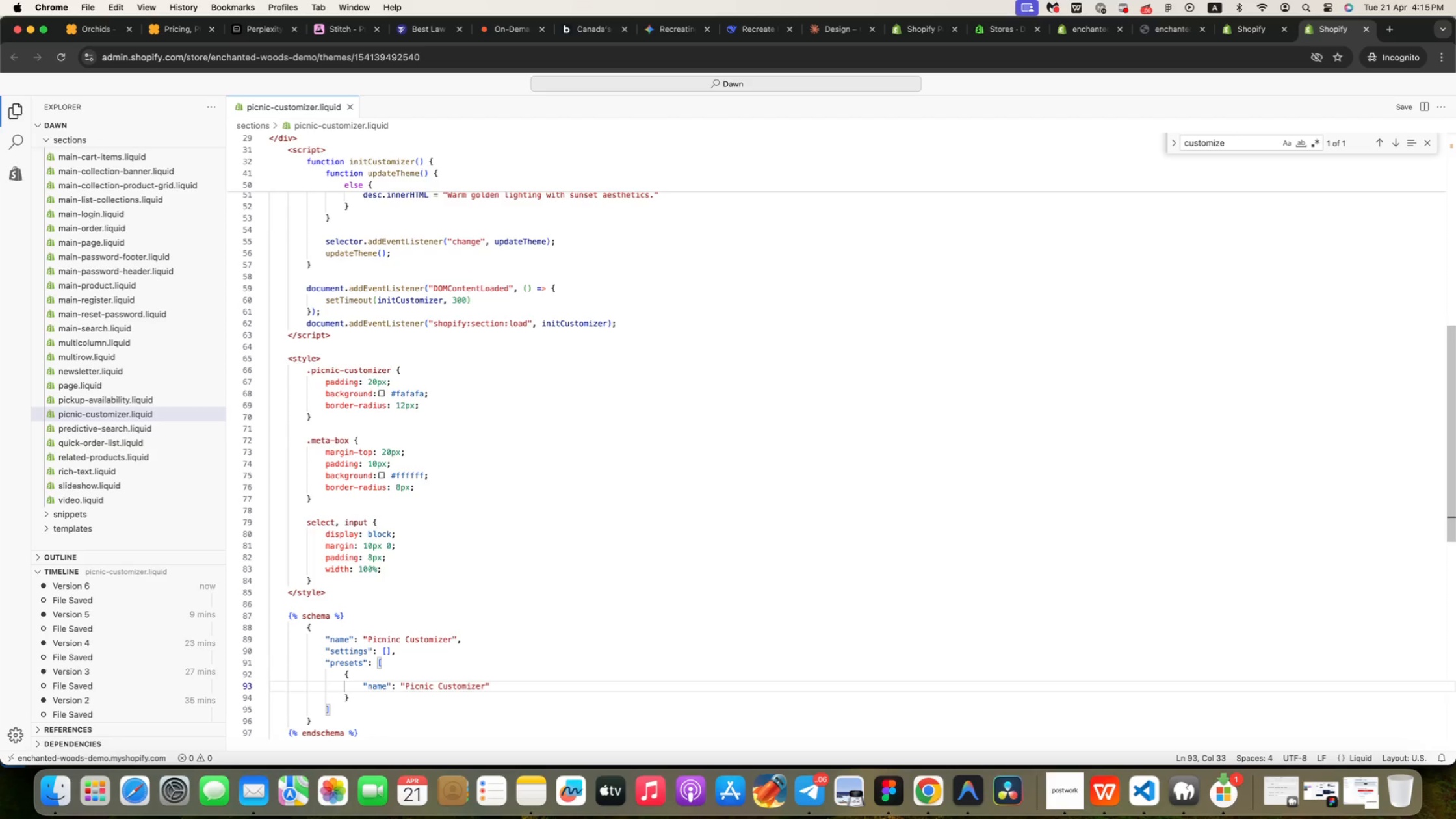 
key(ArrowUp)
 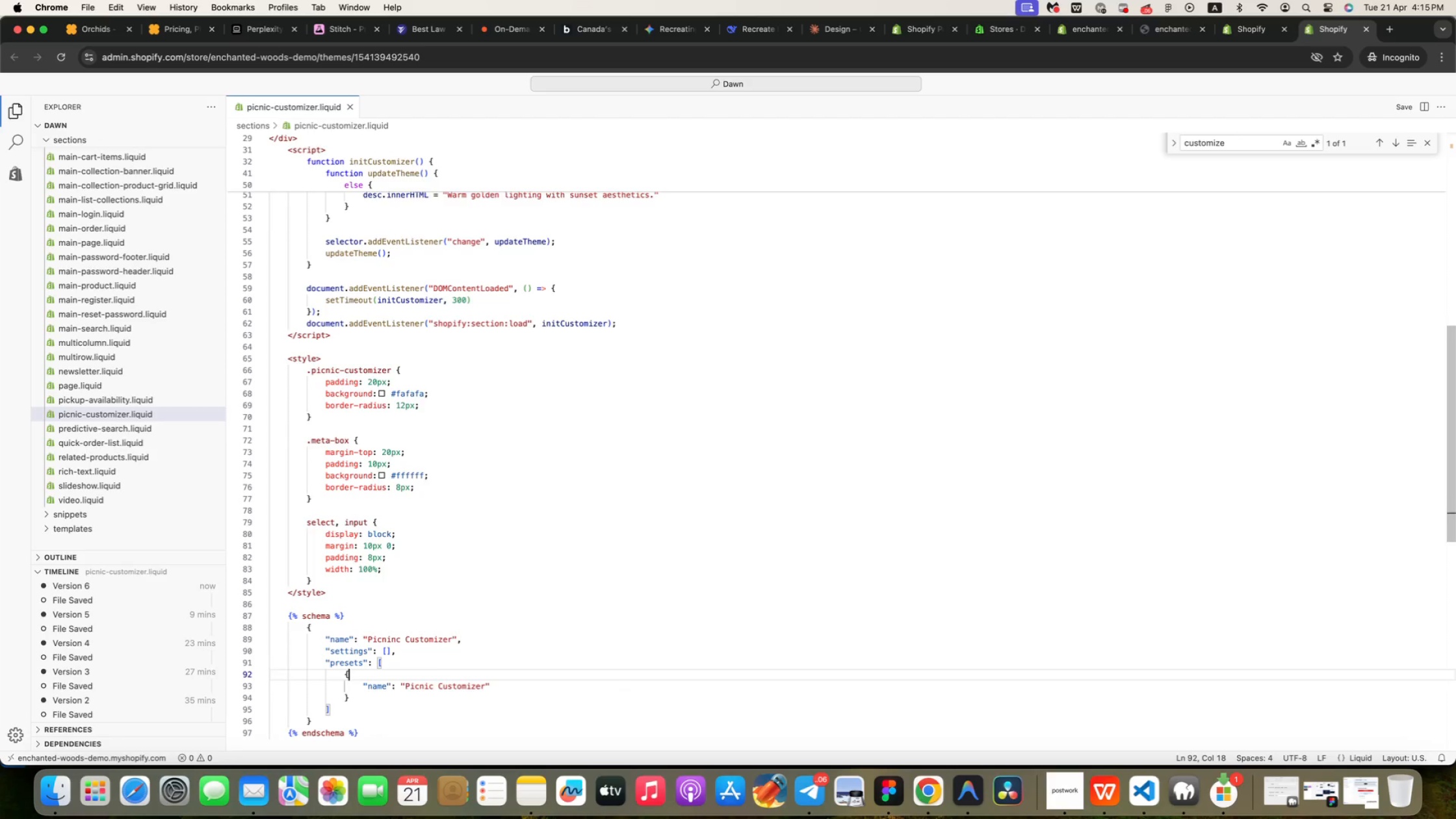 
key(ArrowUp)
 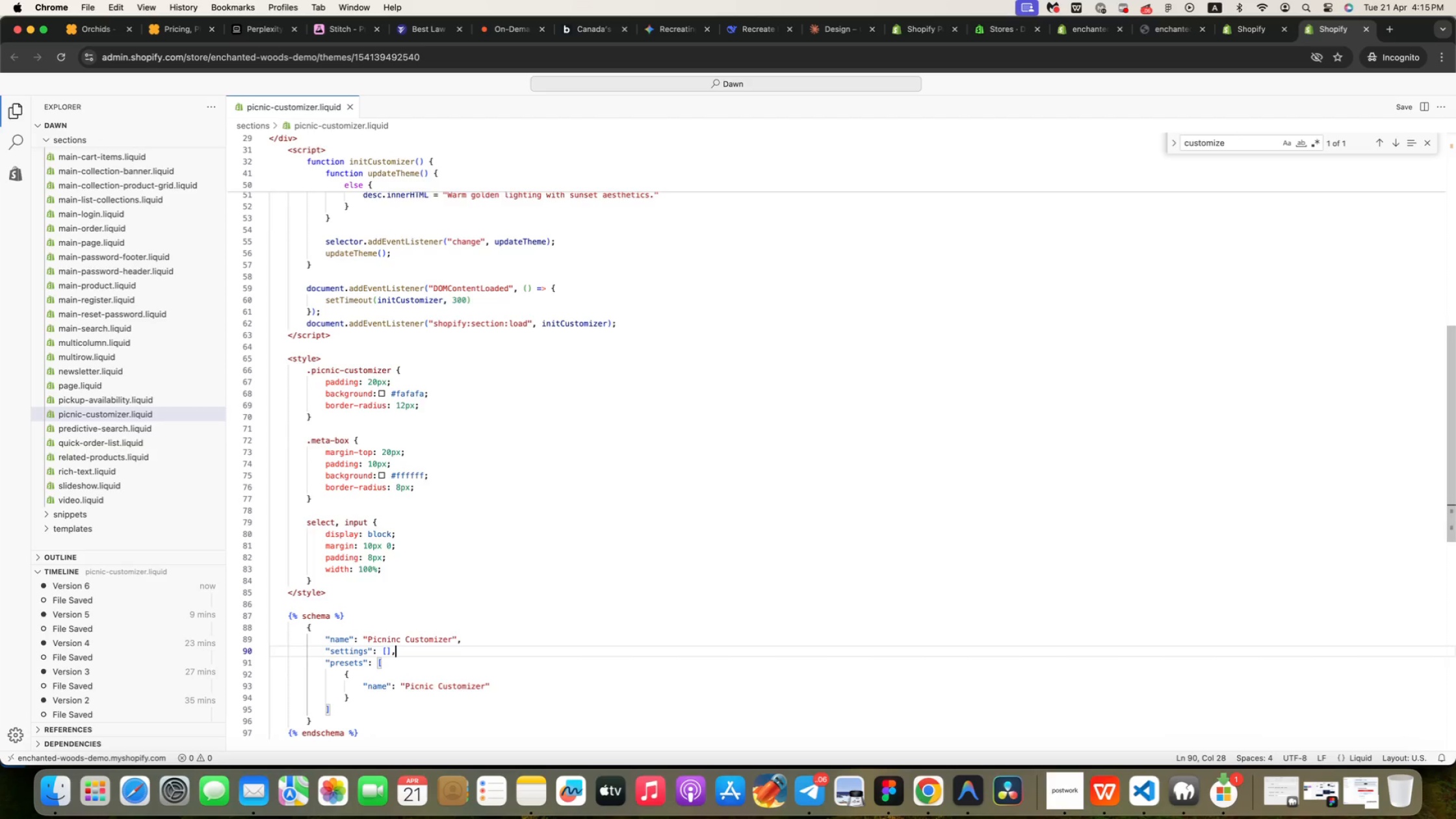 
key(ArrowUp)
 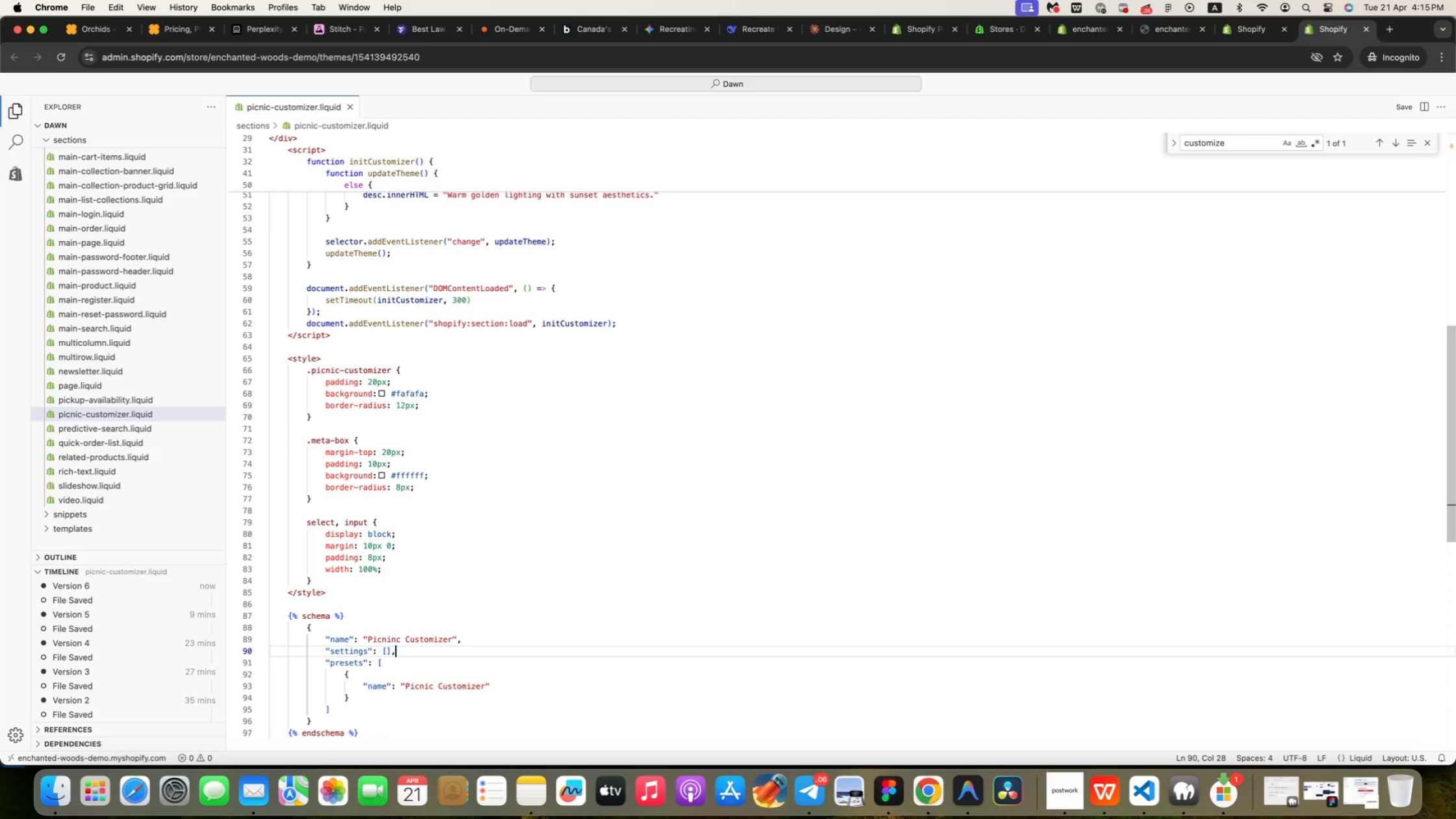 
key(ArrowUp)
 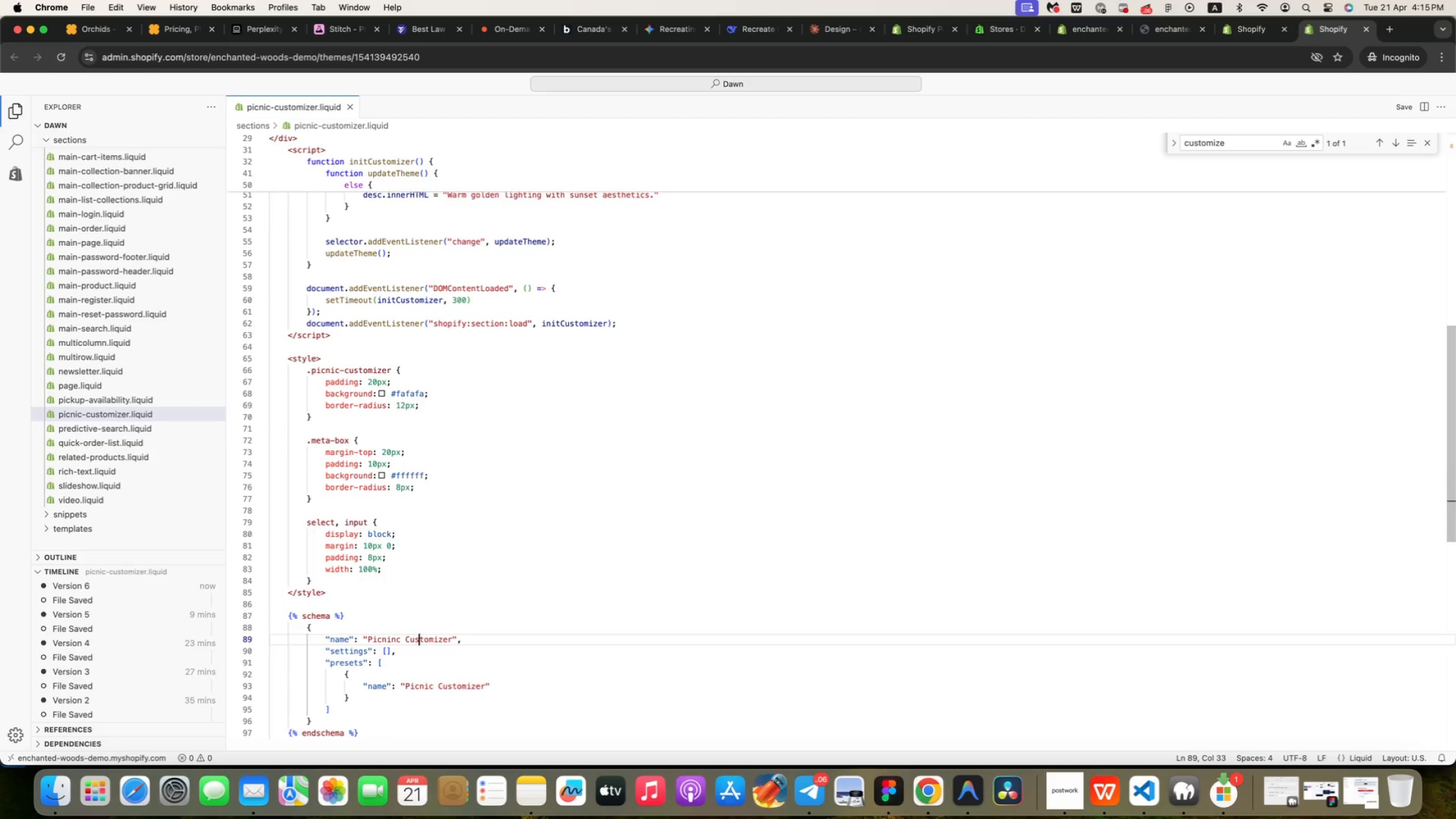 
key(ArrowUp)
 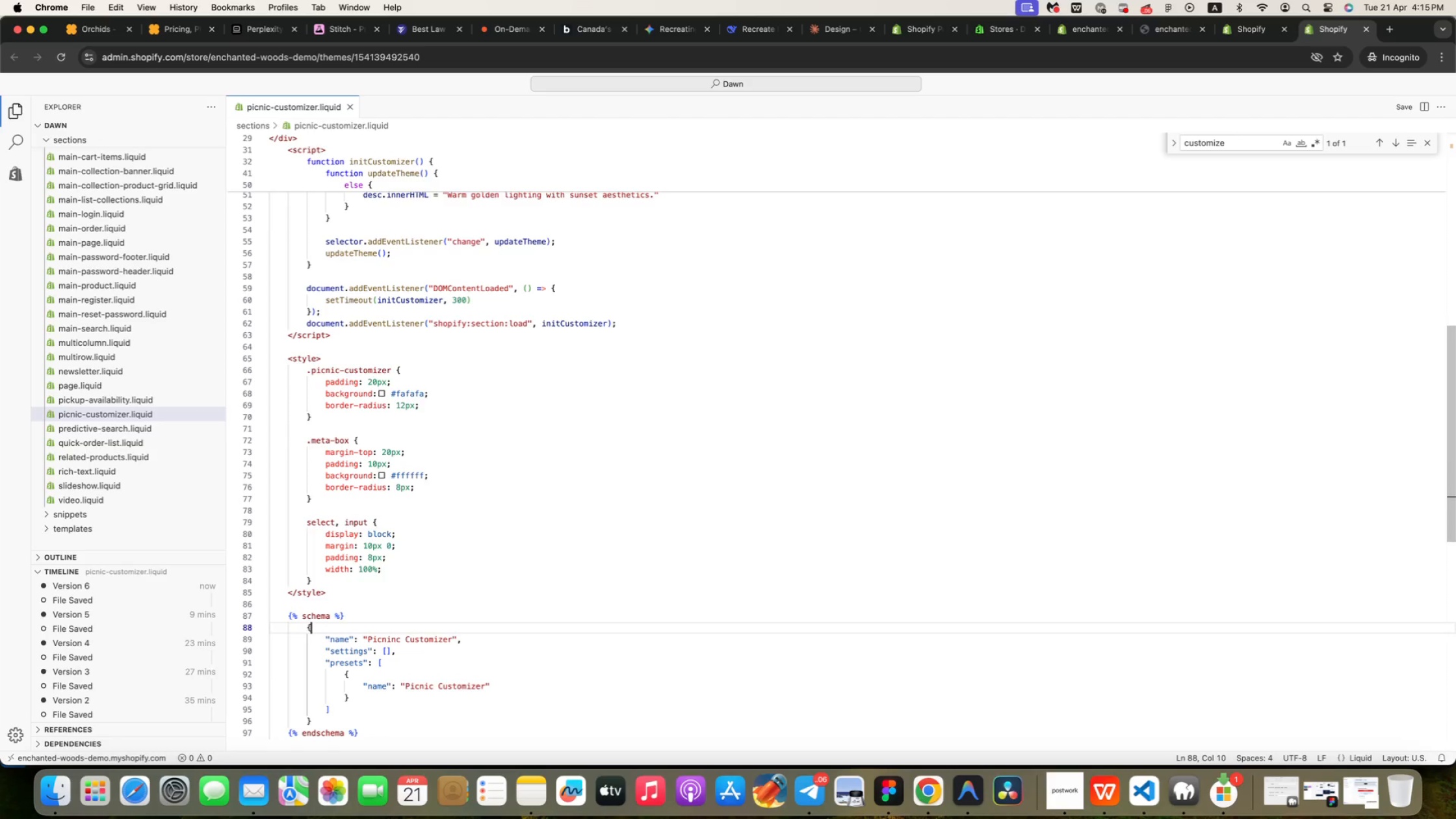 
key(ArrowUp)
 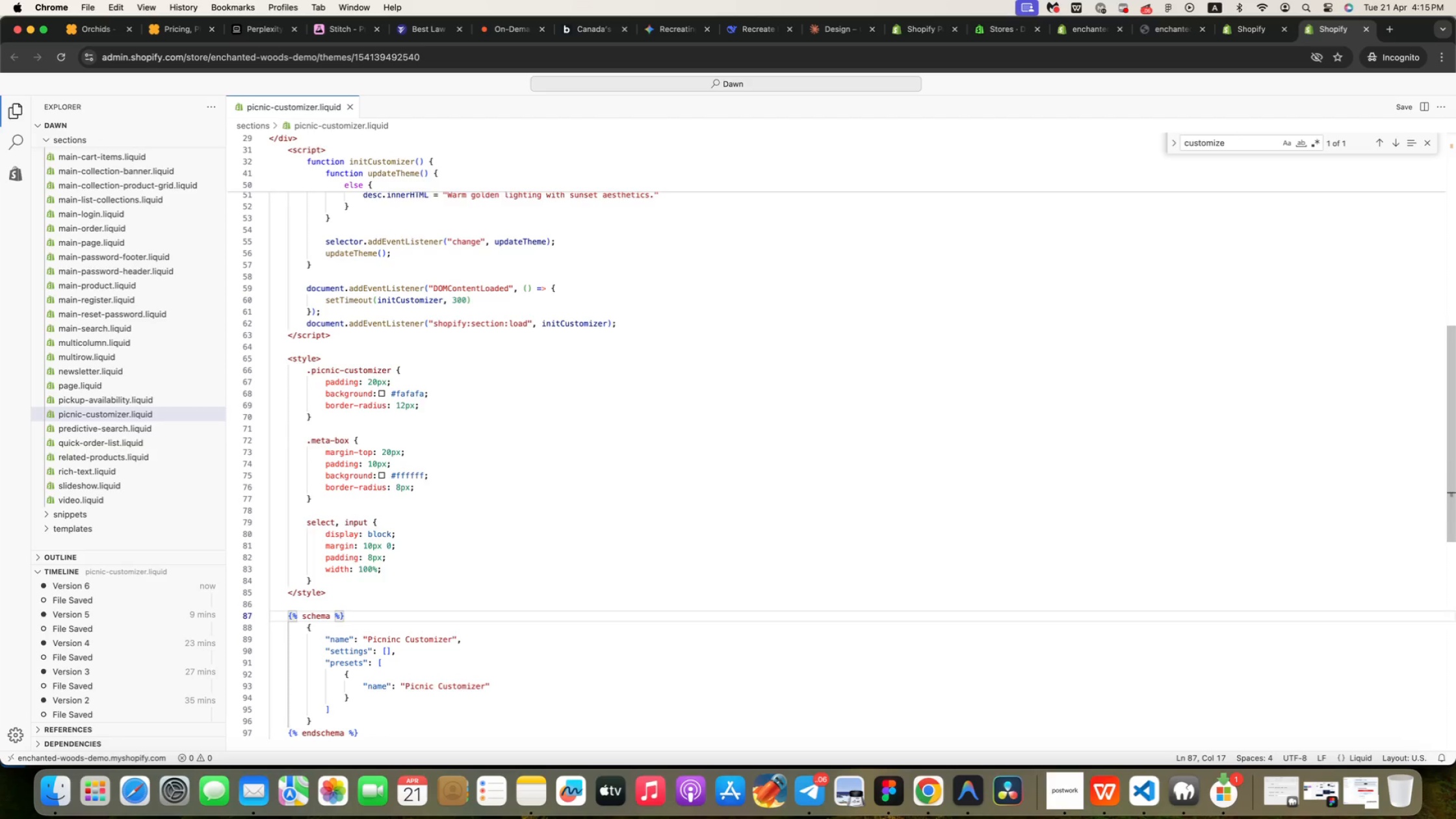 
key(ArrowUp)
 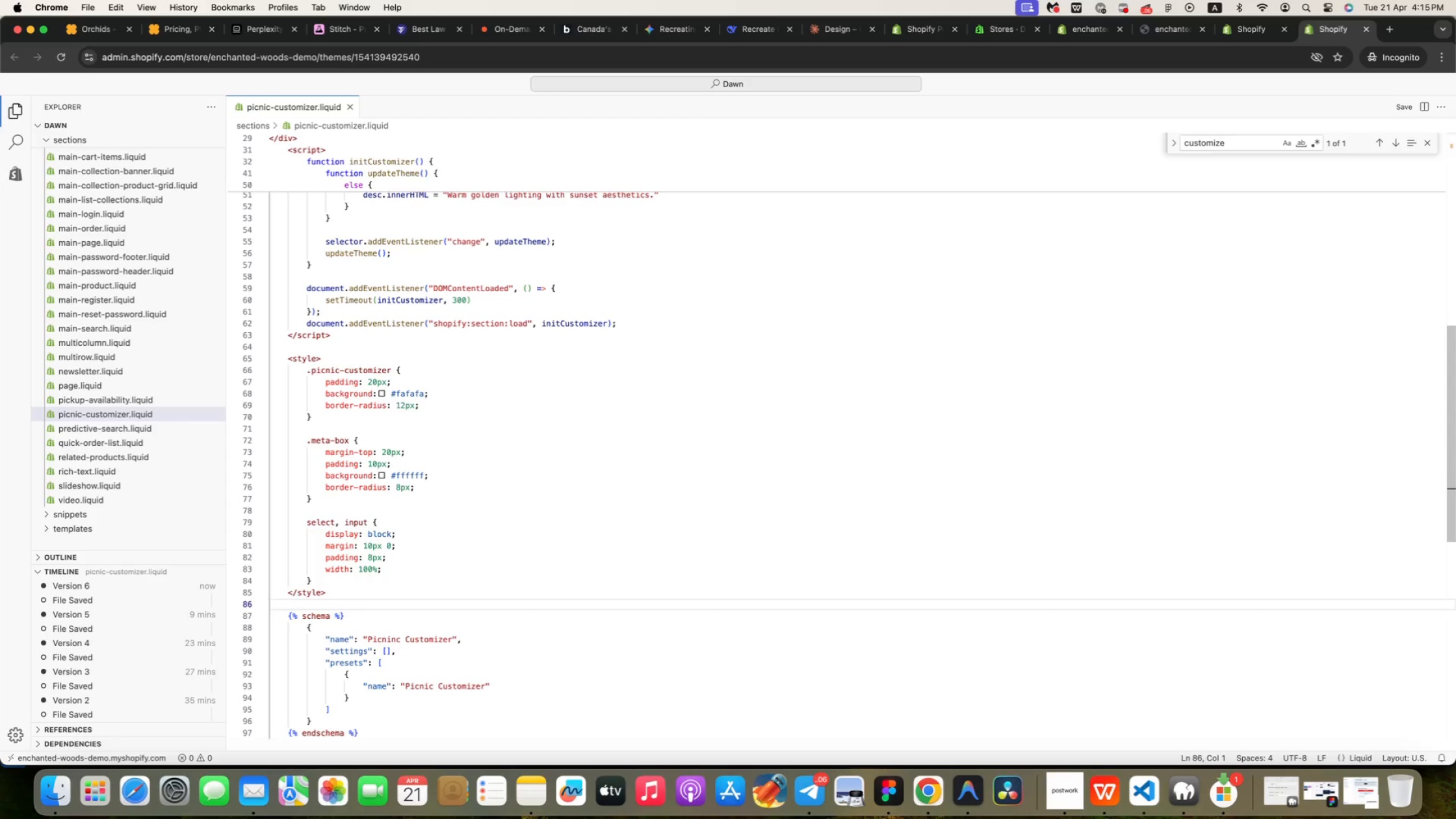 
key(ArrowUp)
 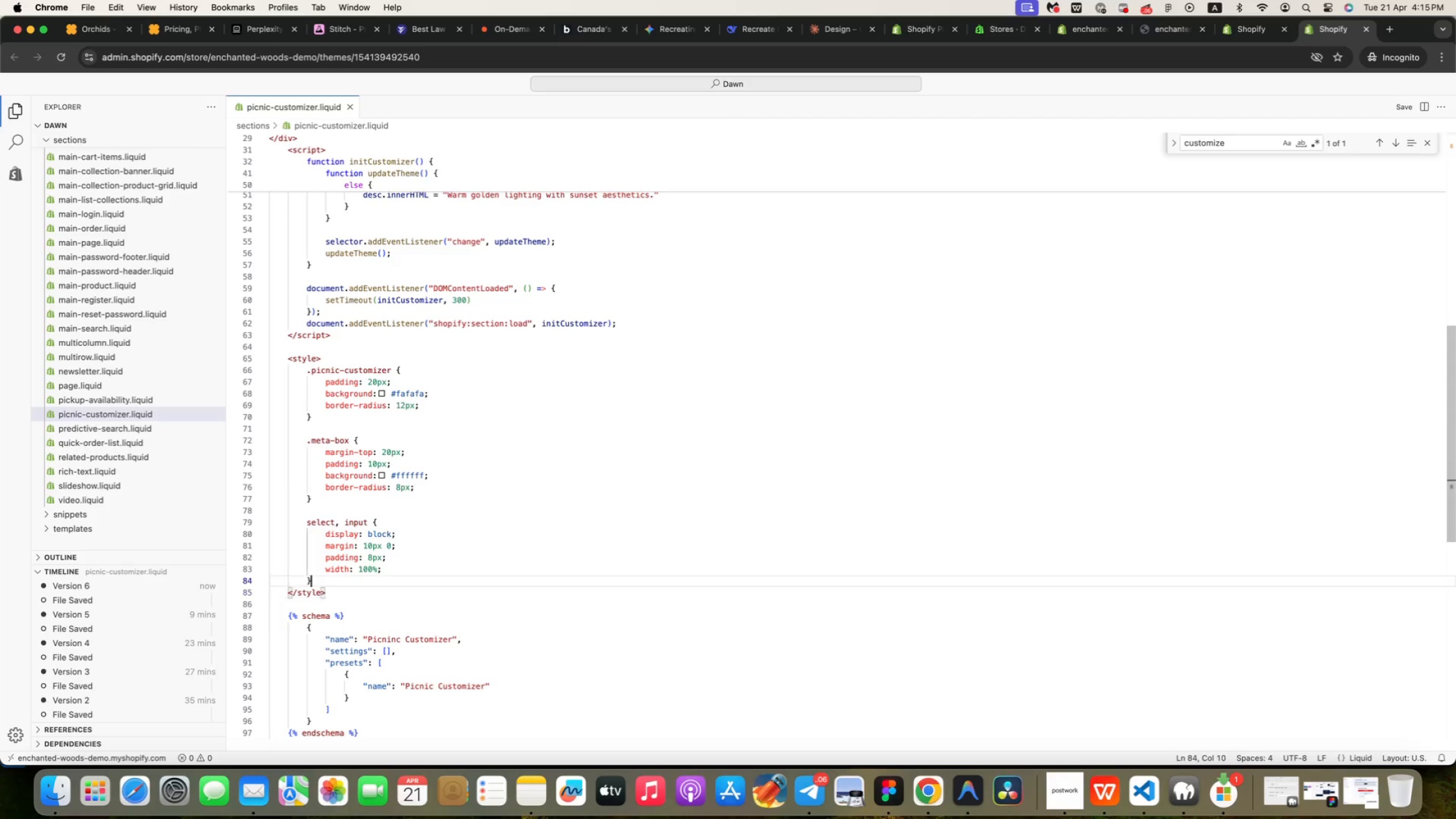 
key(ArrowUp)
 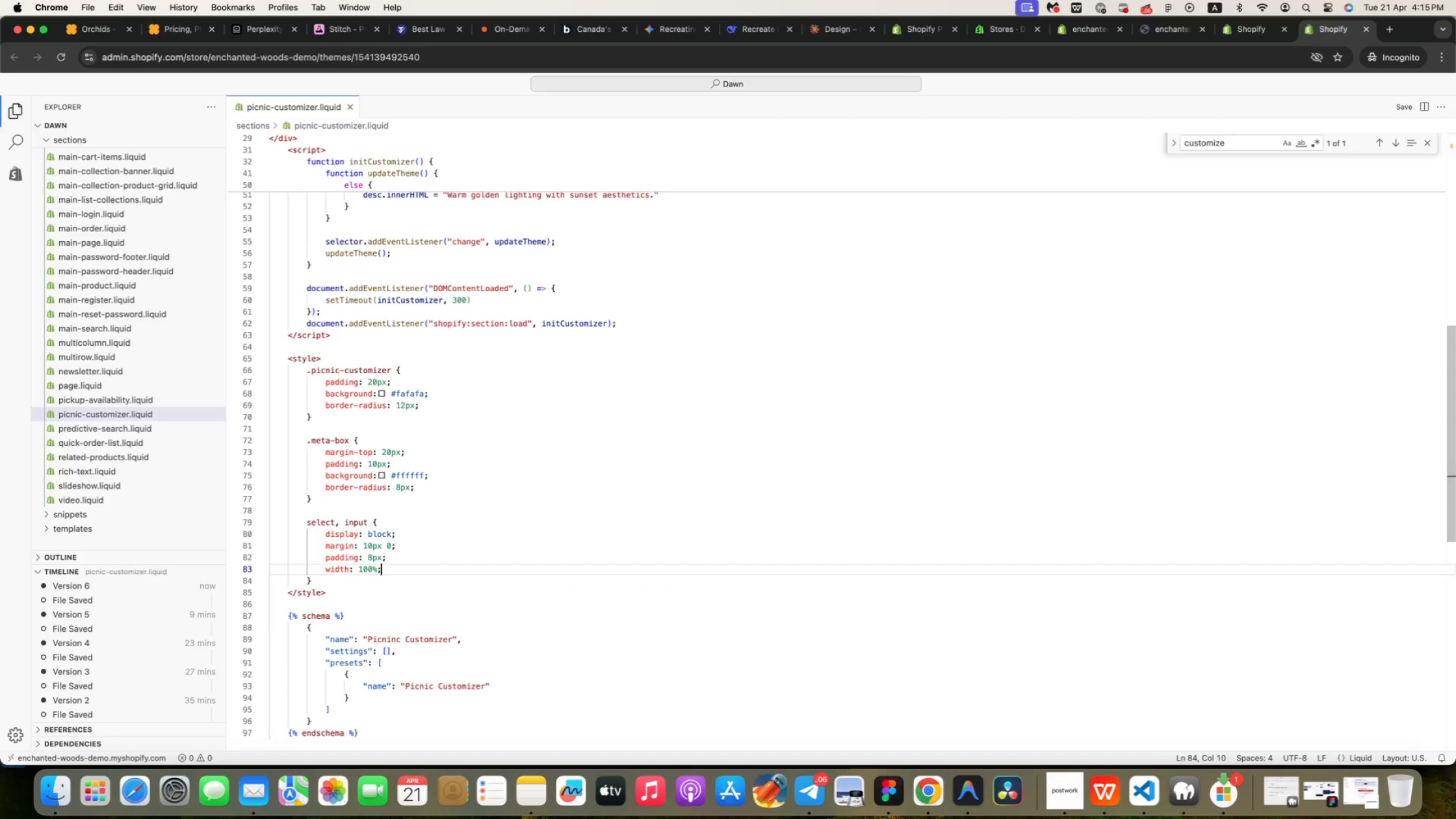 
key(ArrowUp)
 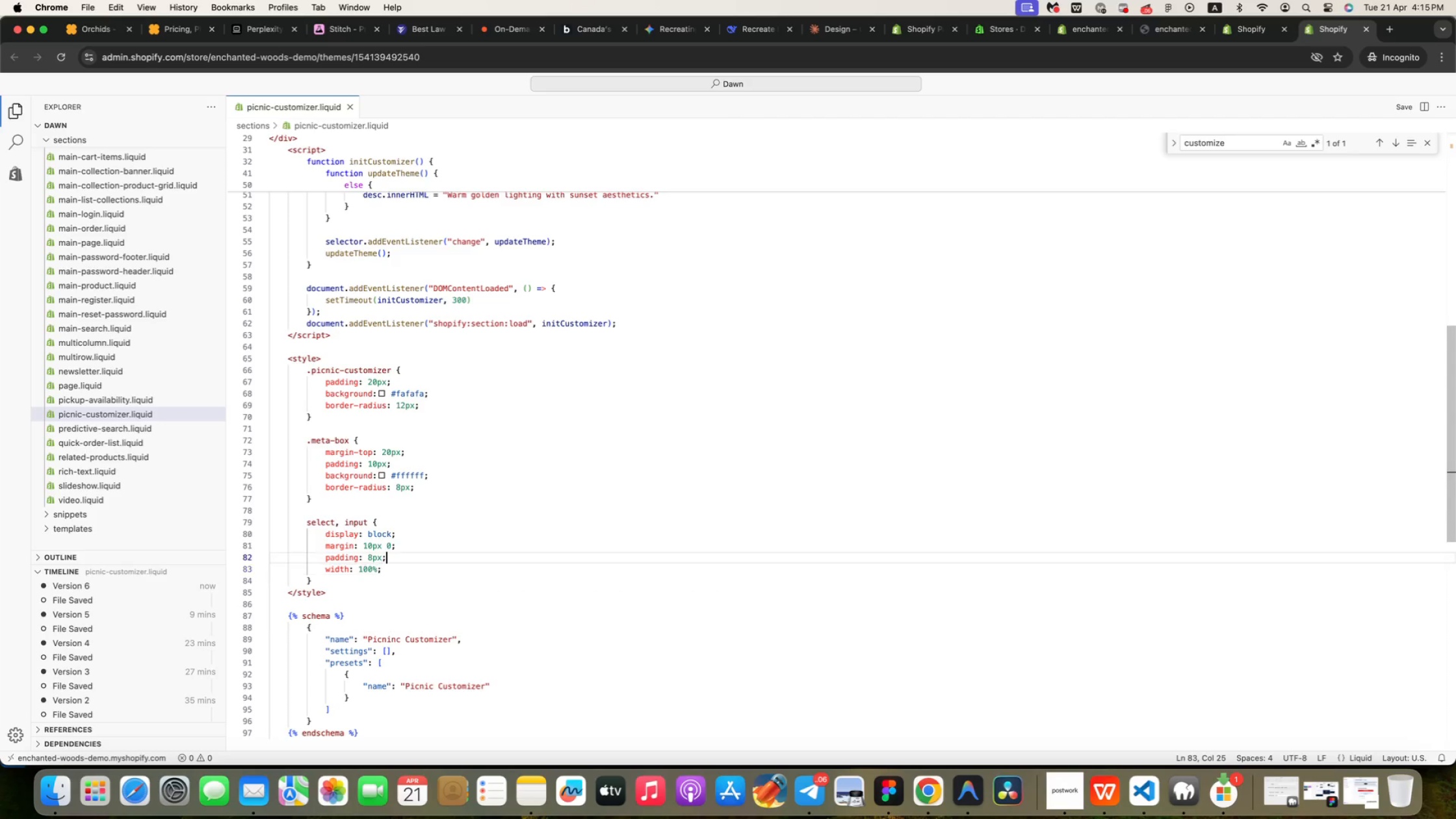 
key(ArrowUp)
 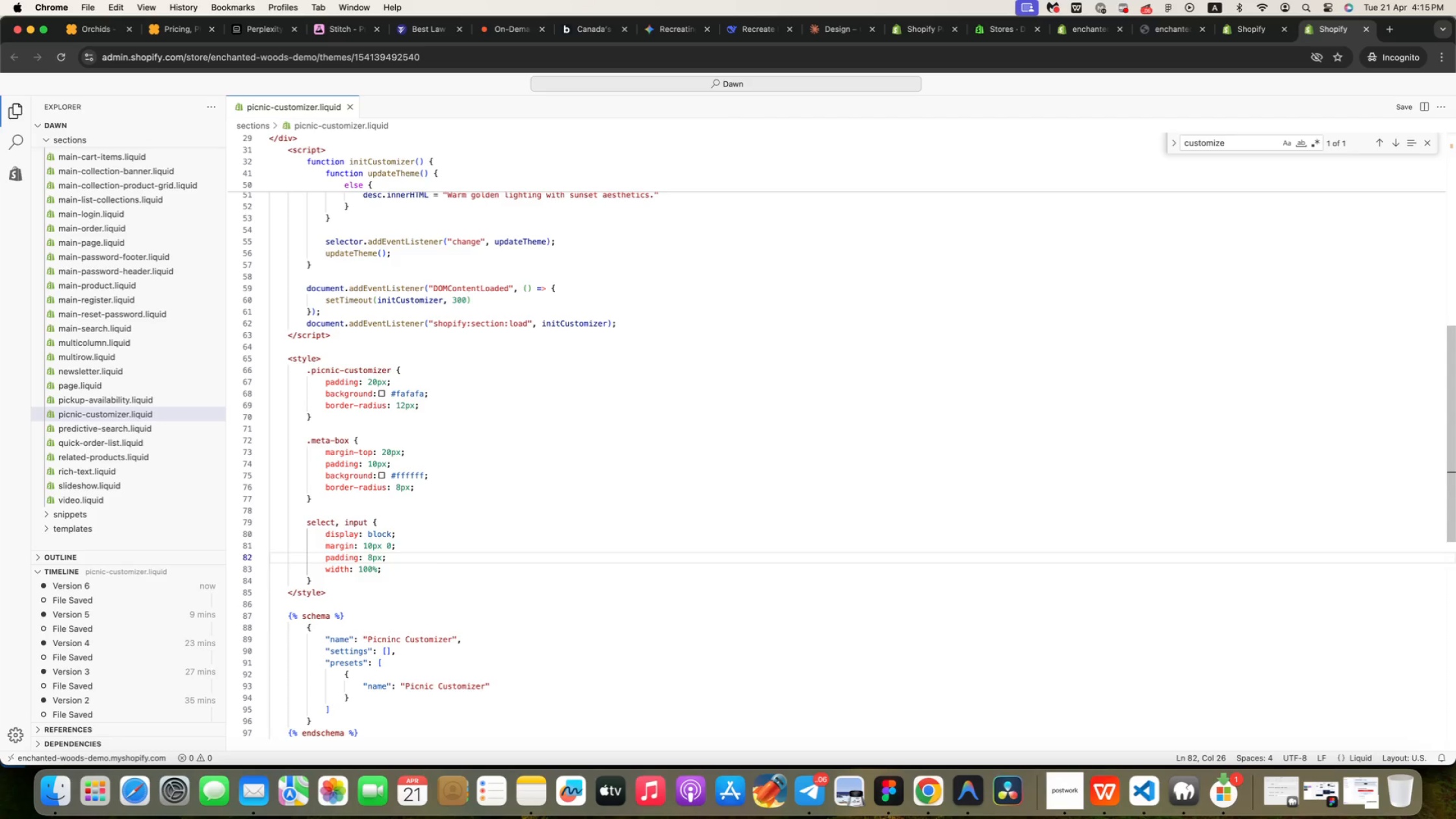 
key(ArrowUp)
 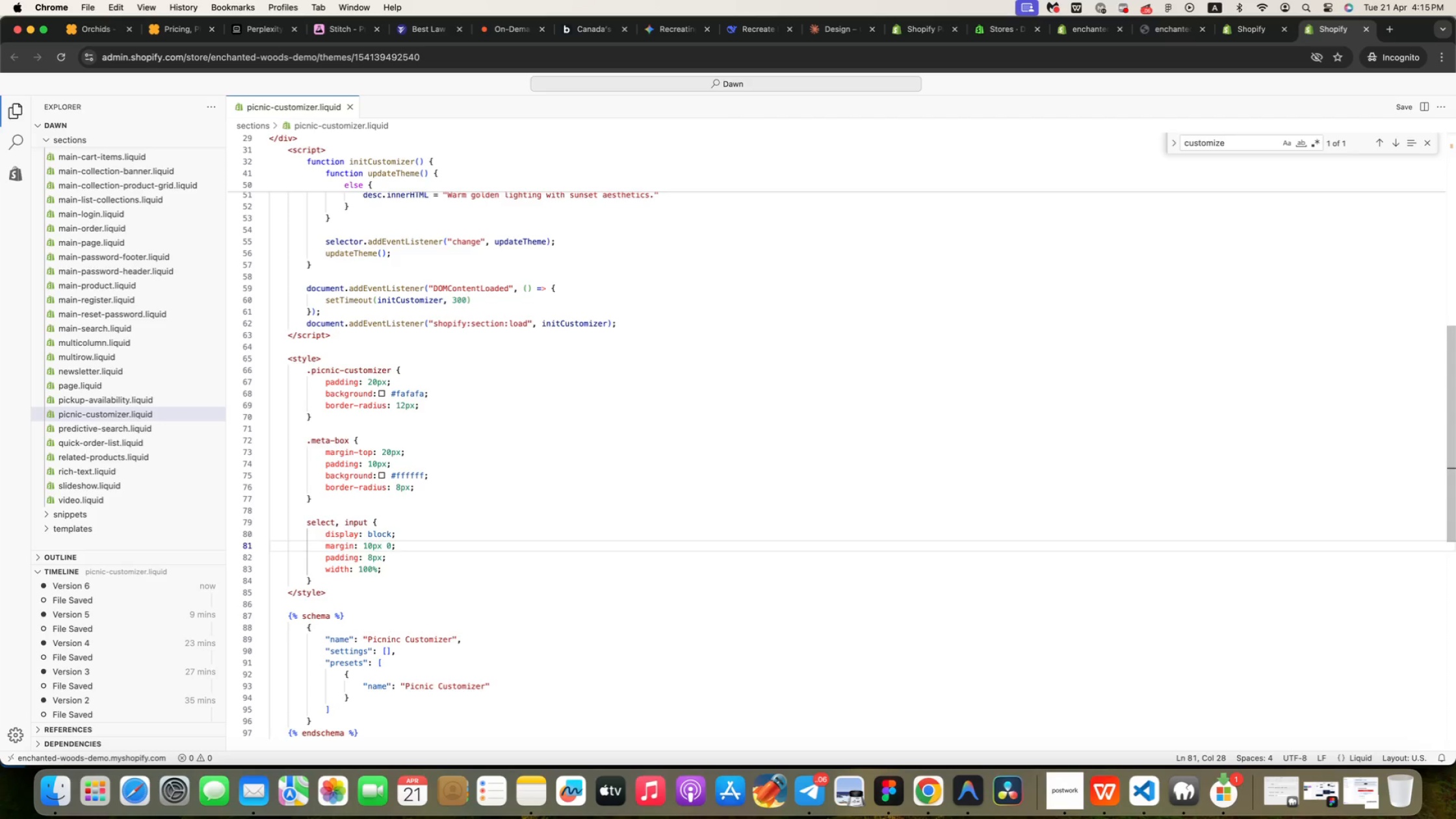 
key(ArrowUp)
 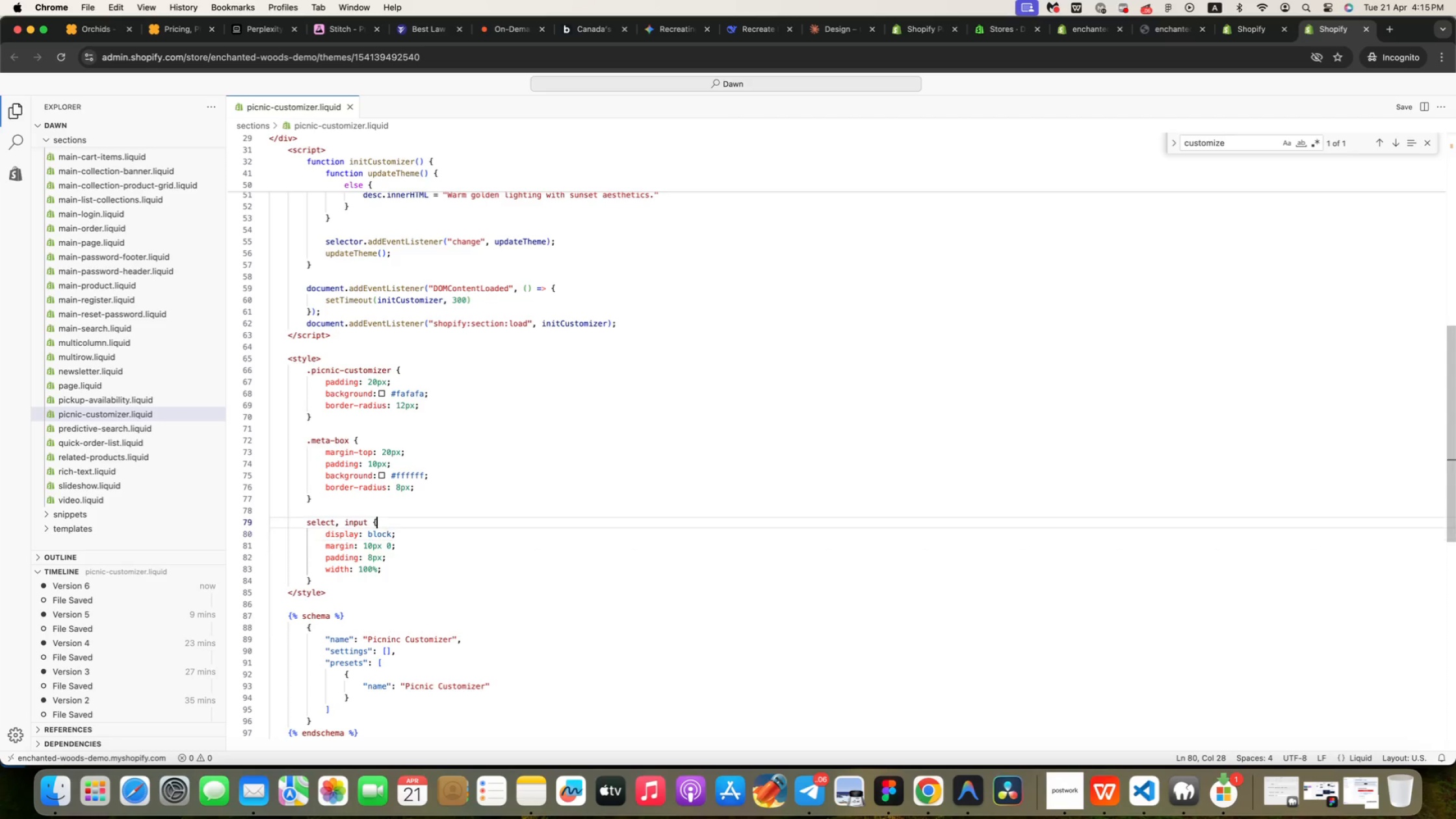 
key(ArrowUp)
 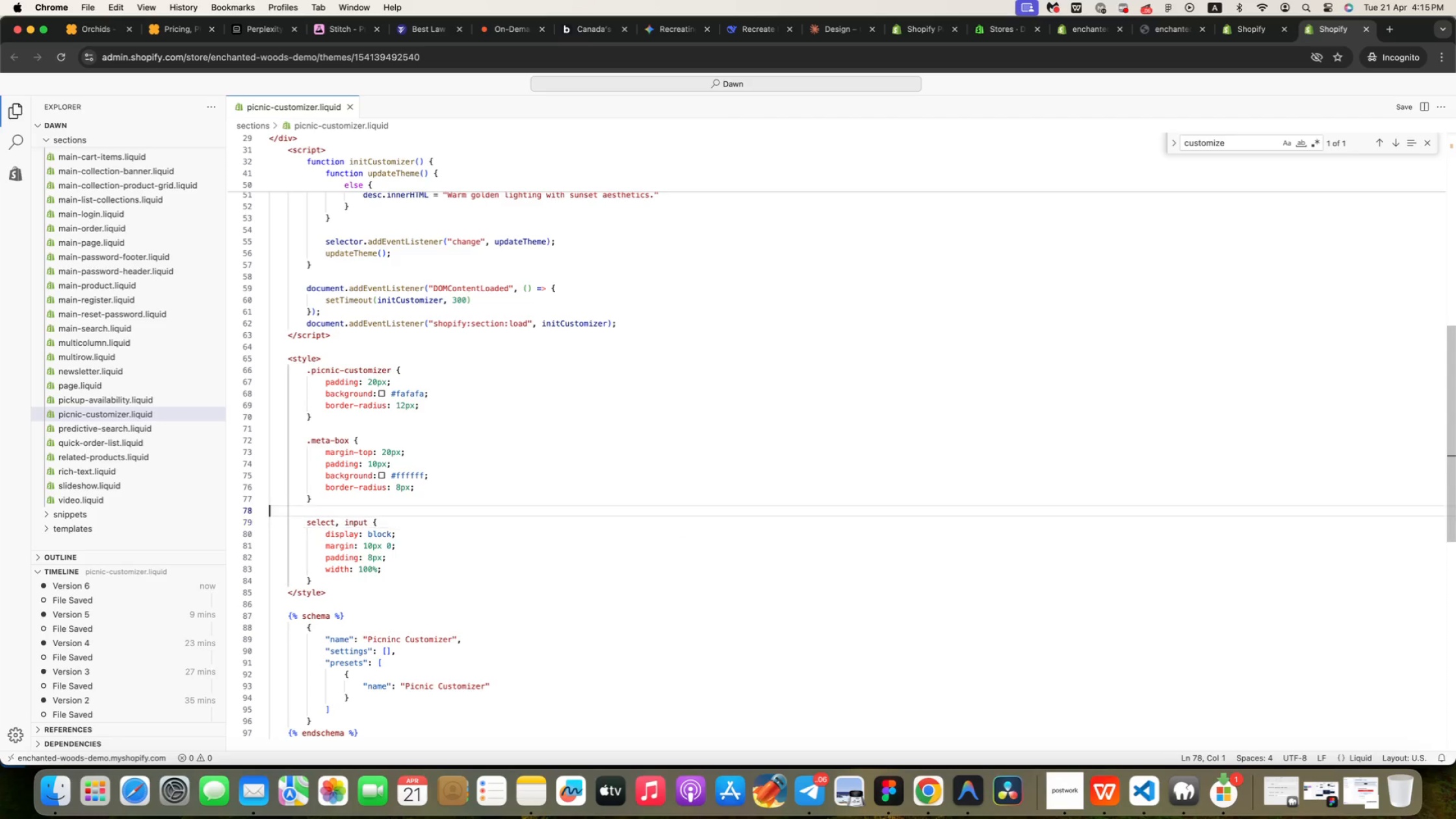 
key(ArrowUp)
 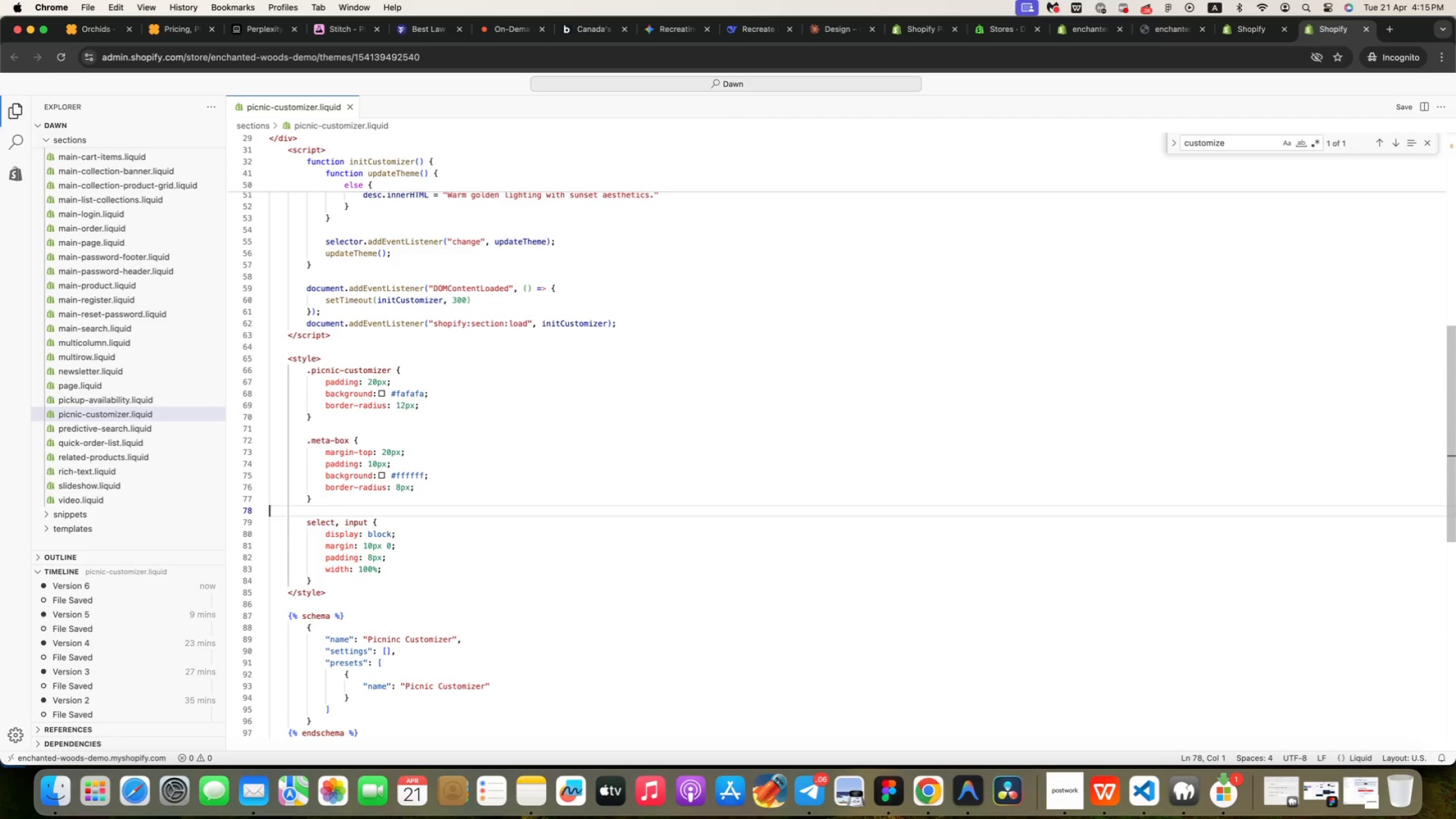 
key(ArrowUp)
 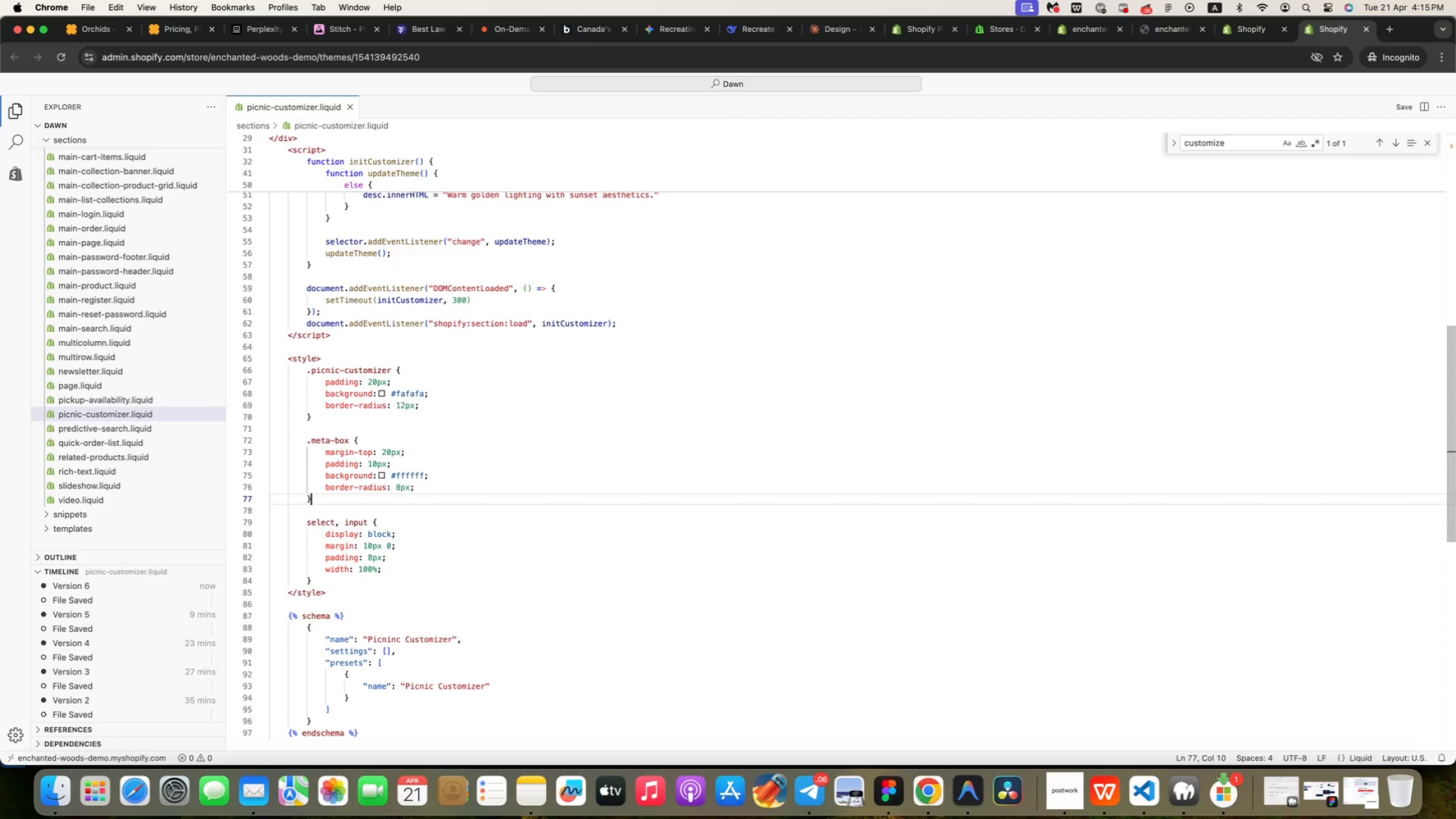 
key(ArrowUp)
 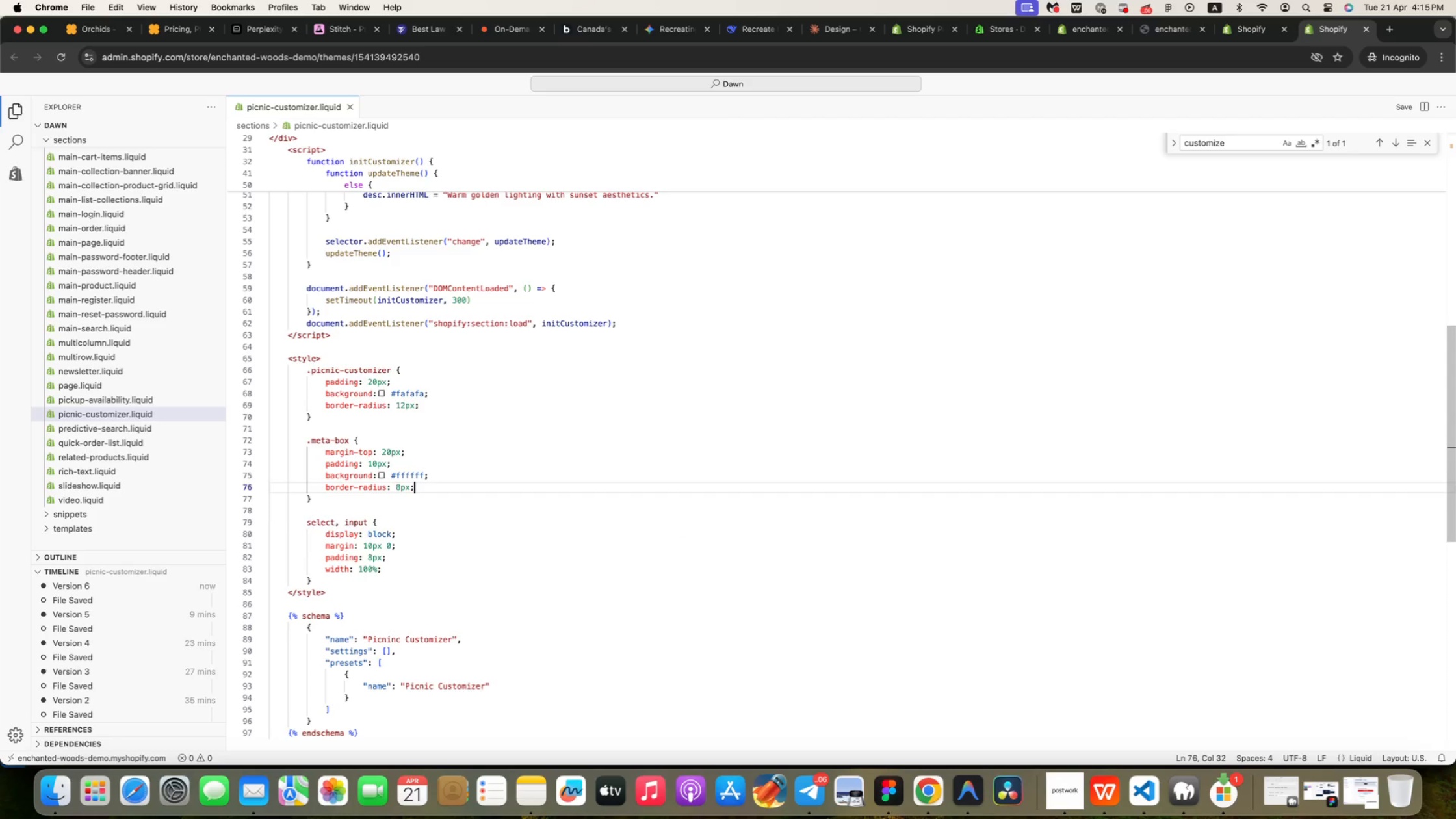 
key(ArrowUp)
 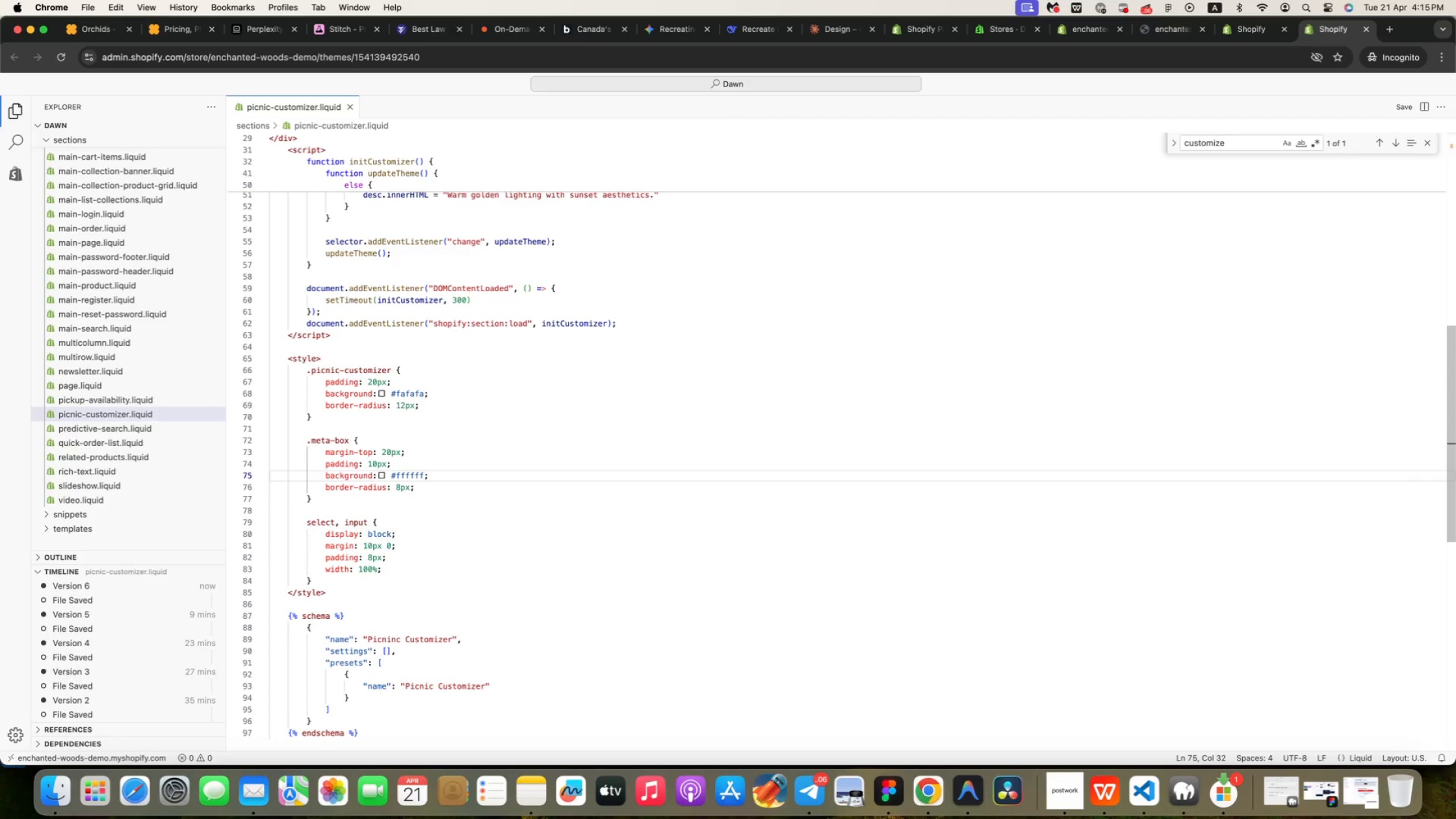 
key(ArrowUp)
 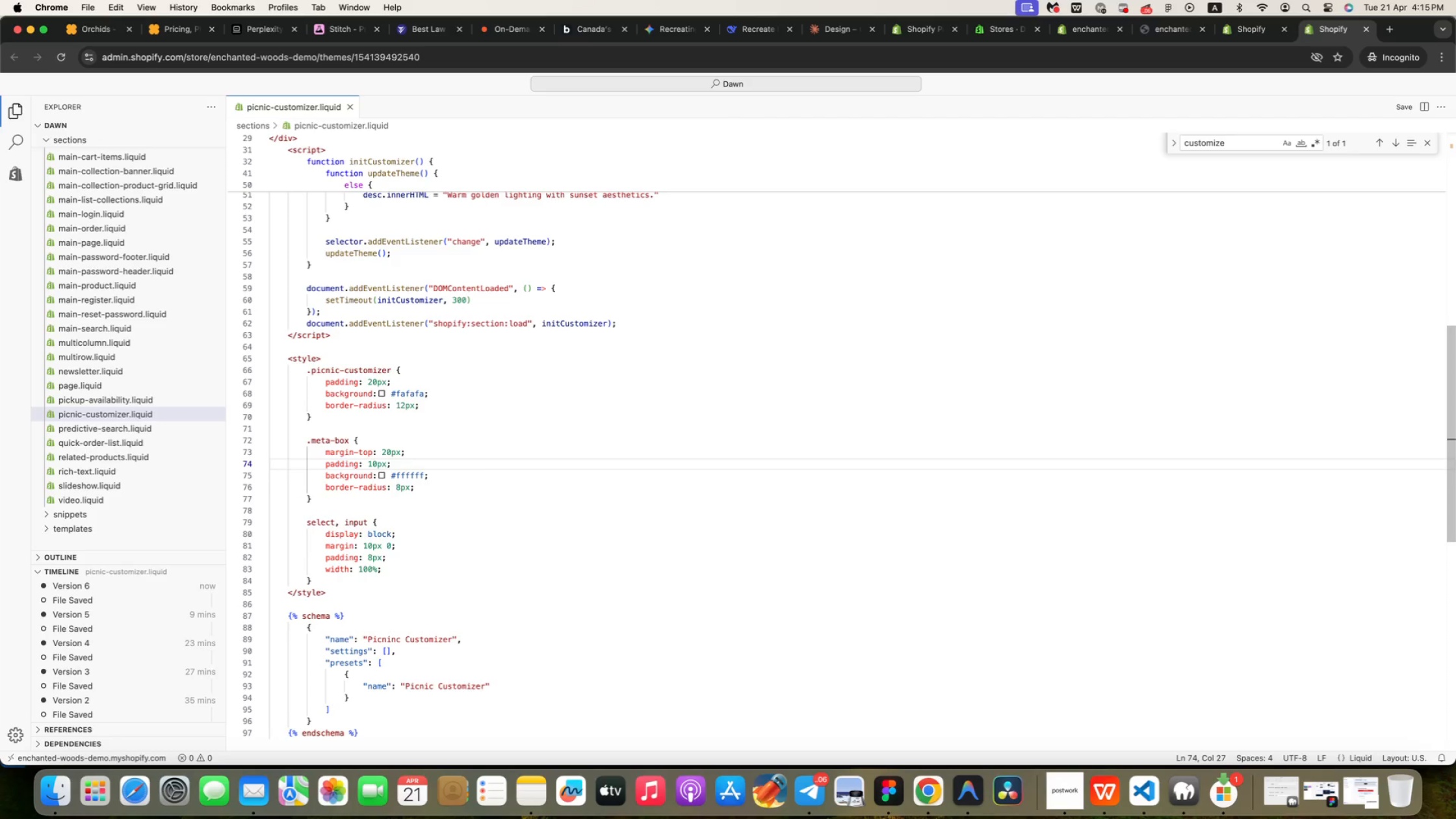 
key(ArrowUp)
 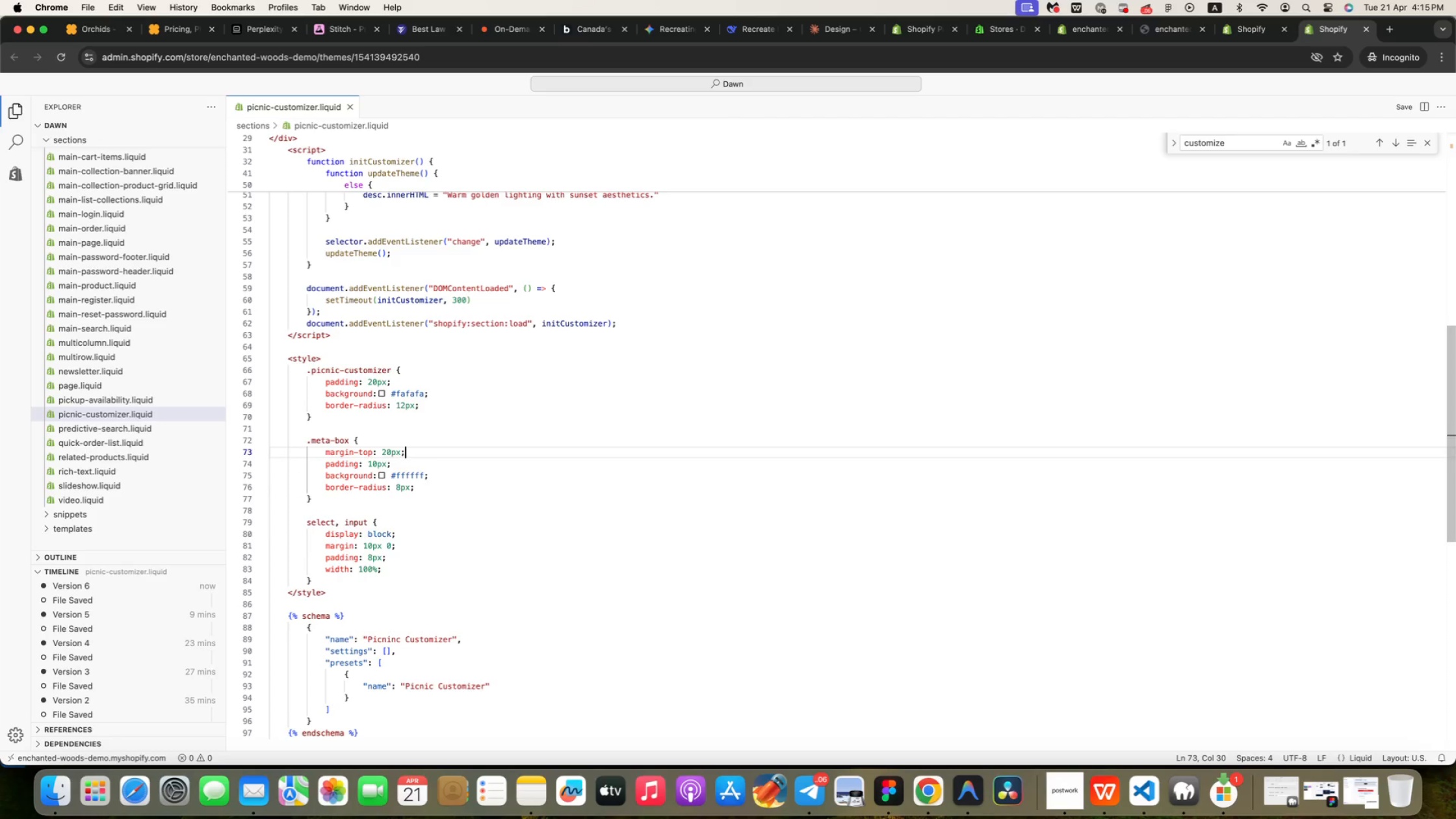 
key(ArrowUp)
 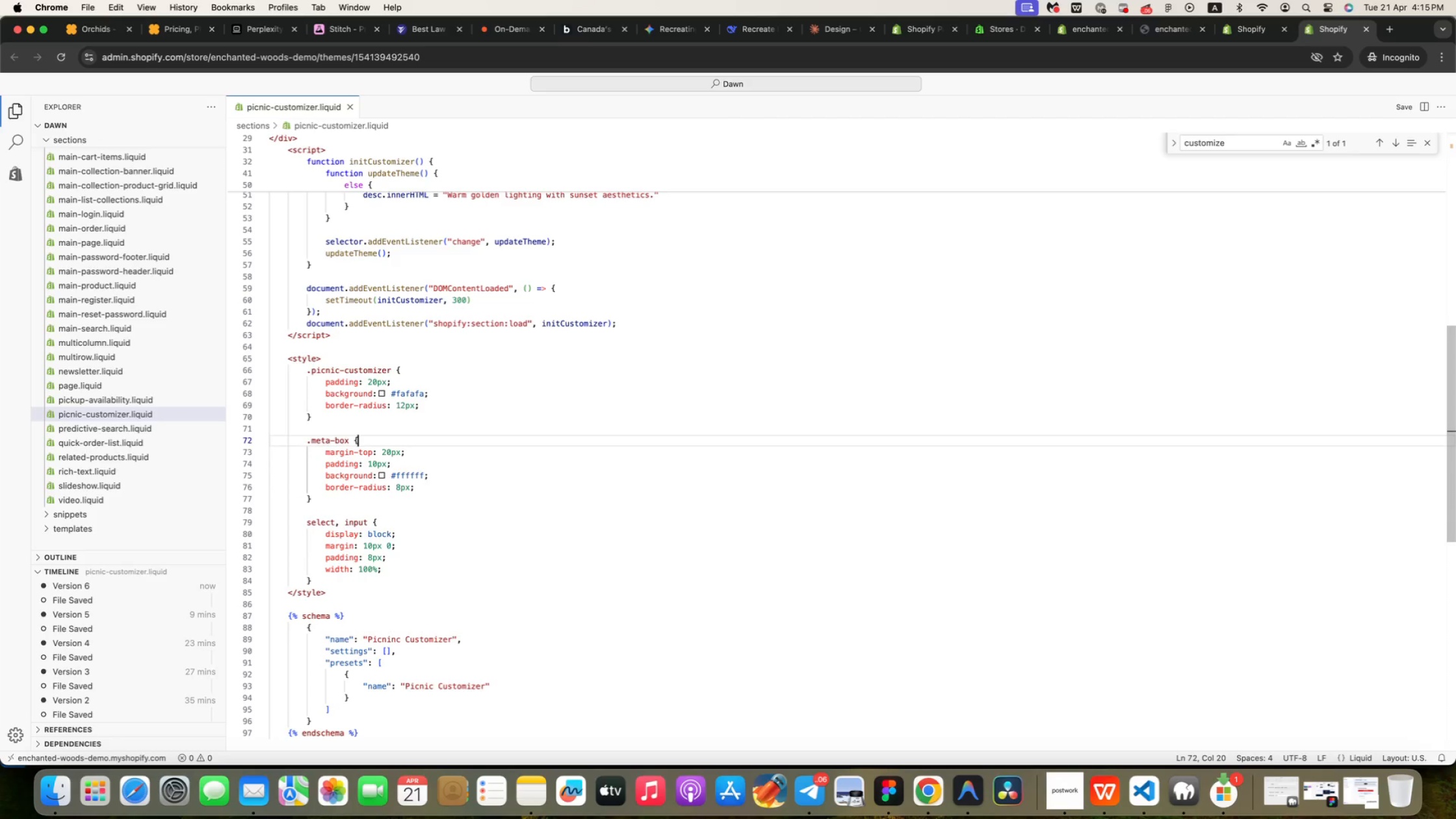 
key(ArrowUp)
 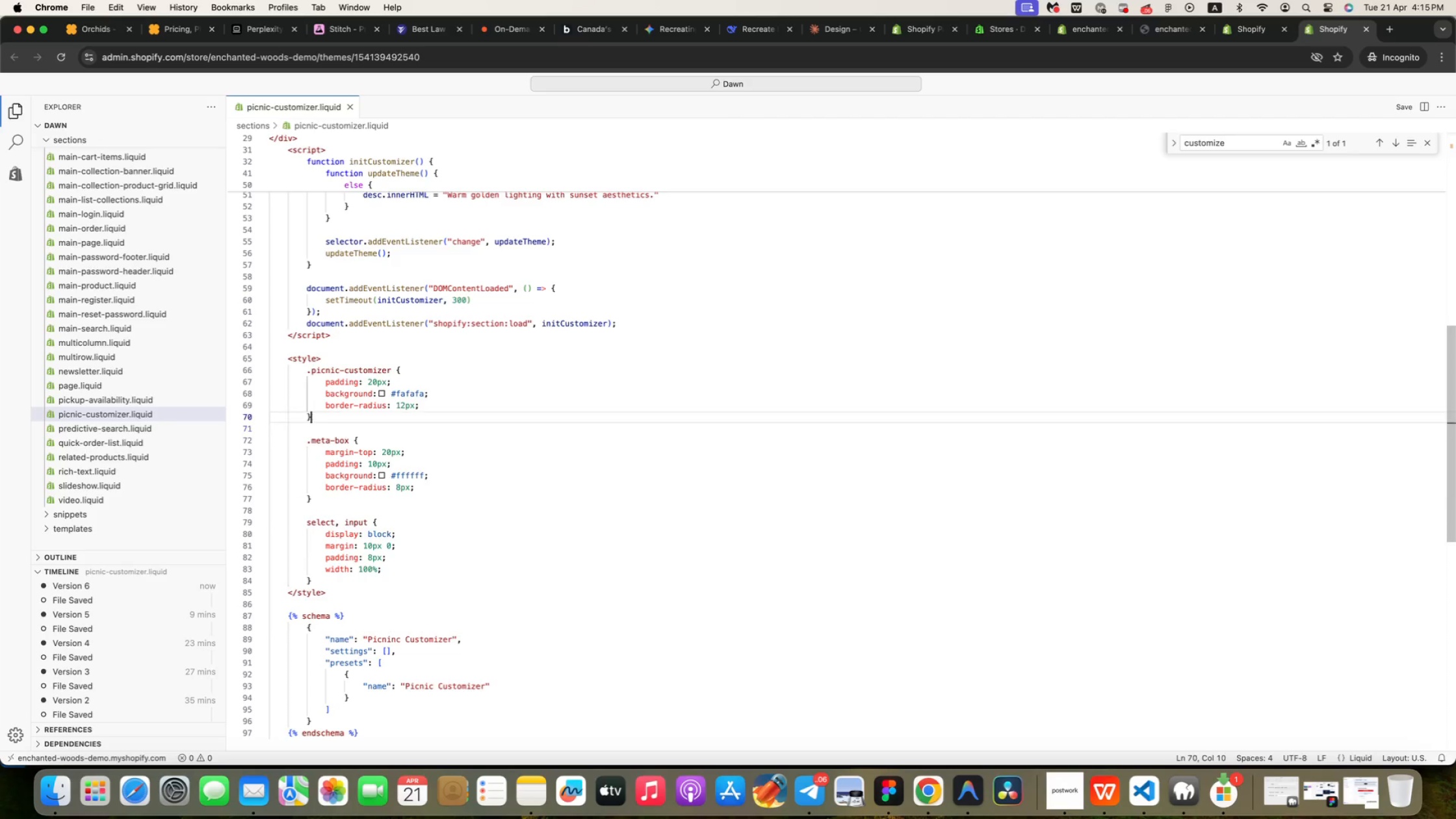 
key(ArrowUp)
 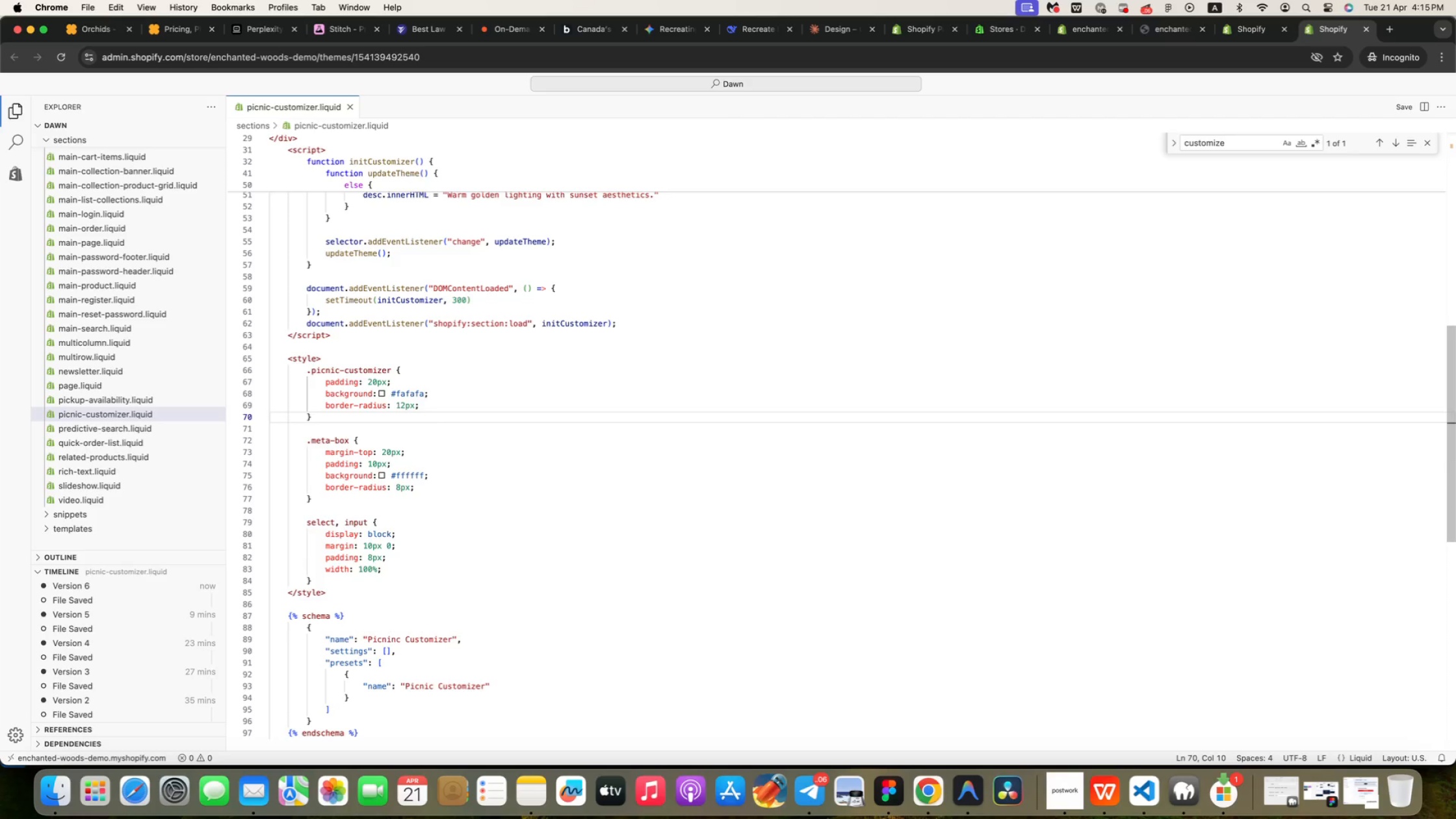 
key(ArrowUp)
 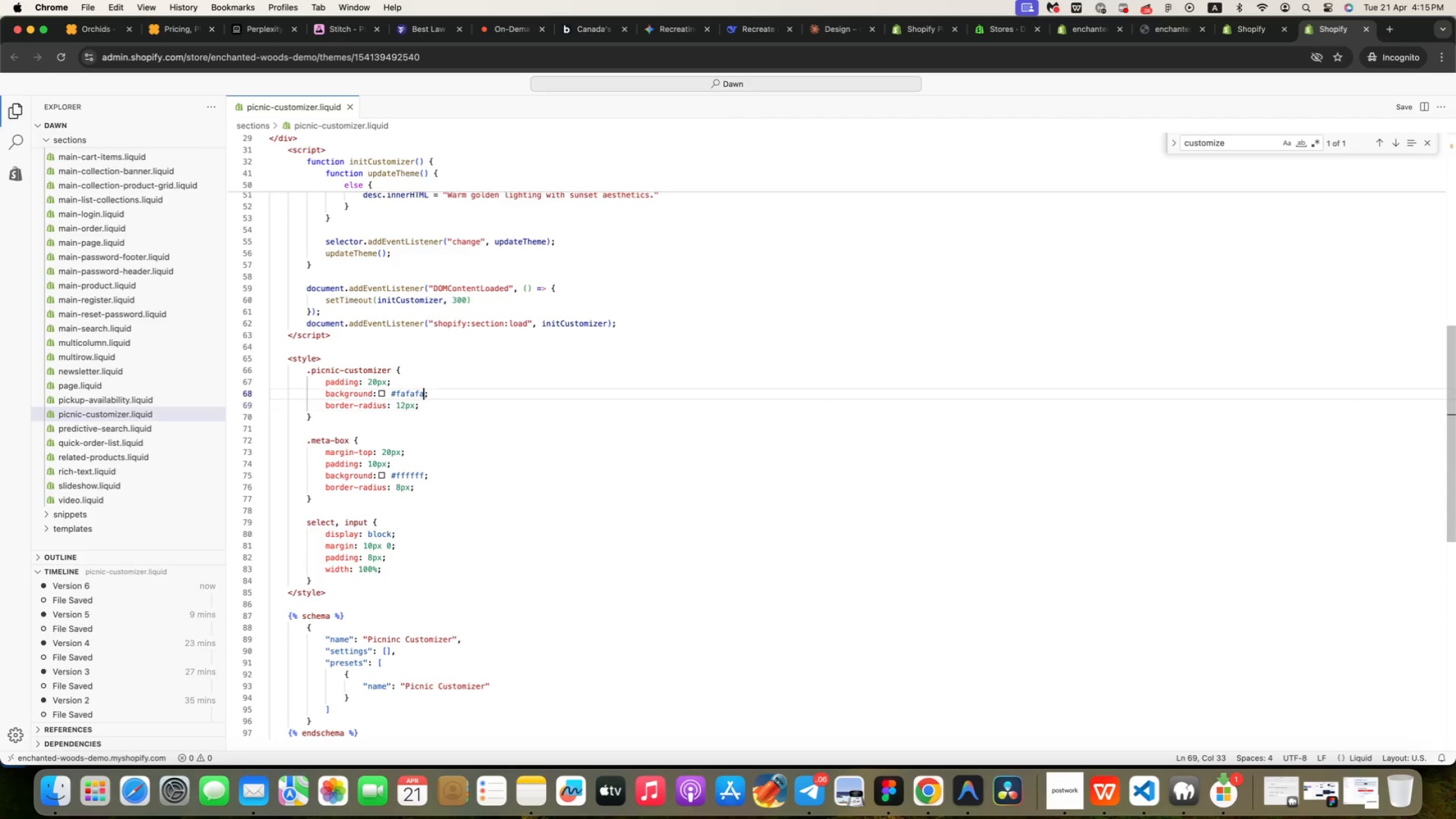 
key(ArrowUp)
 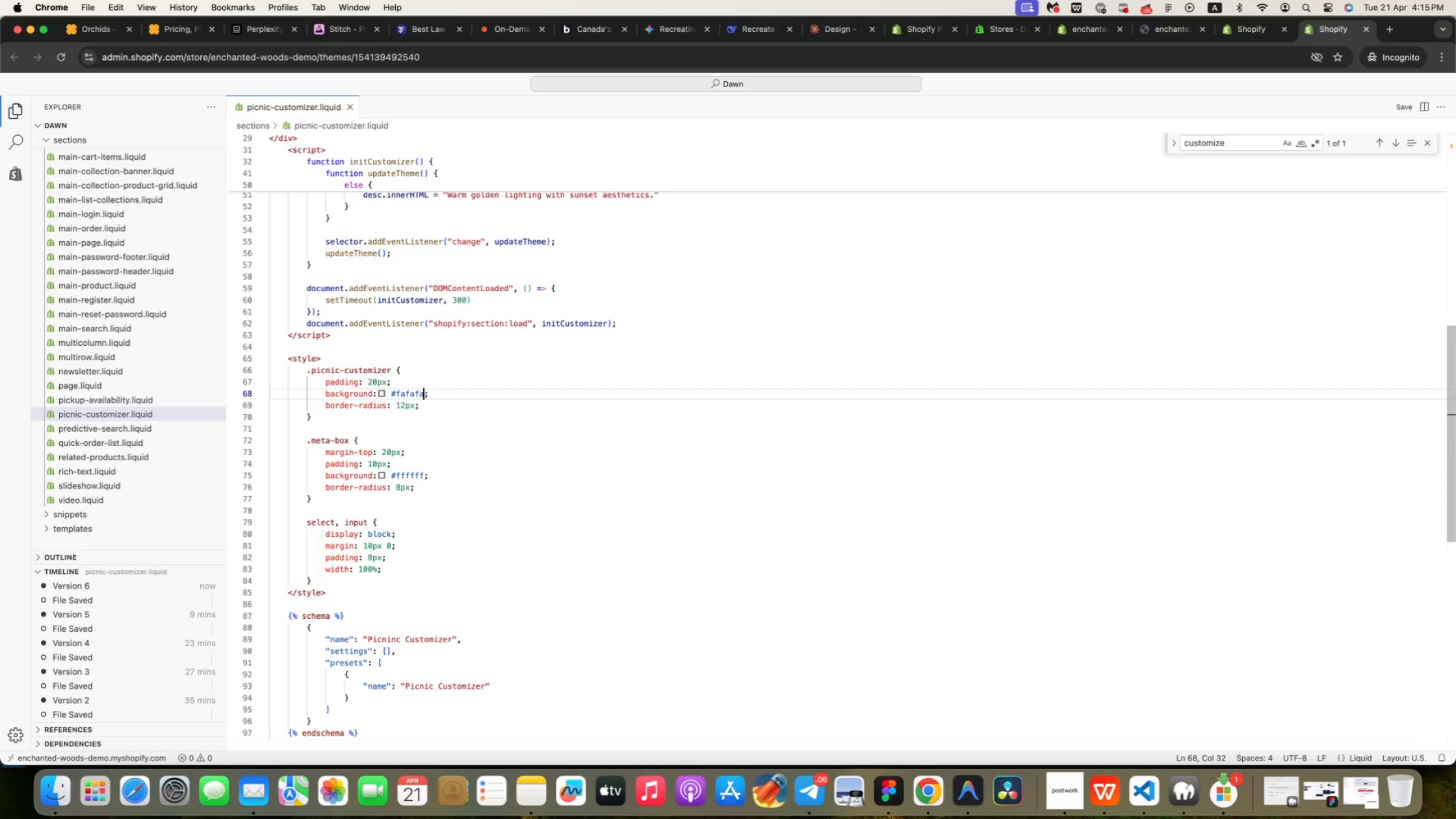 
key(ArrowUp)
 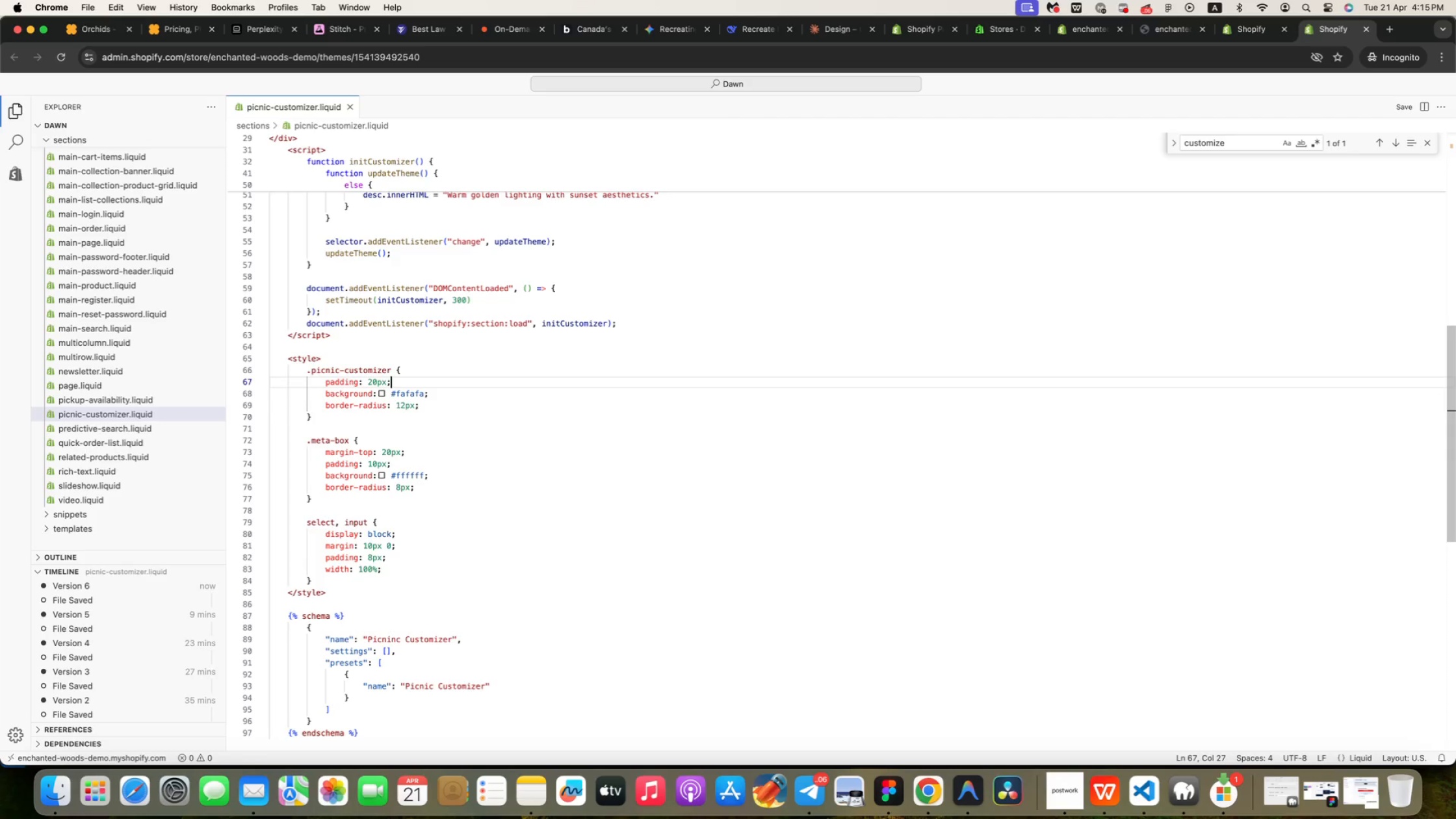 
key(ArrowUp)
 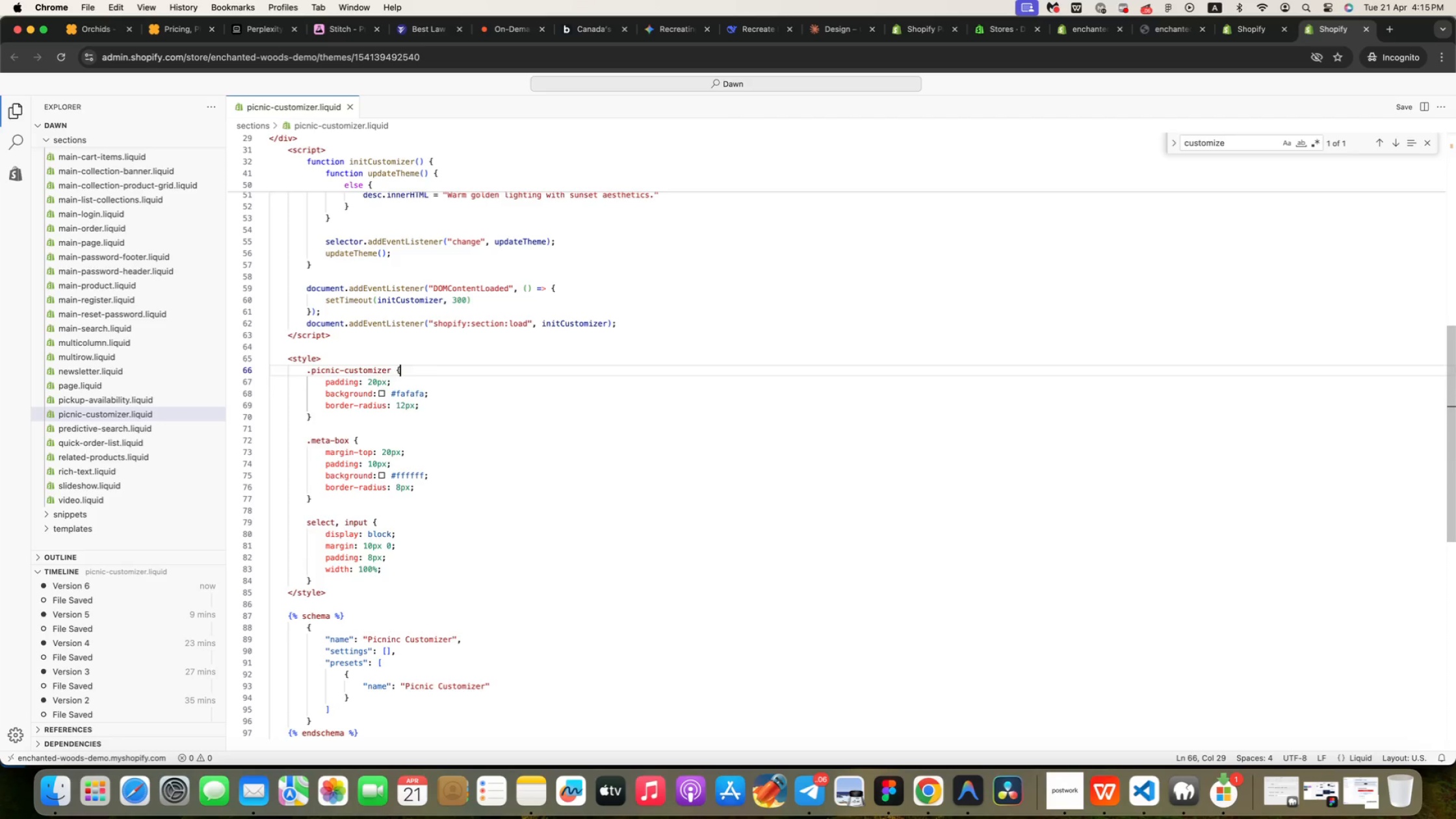 
key(ArrowDown)
 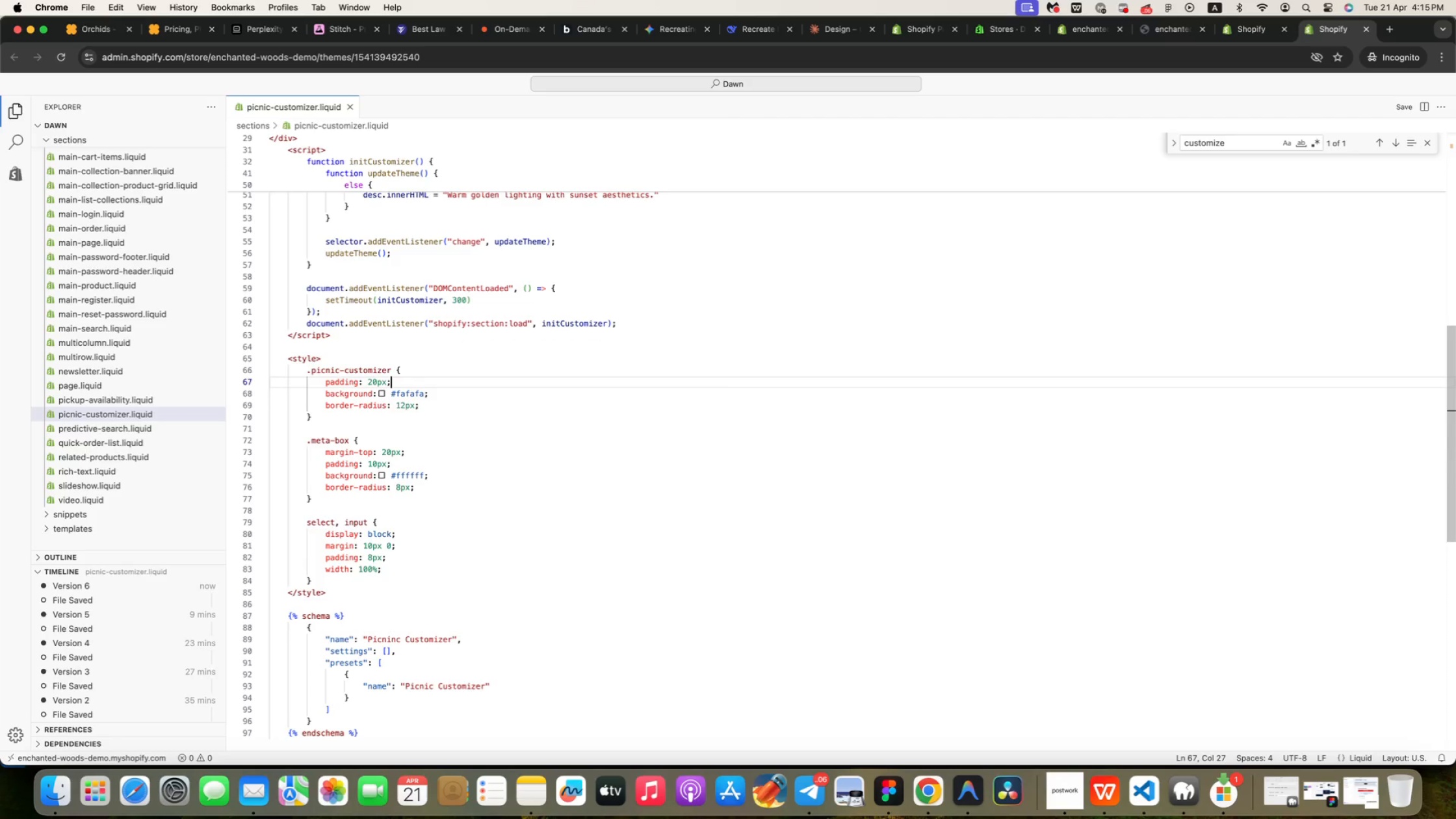 
key(ArrowUp)
 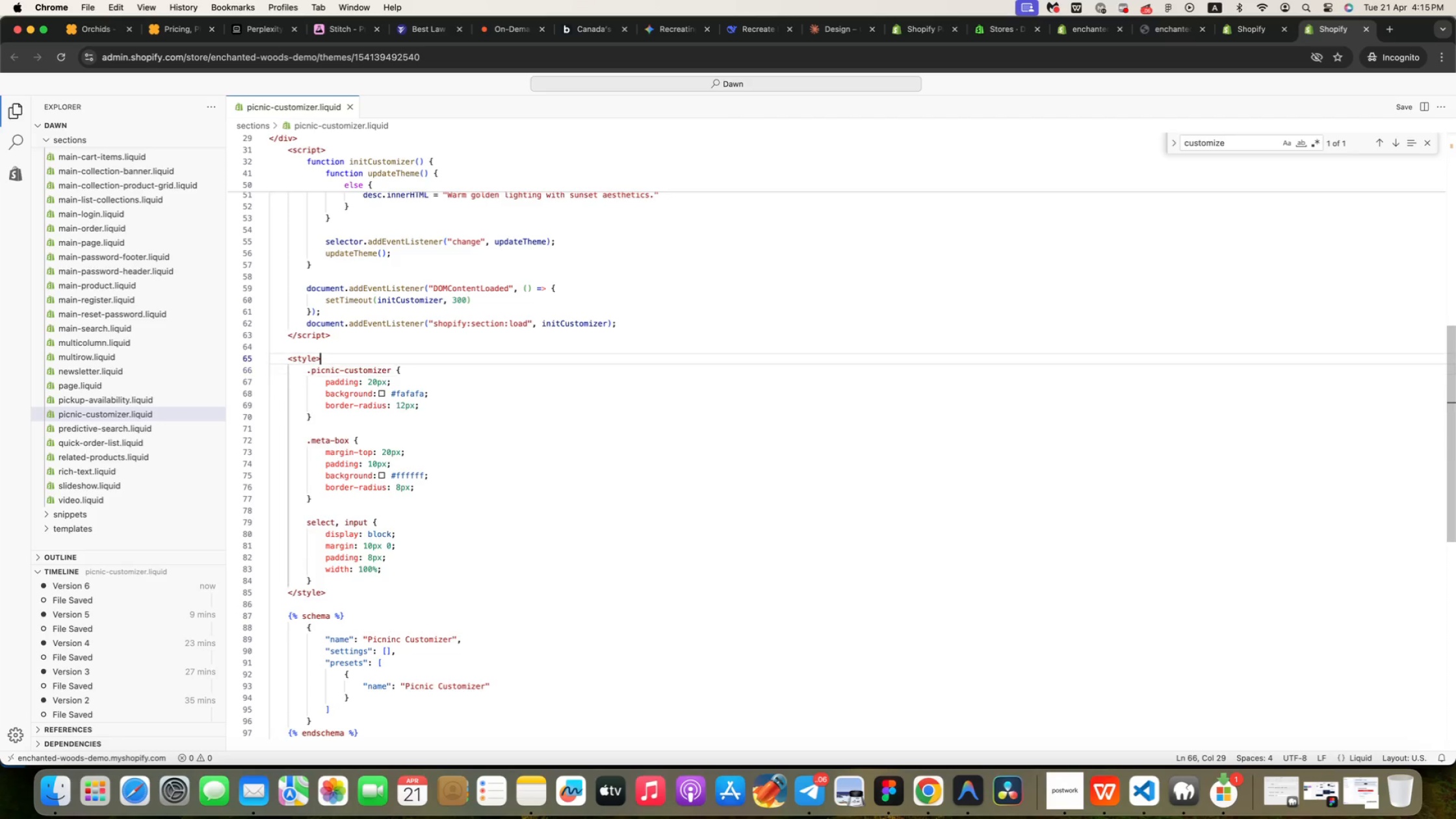 
key(ArrowUp)
 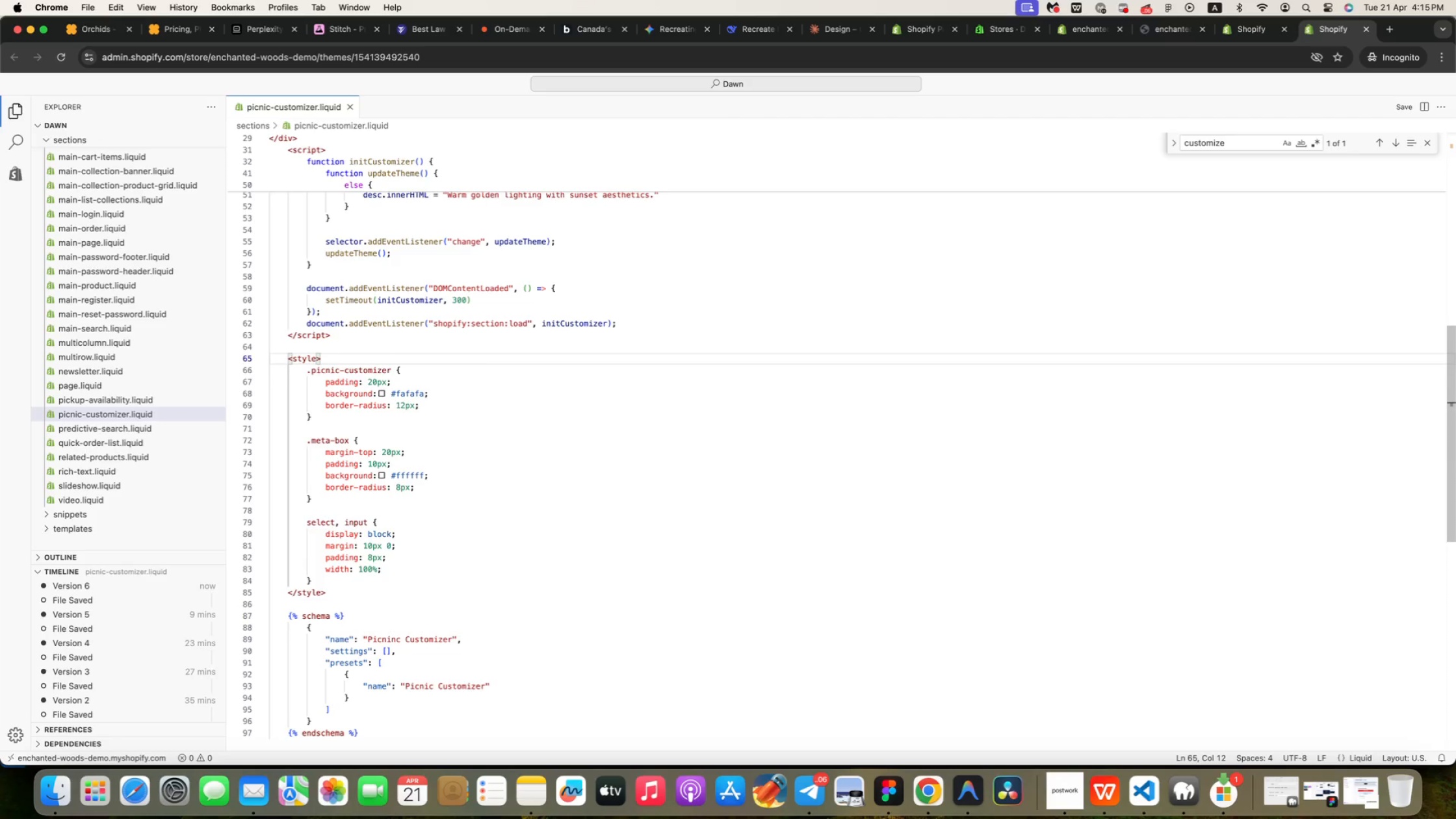 
key(ArrowUp)
 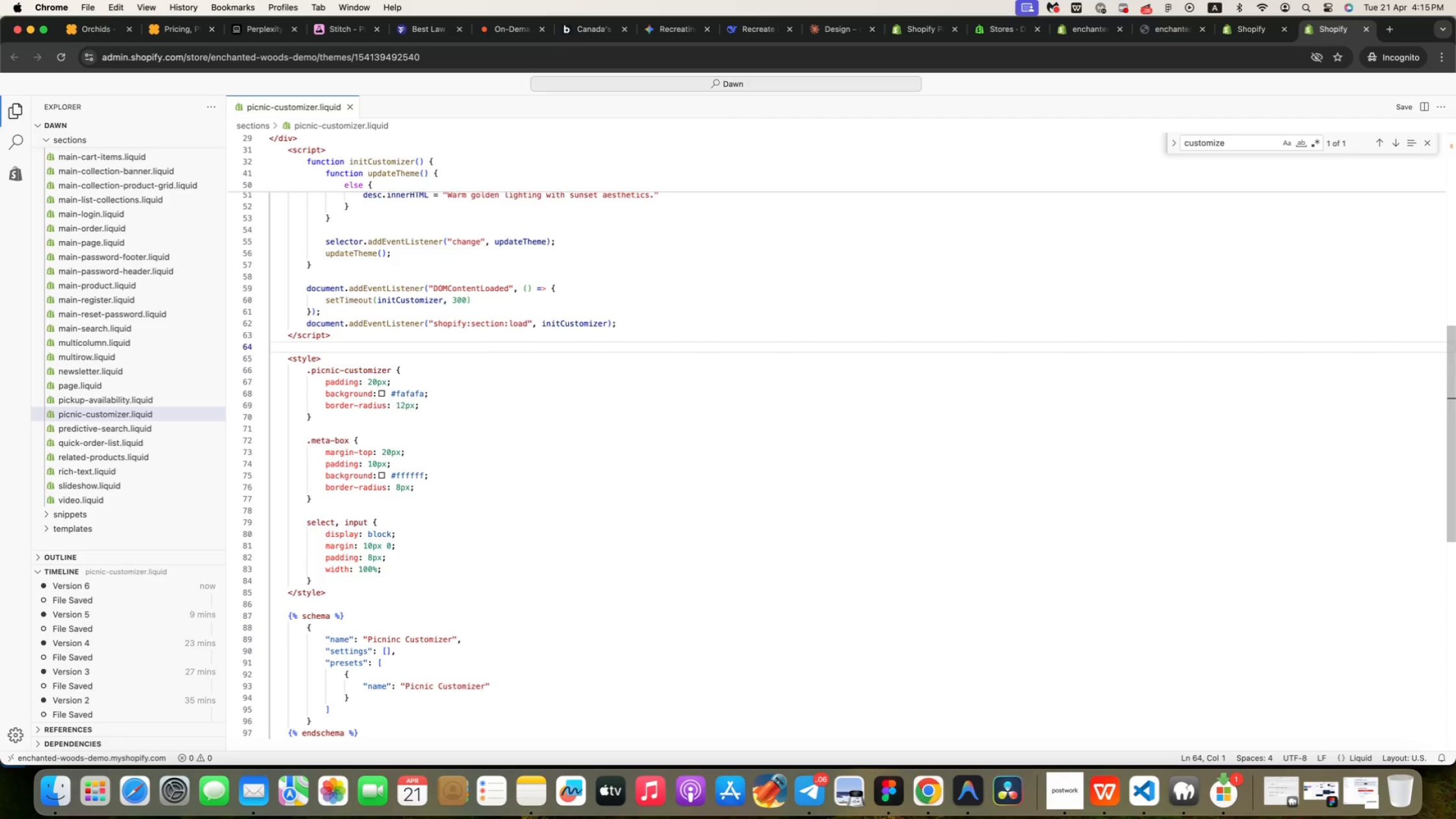 
key(ArrowUp)
 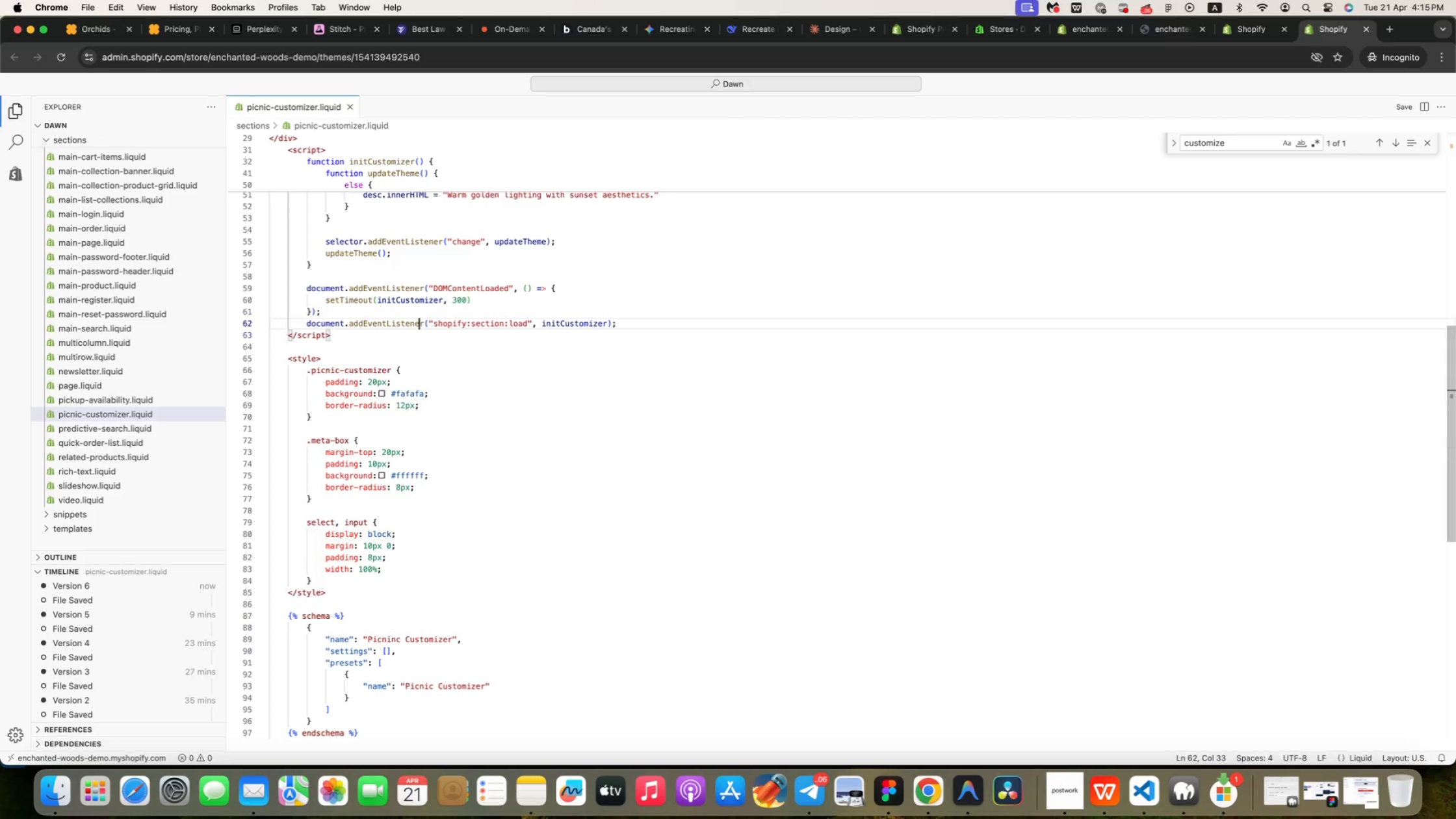 
key(ArrowUp)
 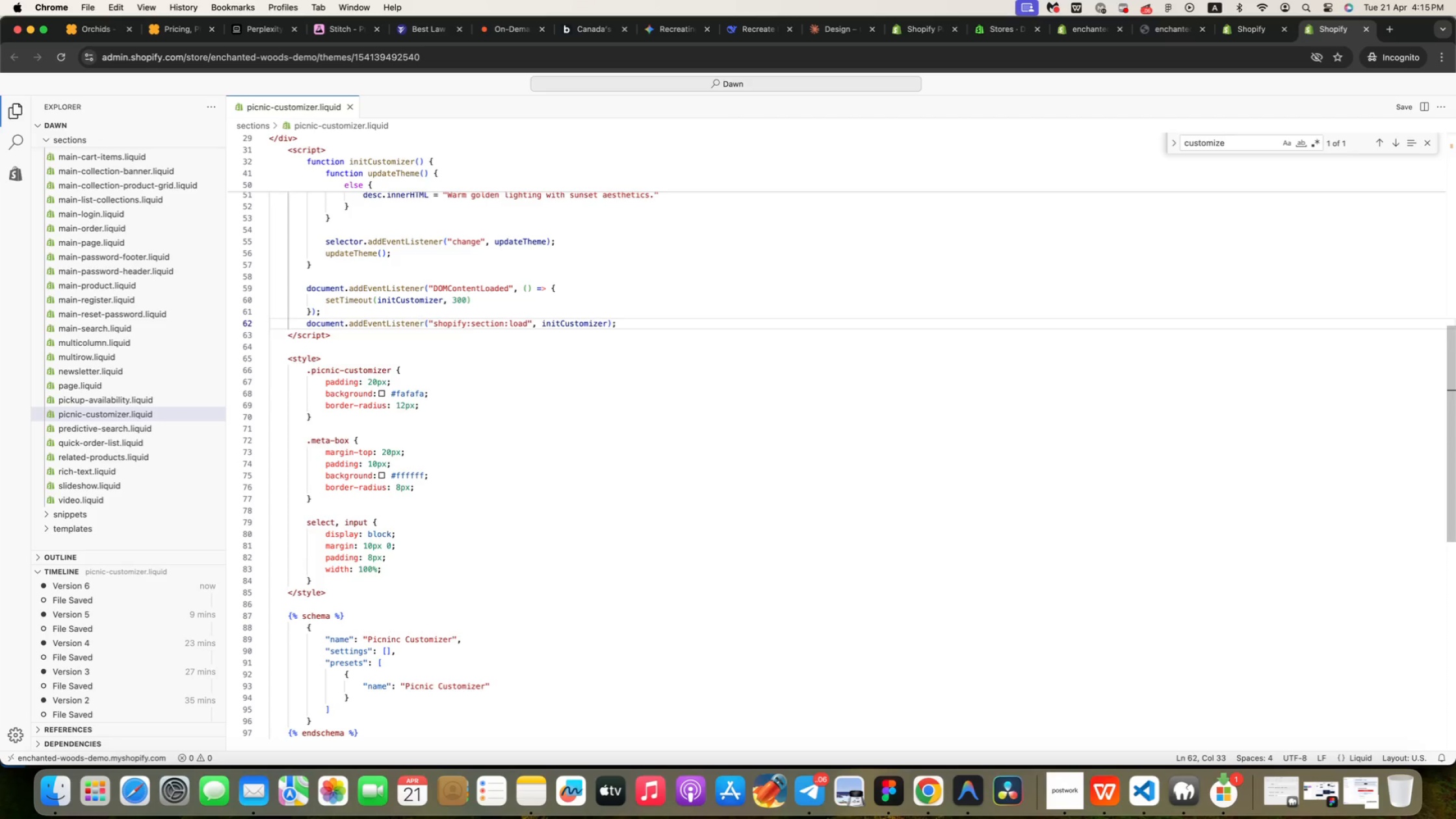 
key(ArrowUp)
 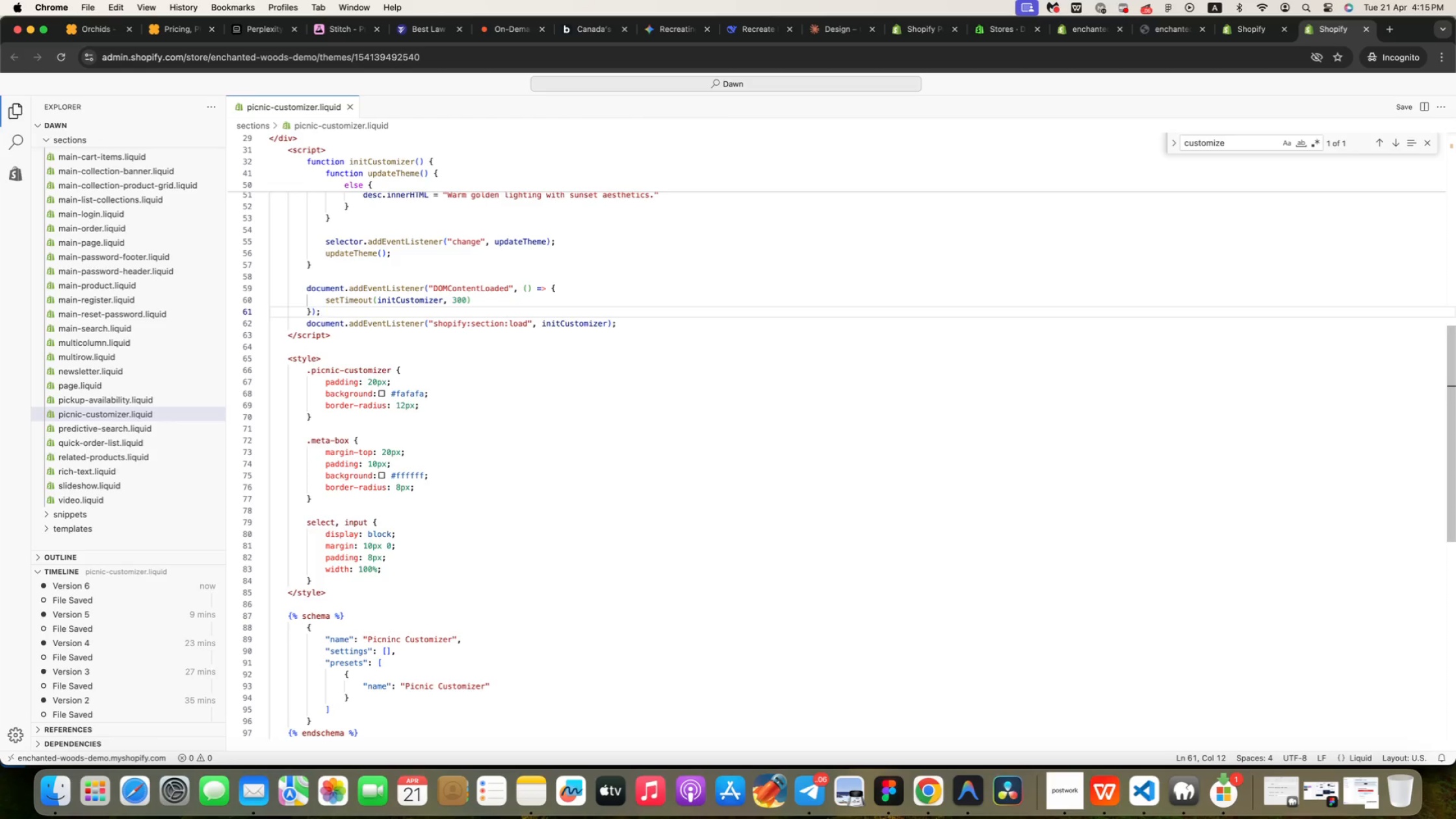 
key(ArrowDown)
 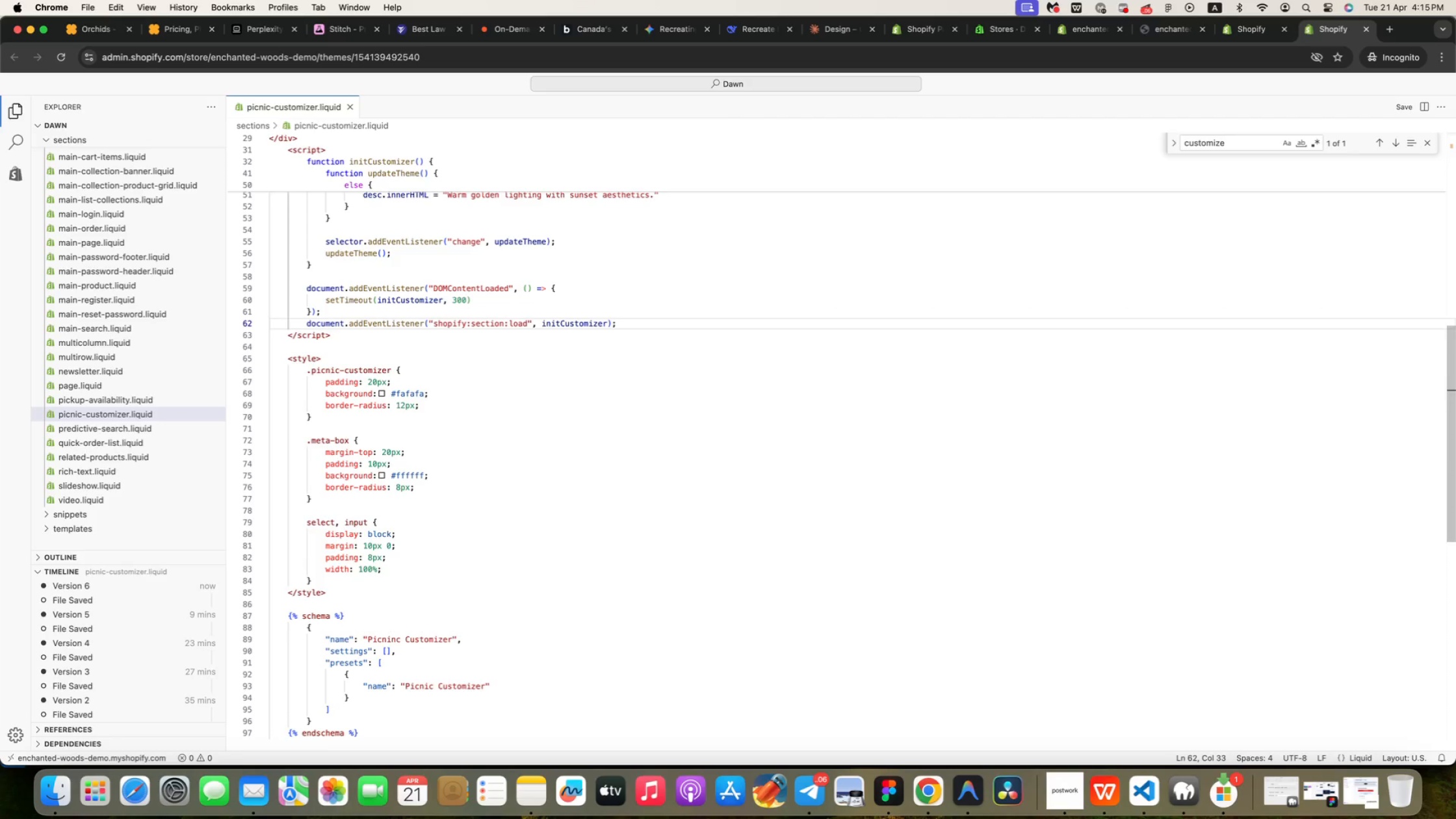 
key(ArrowDown)
 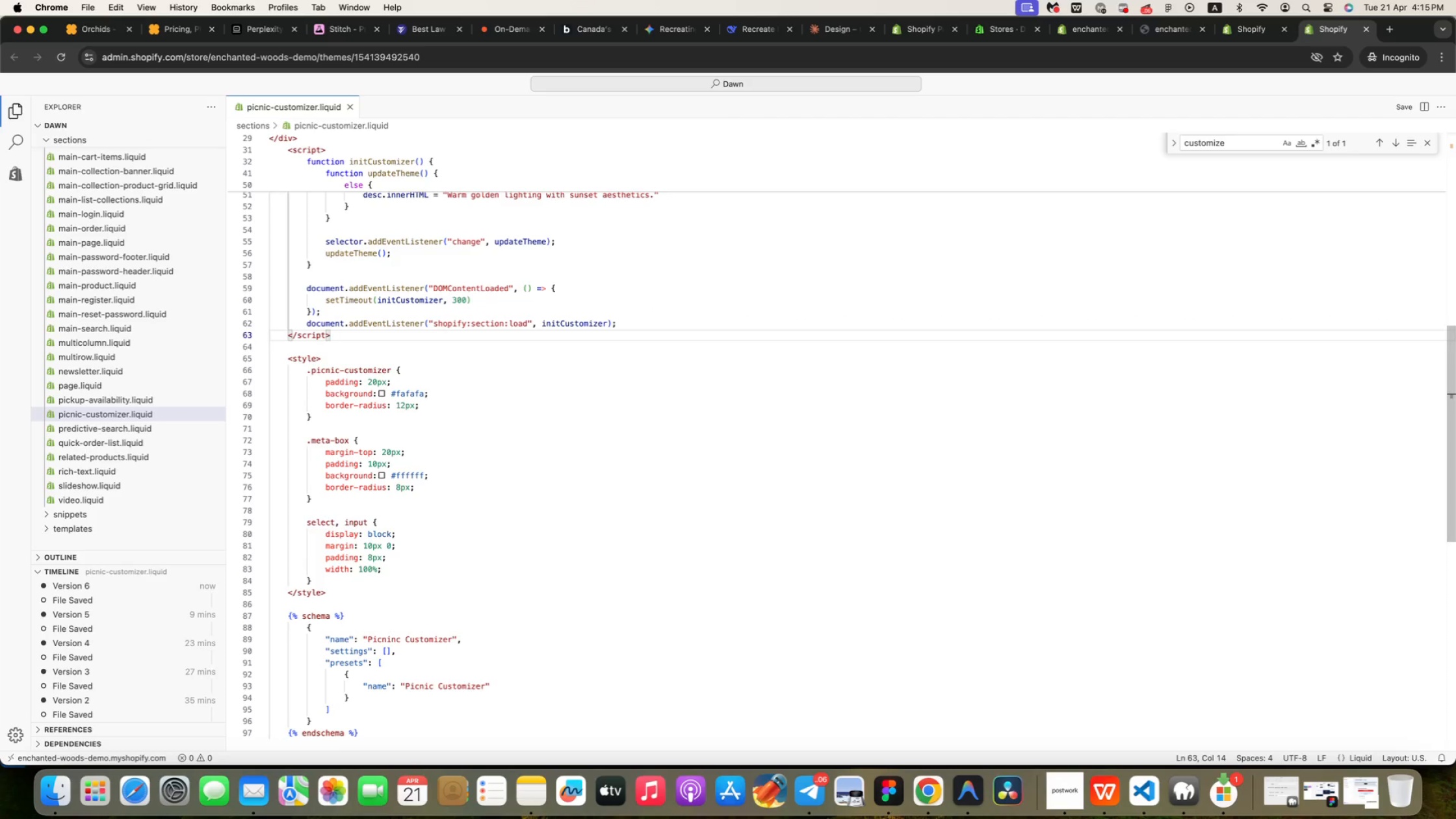 
key(ArrowDown)
 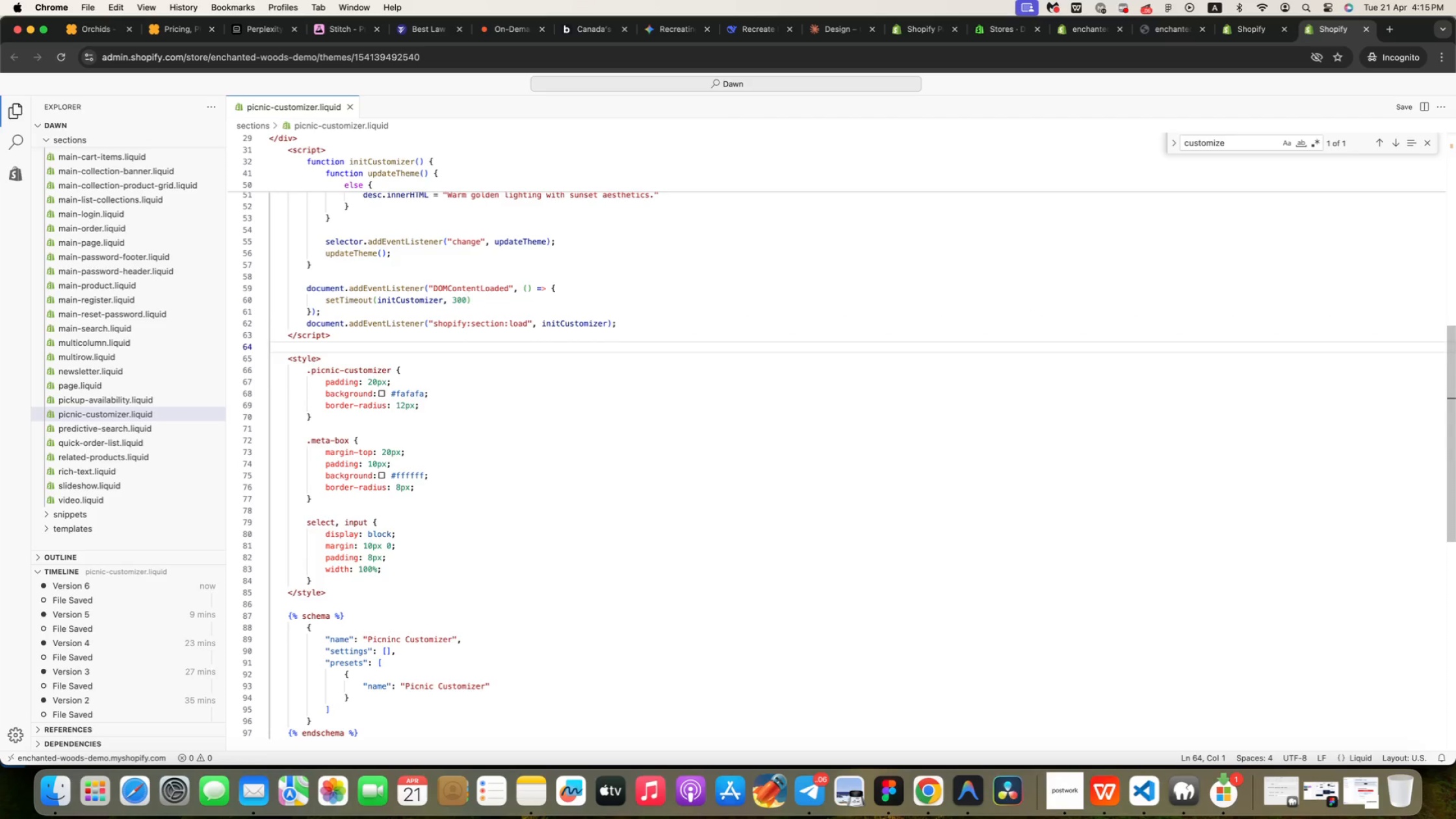 
key(ArrowDown)
 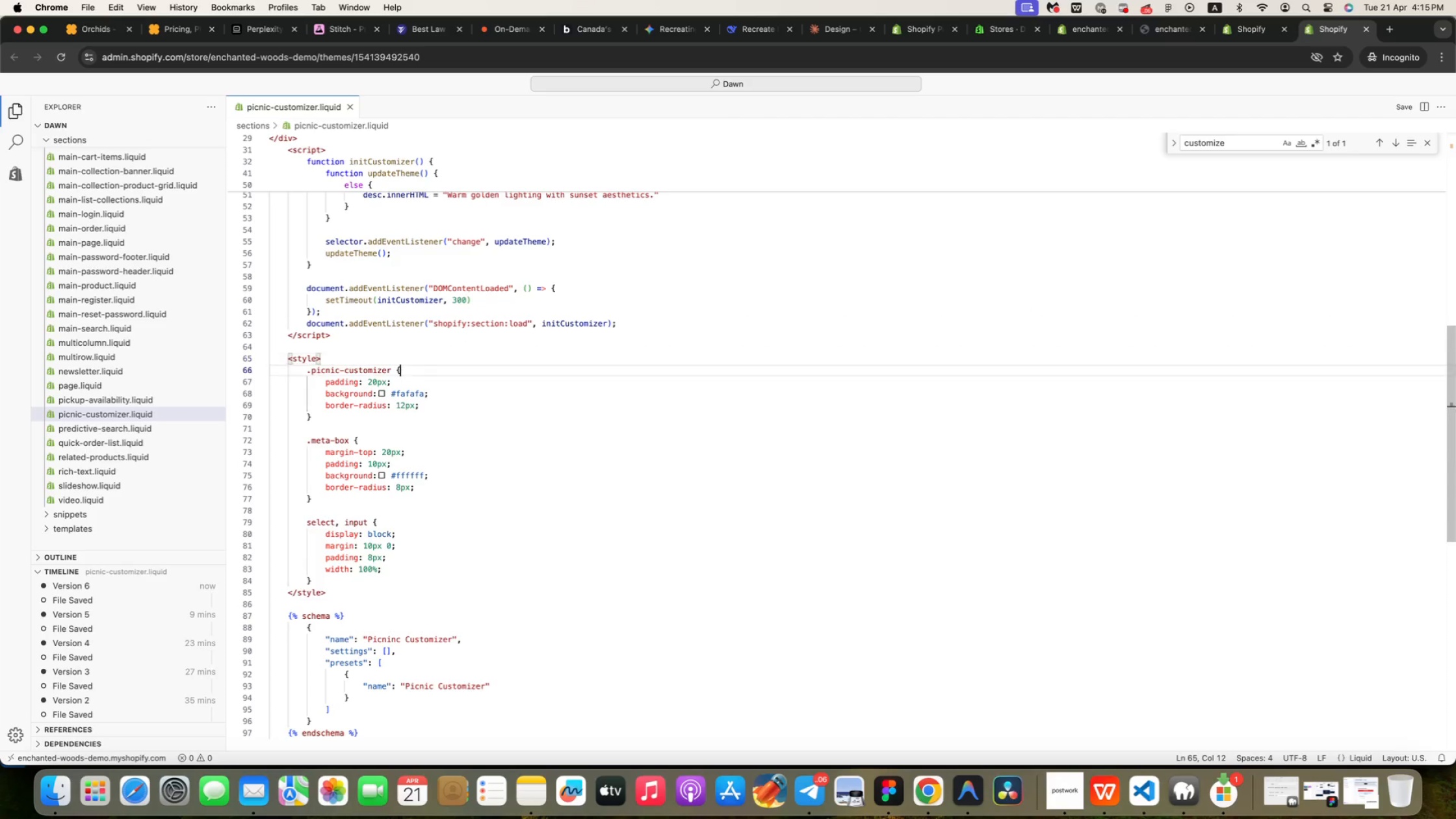 
key(ArrowDown)
 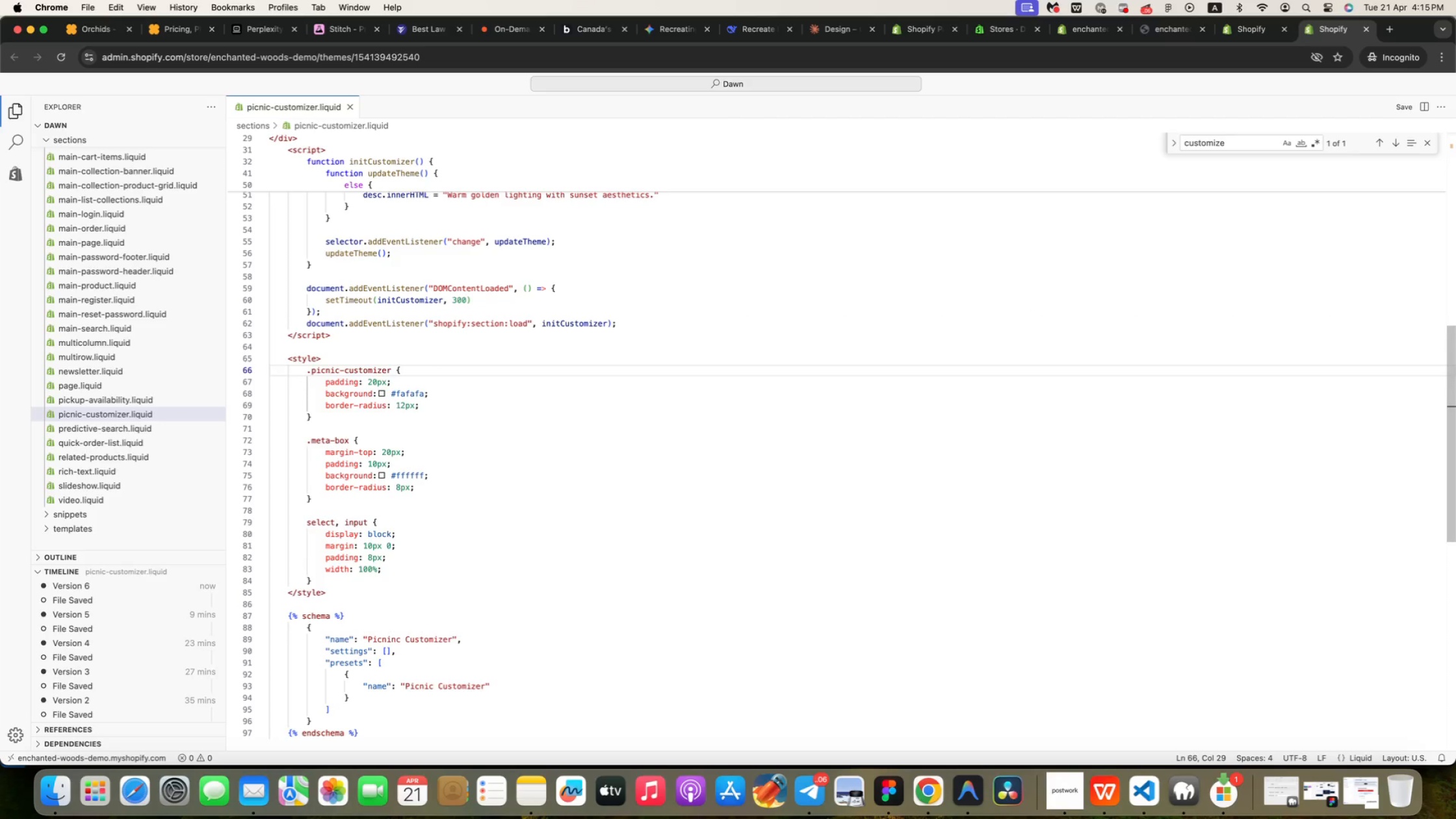 
key(ArrowDown)
 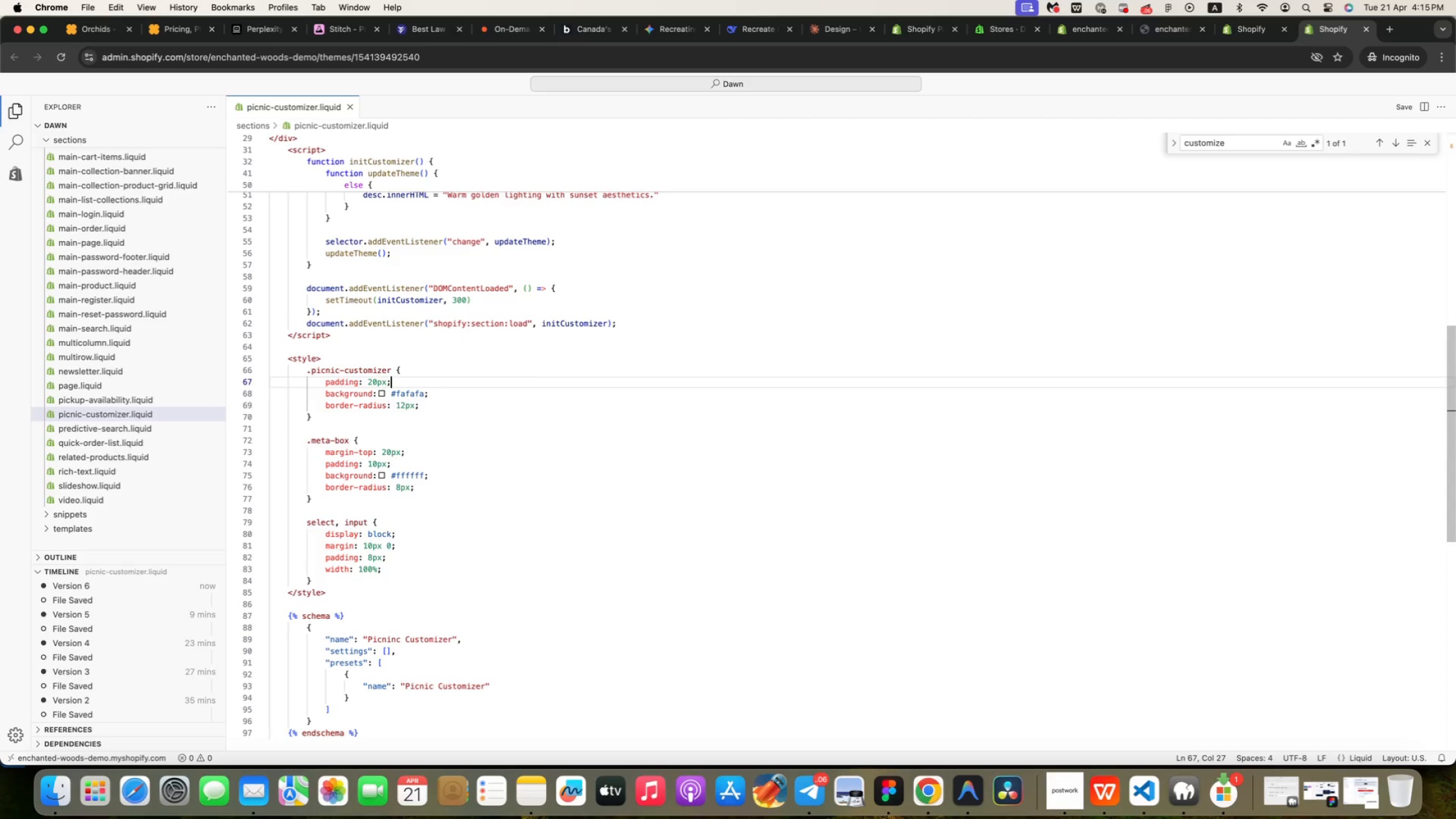 
key(ArrowDown)
 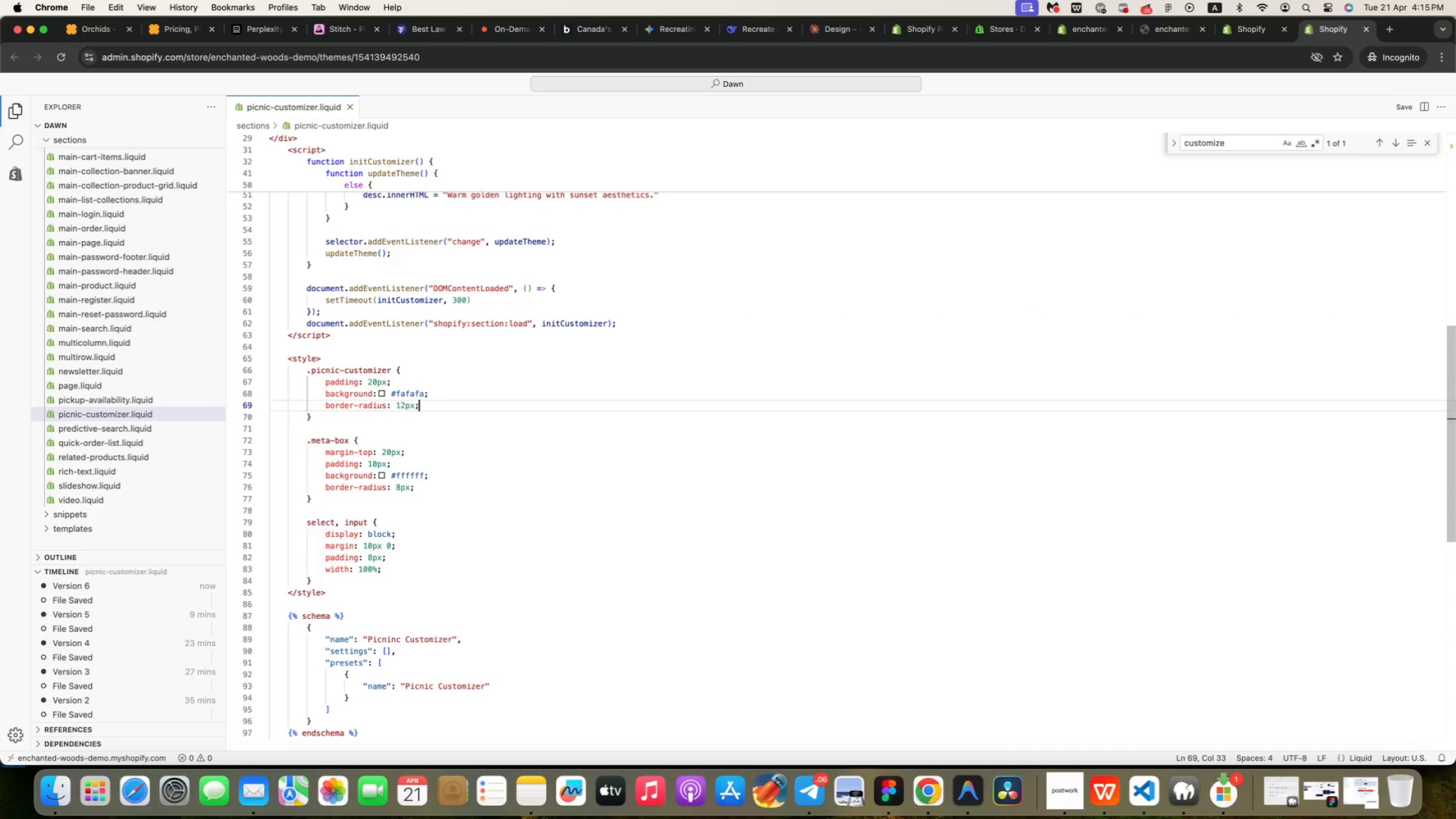 
key(ArrowDown)
 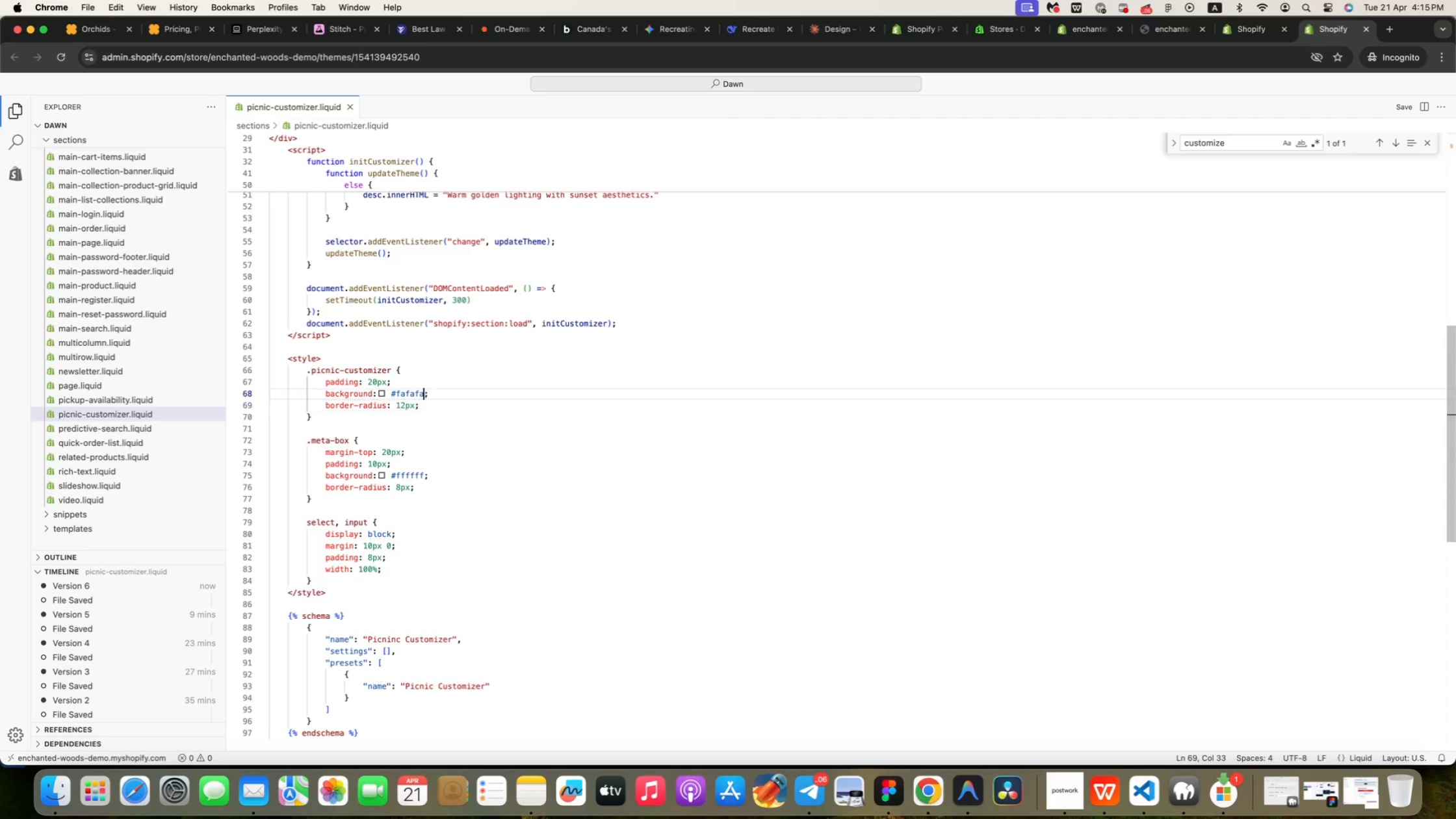 
key(ArrowUp)
 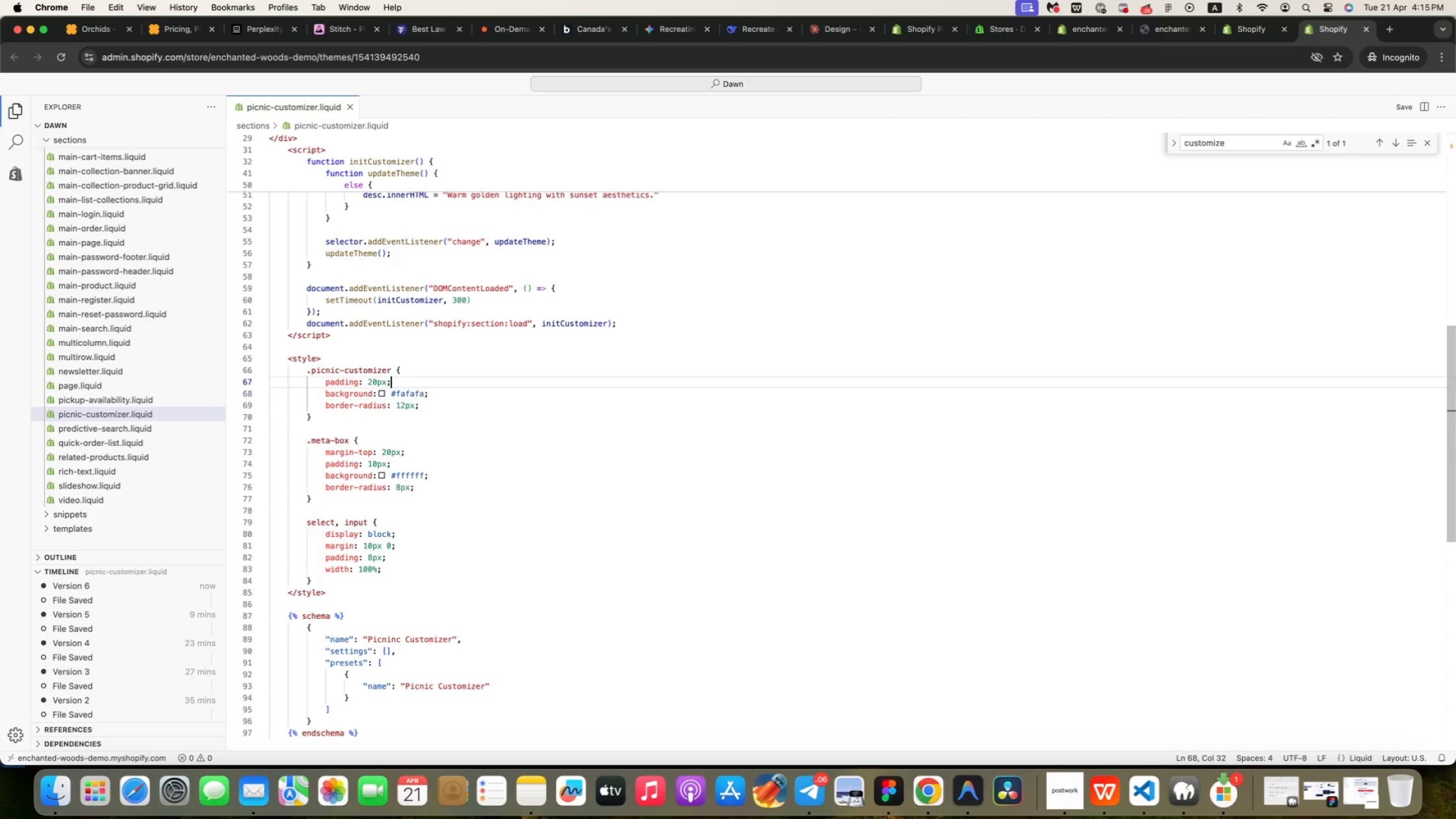 
key(ArrowUp)
 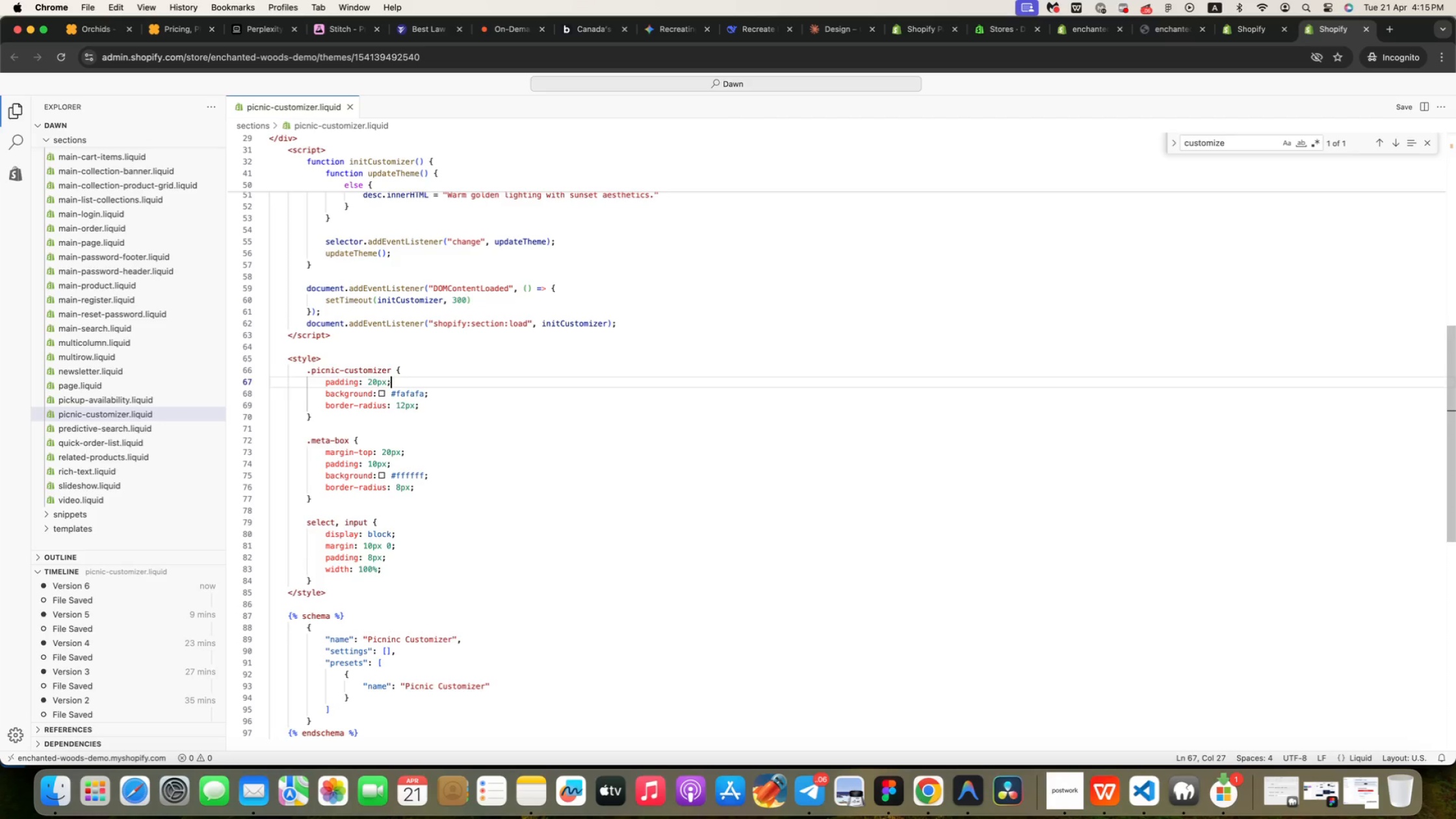 
key(ArrowUp)
 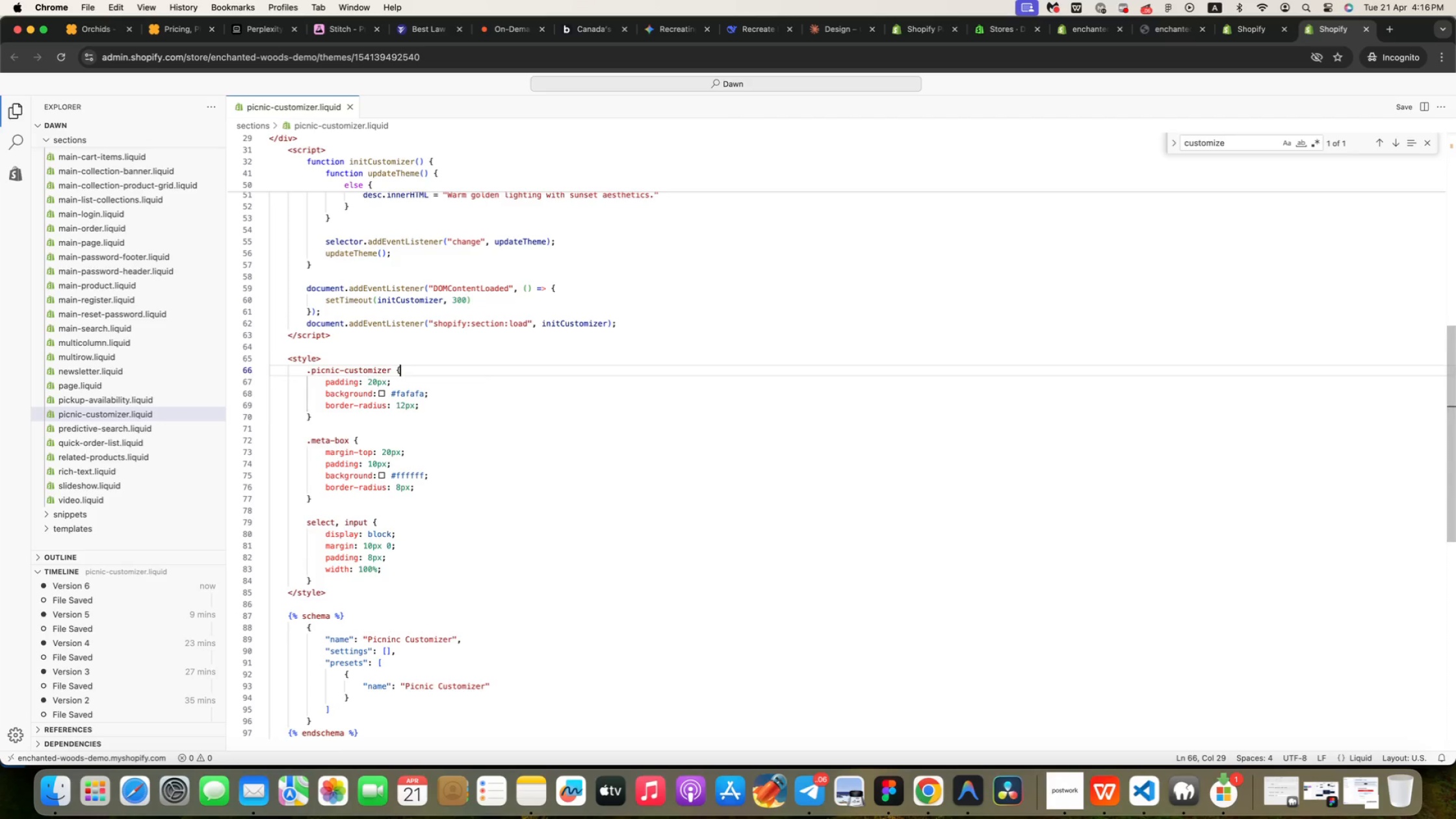 
key(ArrowUp)
 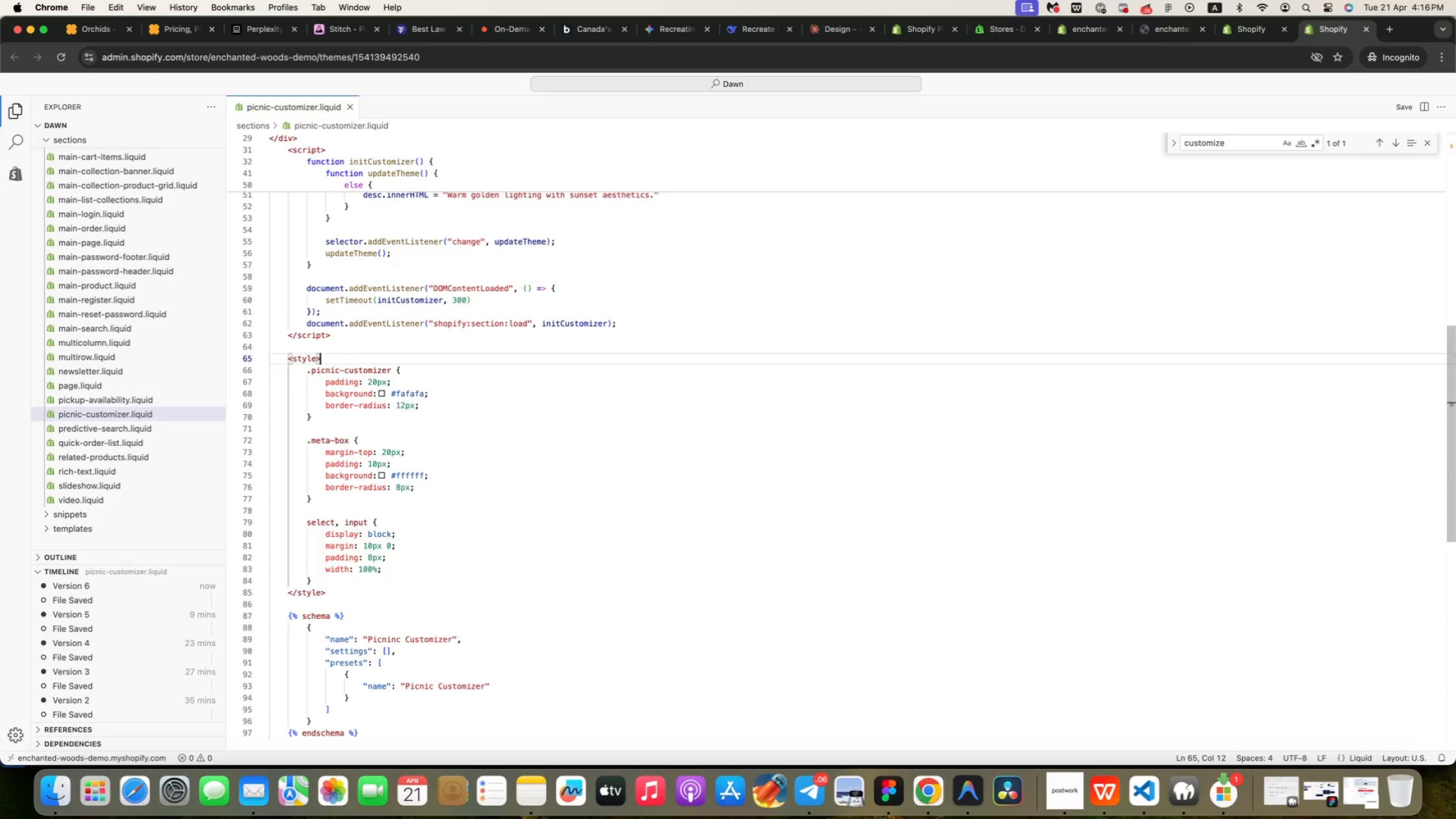 
key(ArrowUp)
 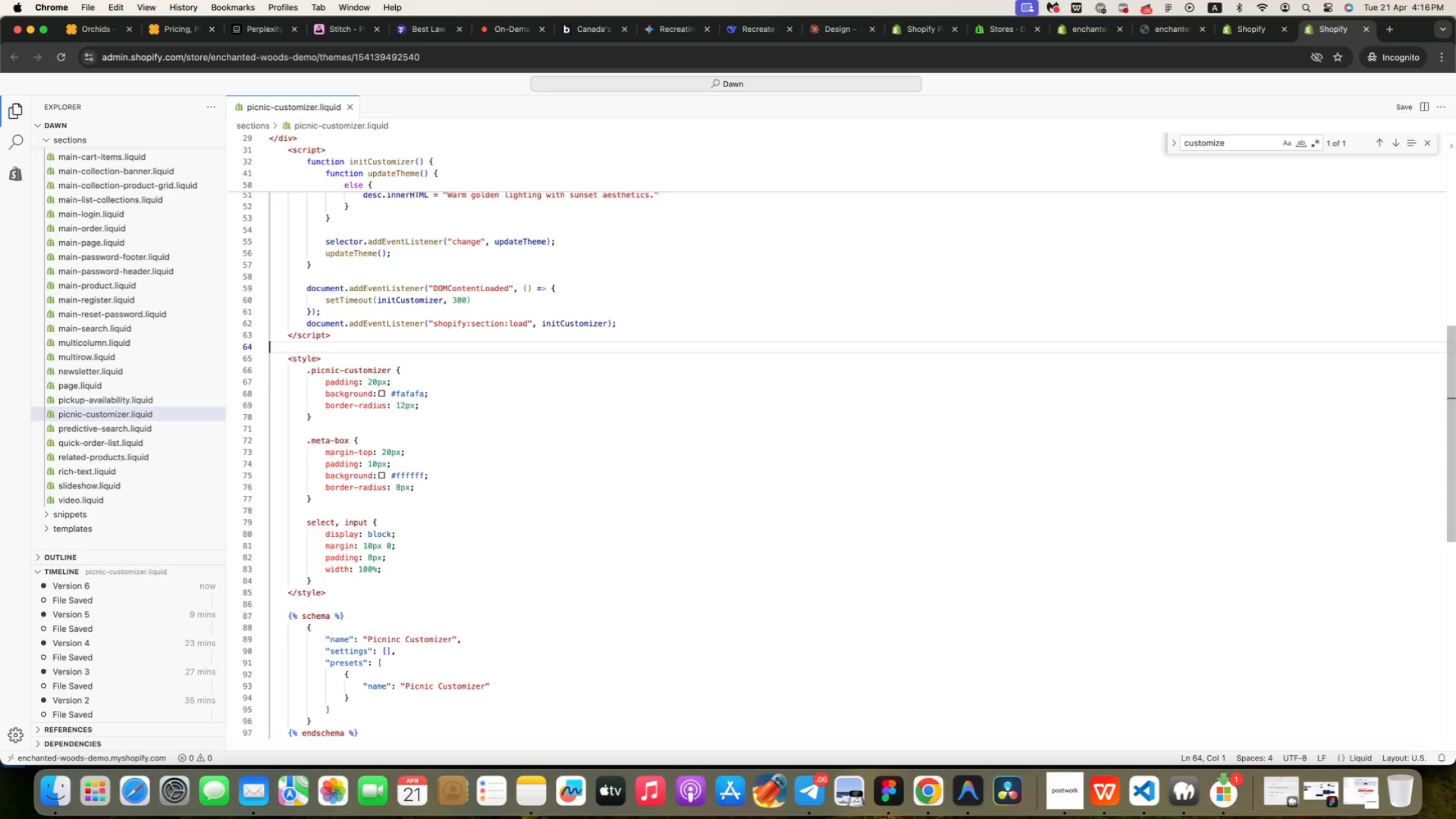 
key(ArrowUp)
 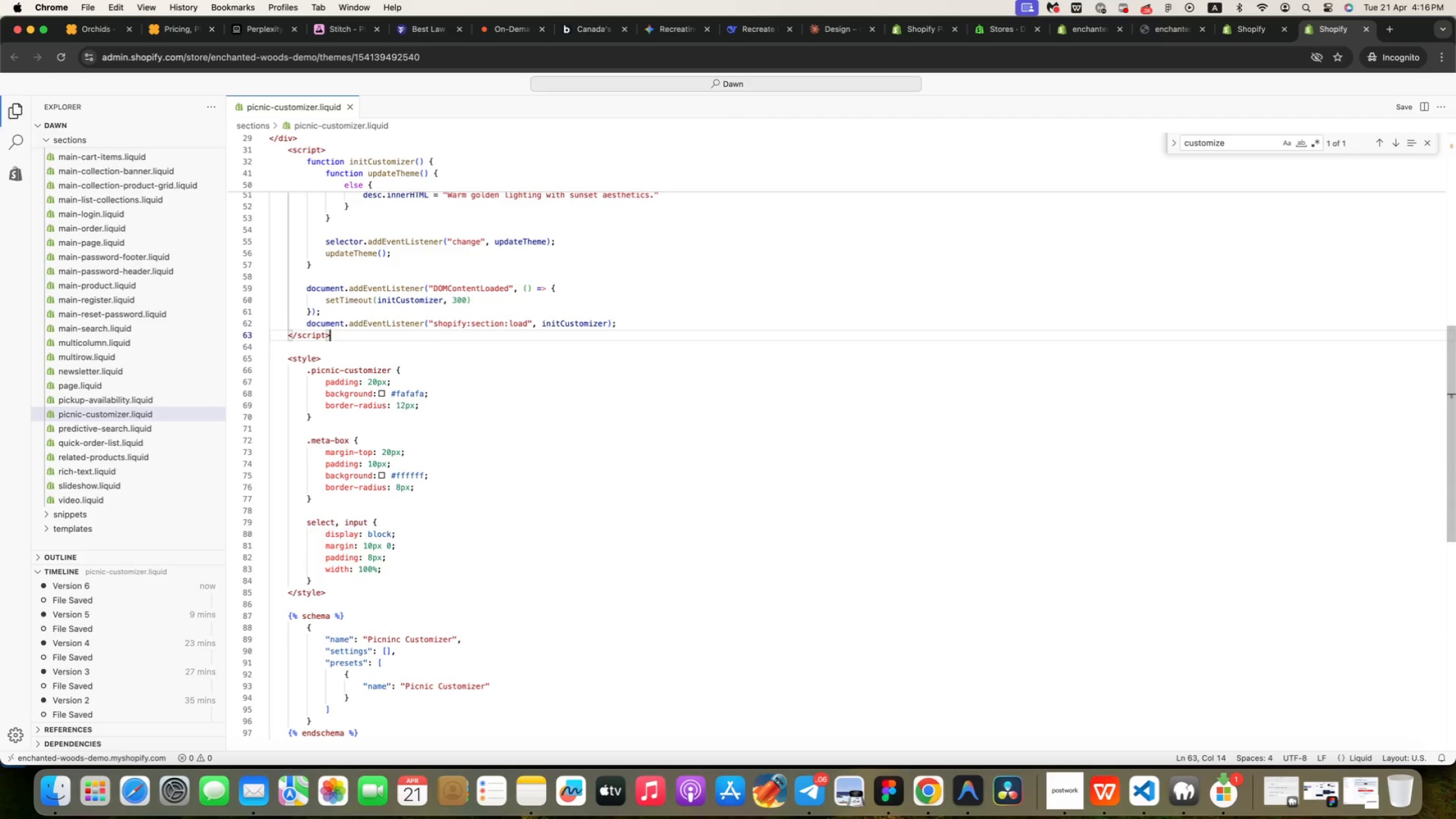 
key(ArrowUp)
 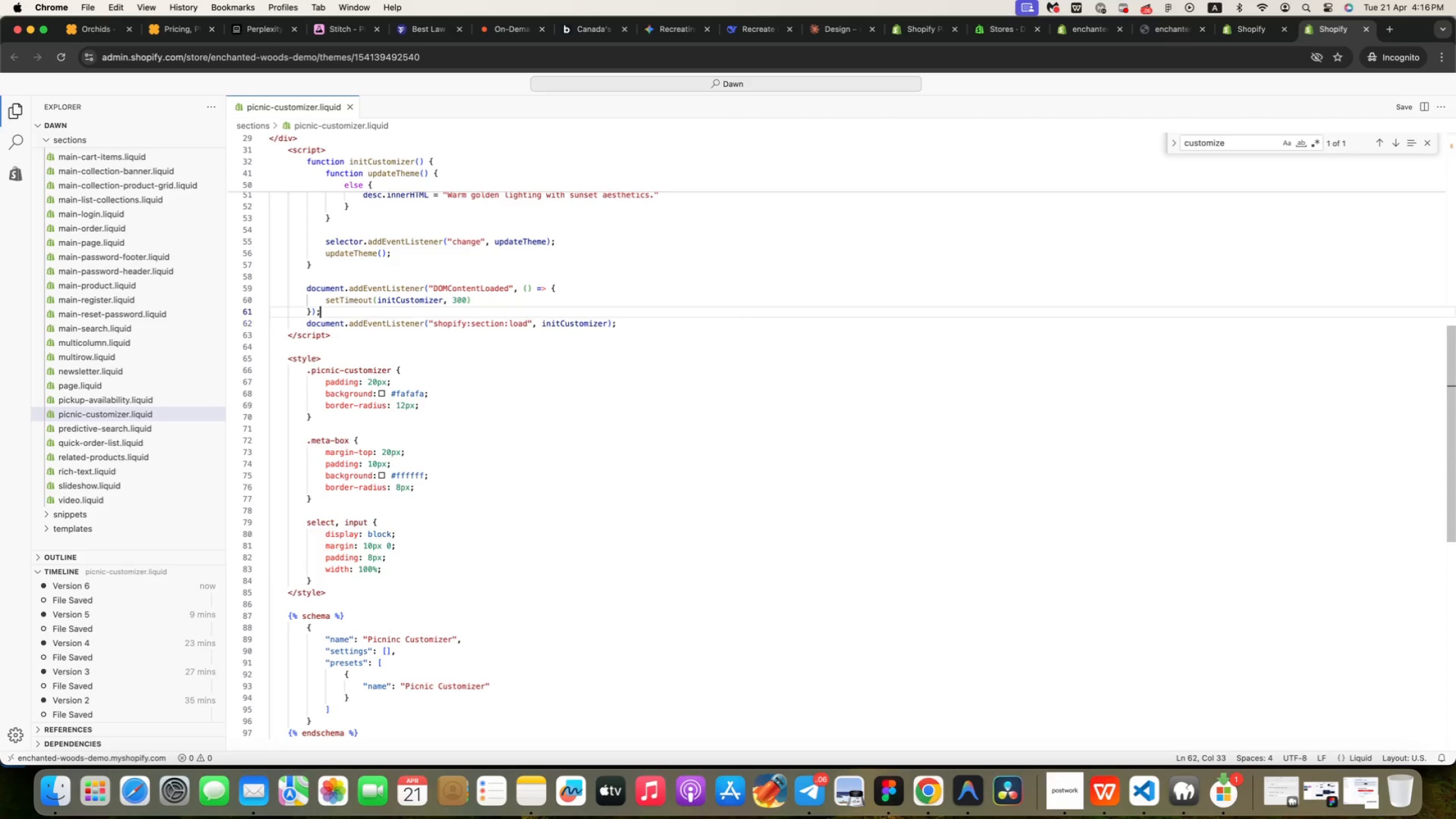 
key(ArrowUp)
 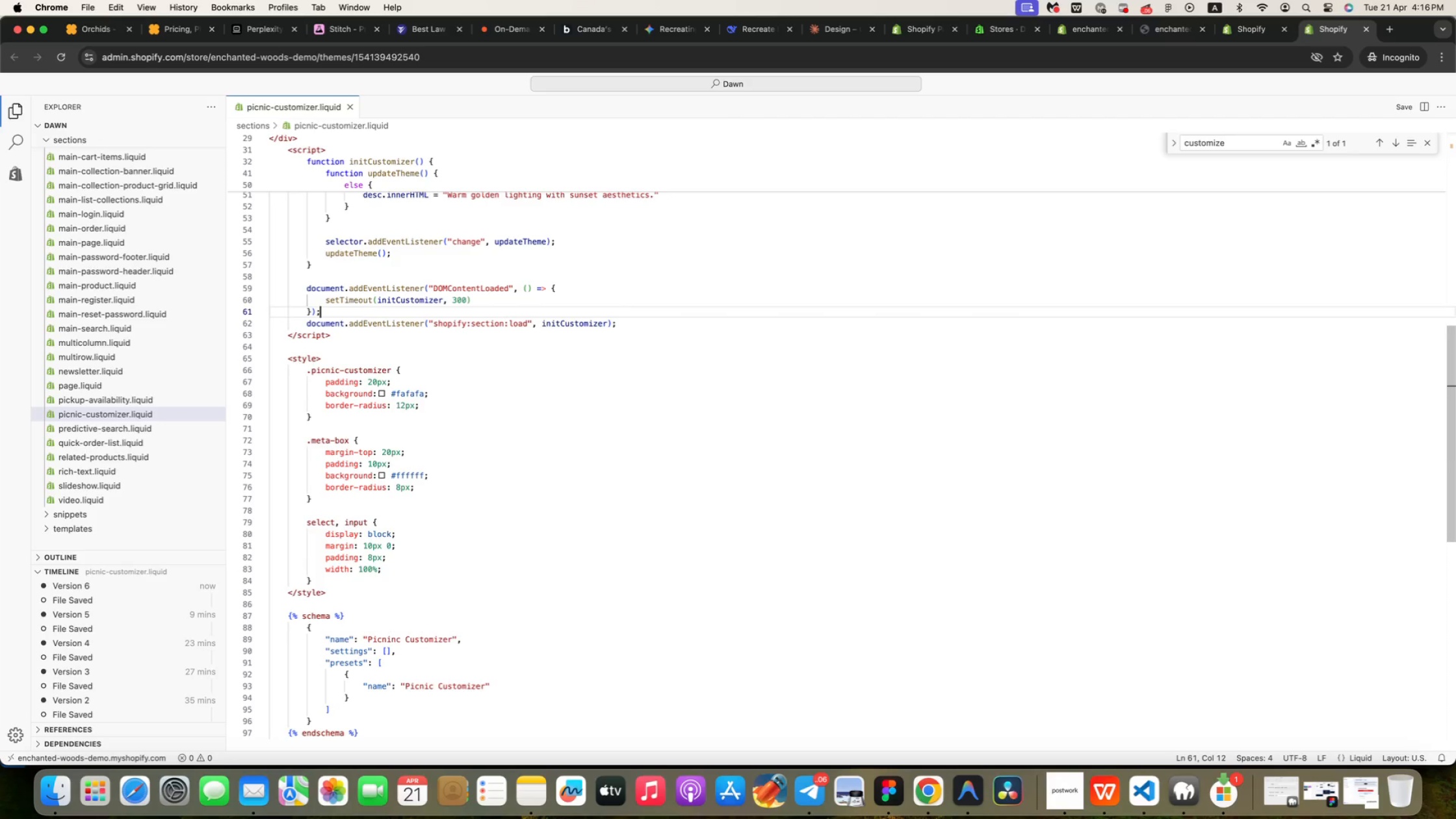 
key(ArrowUp)
 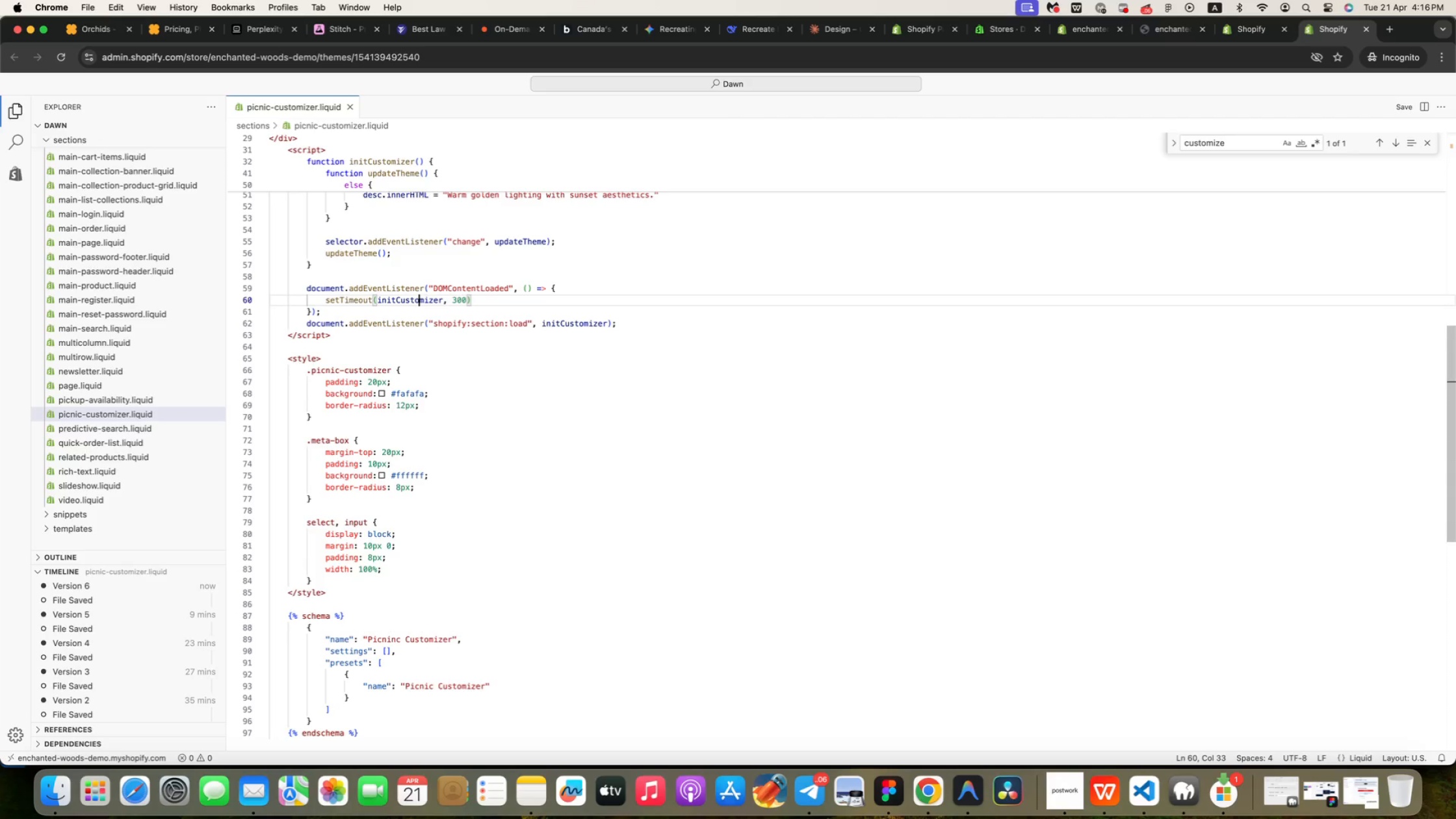 
key(ArrowDown)
 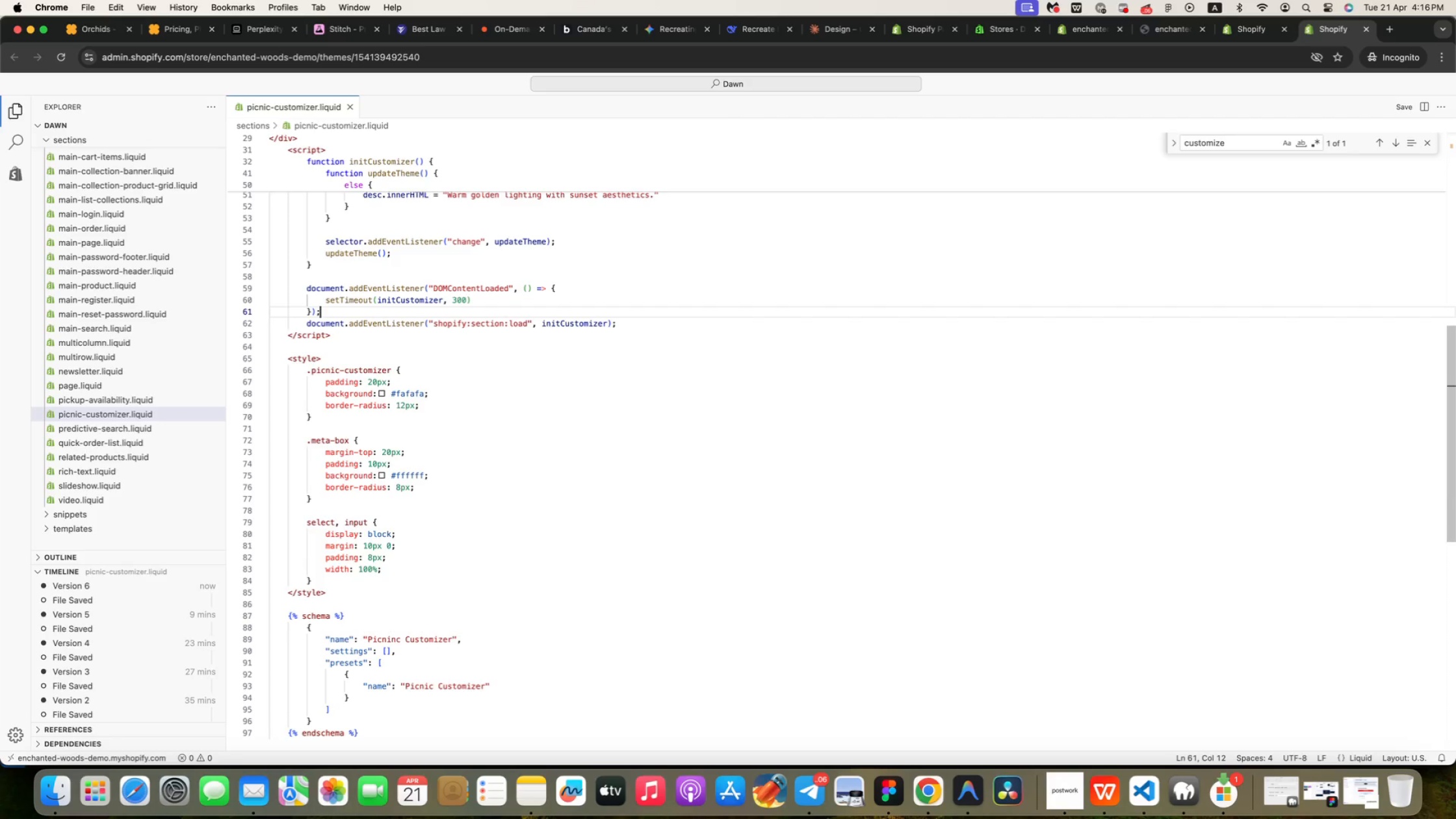 
key(ArrowDown)
 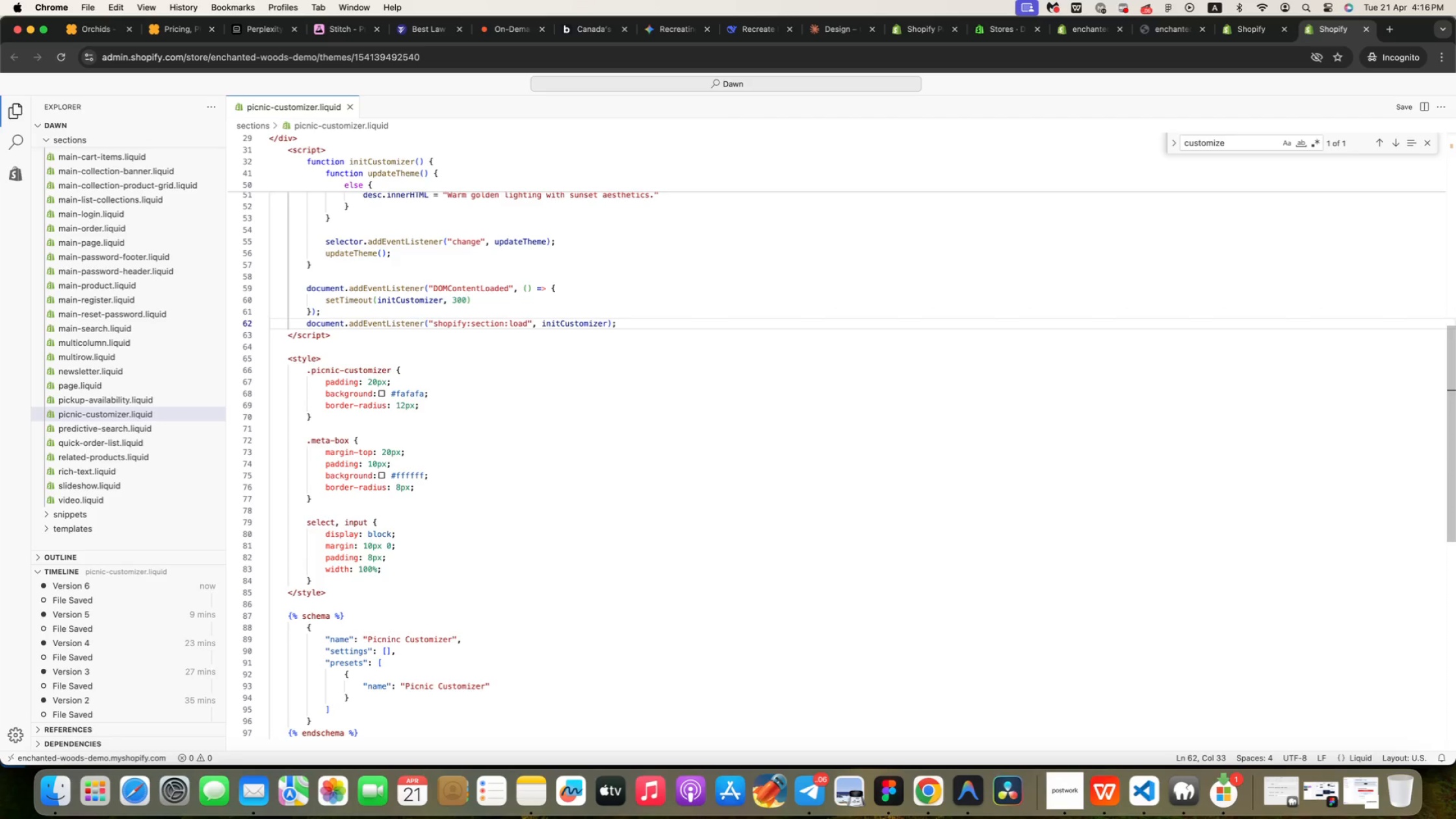 
key(ArrowUp)
 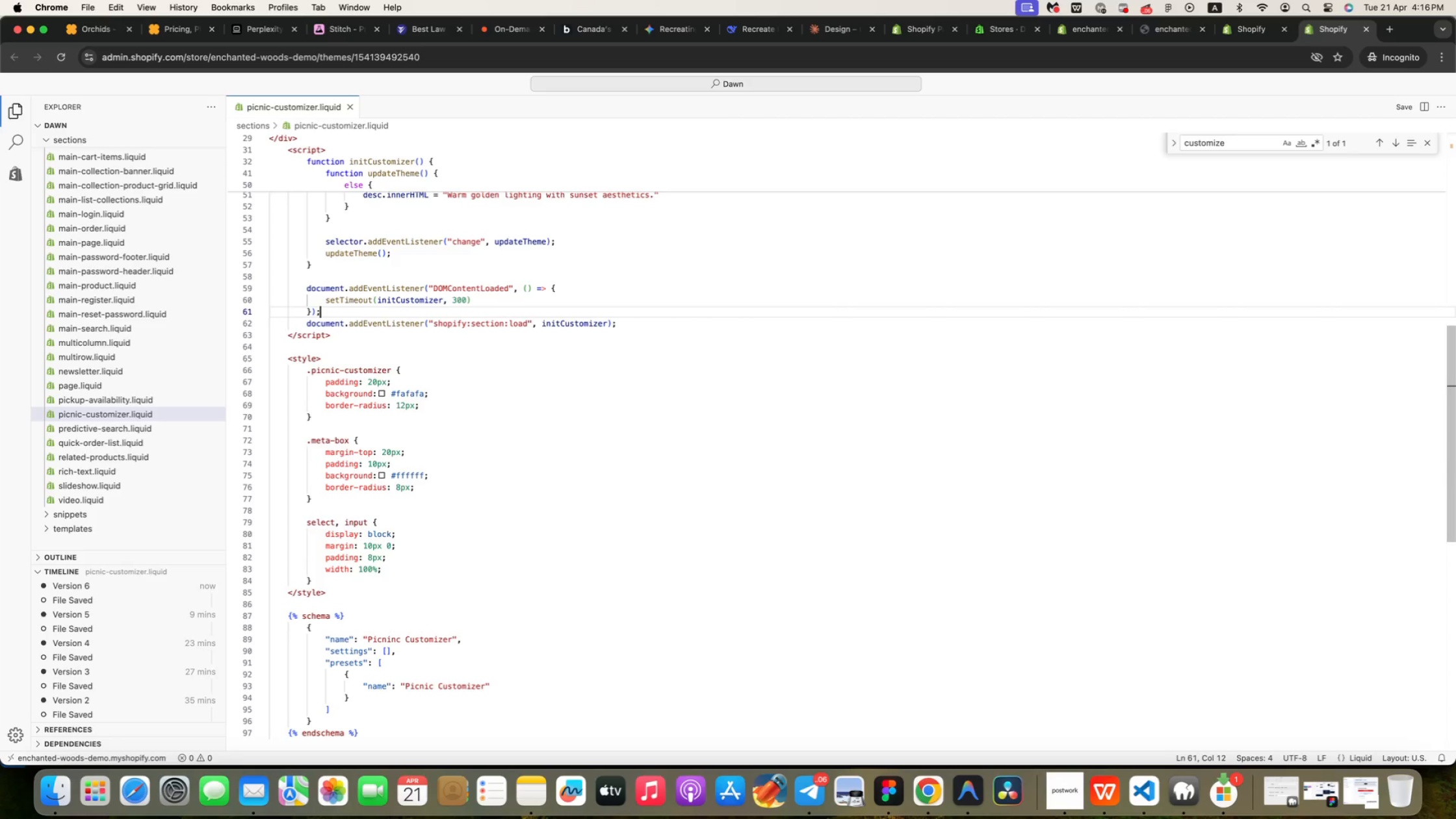 
key(ArrowUp)
 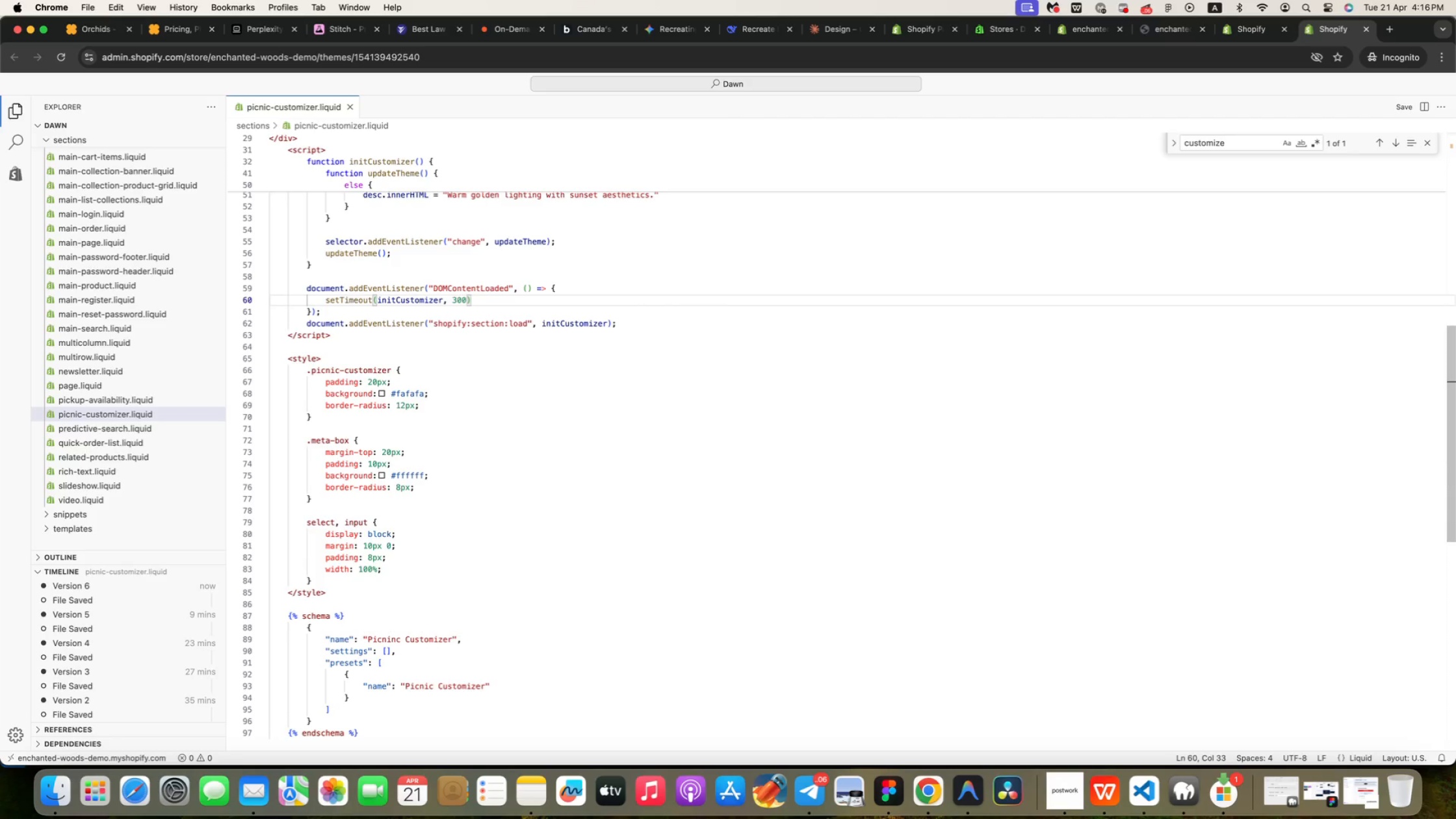 
key(ArrowDown)
 